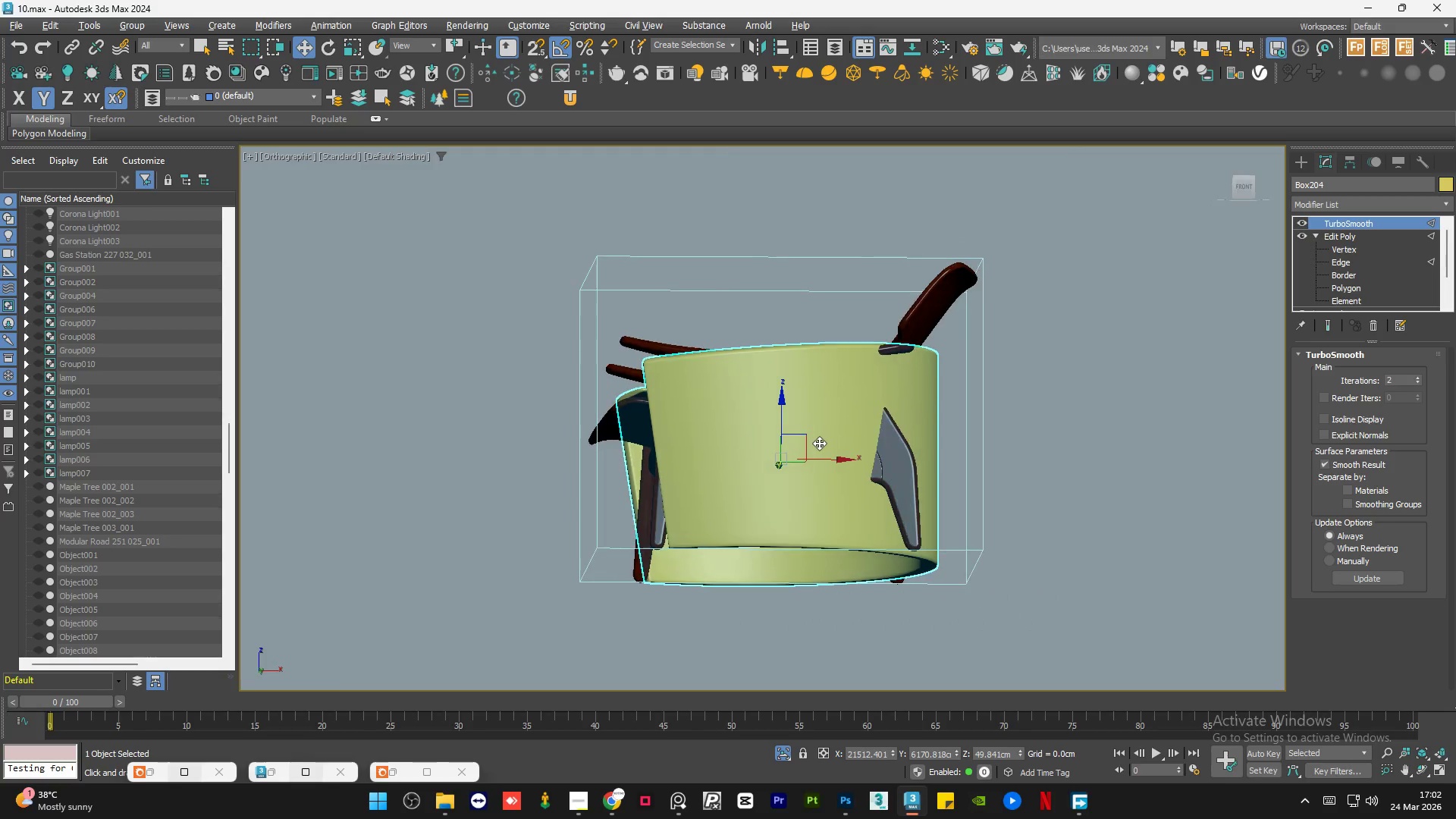 
hold_key(key=AltLeft, duration=1.14)
 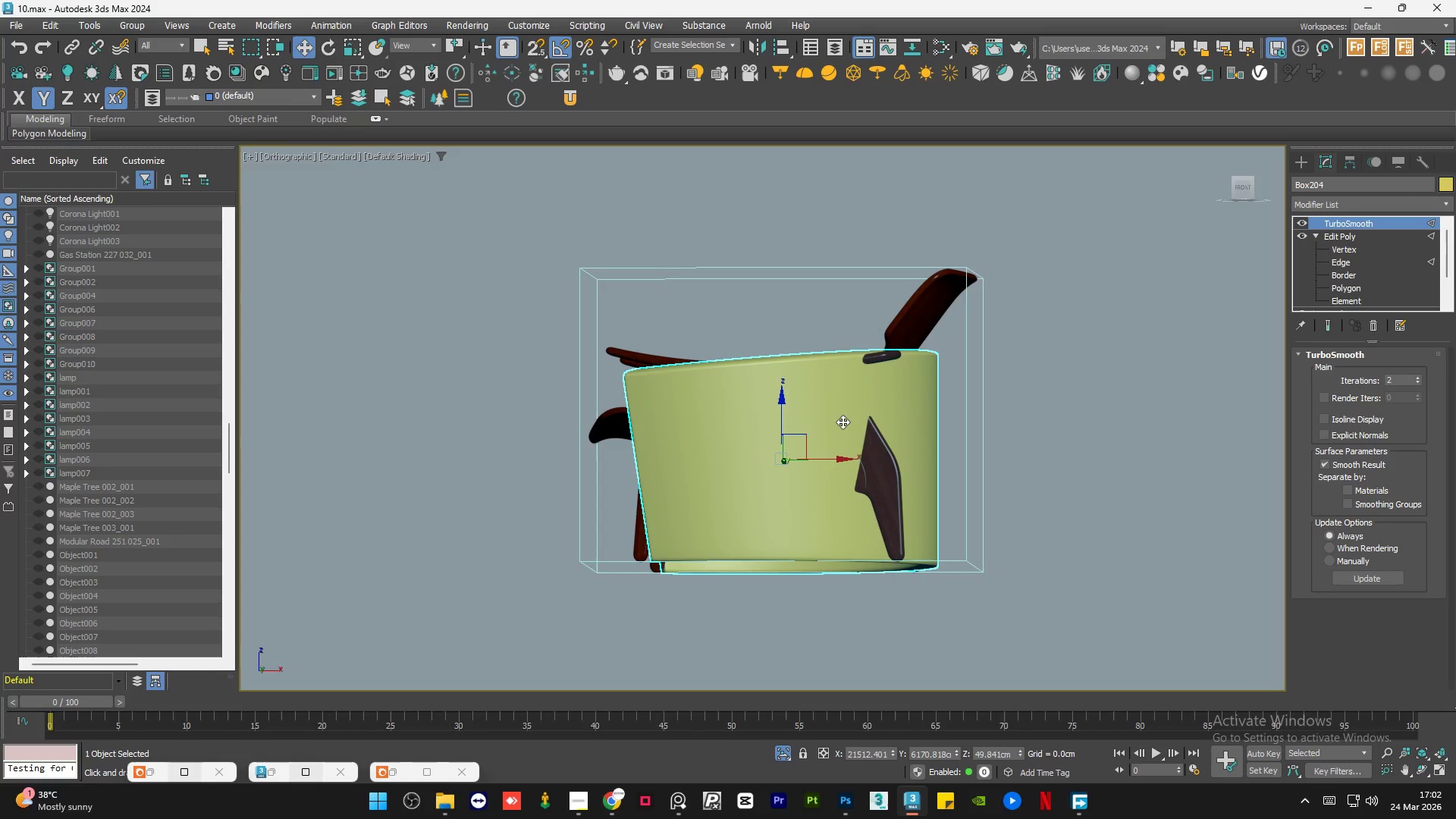 
wait(5.7)
 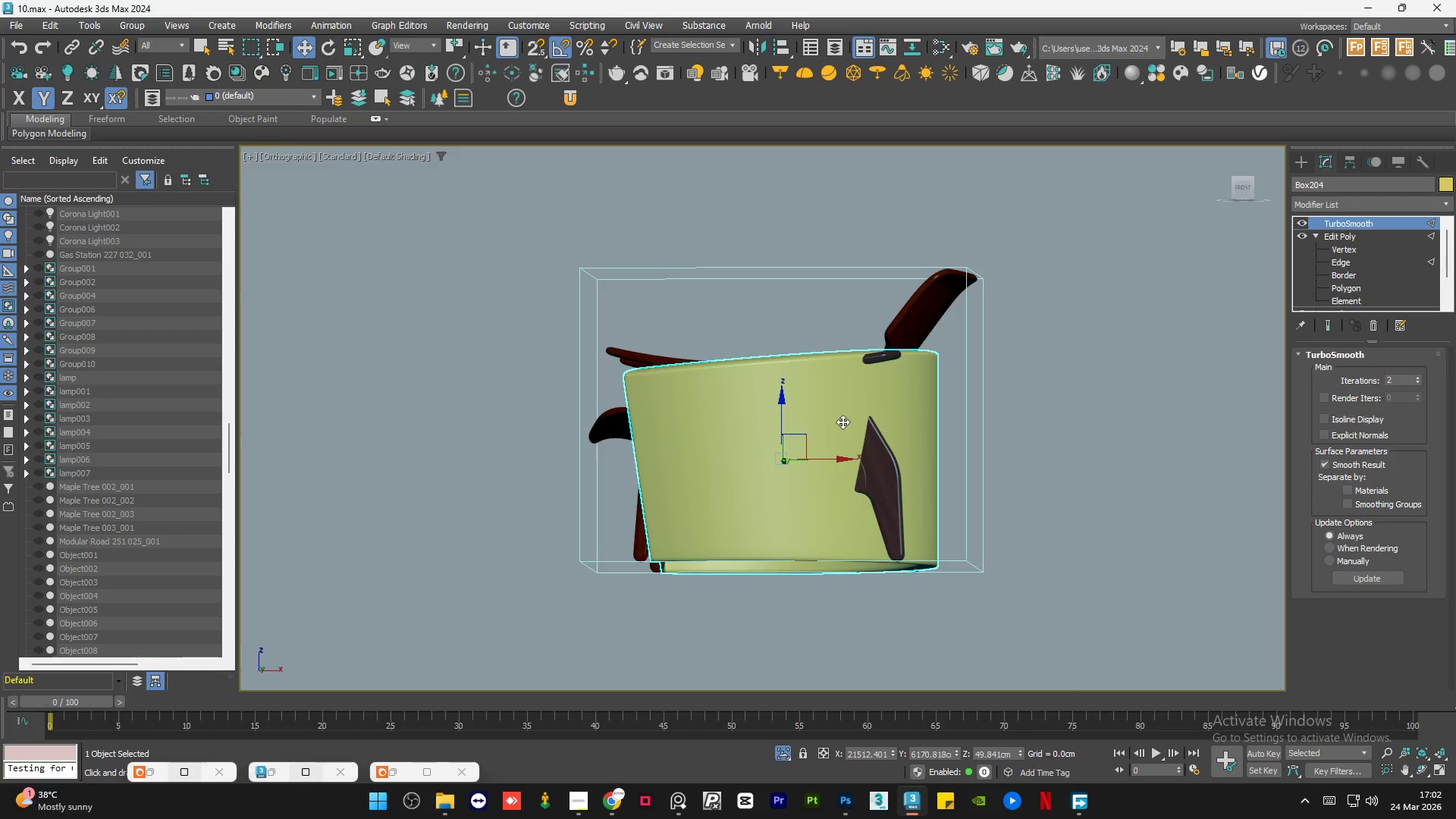 
hold_key(key=AltLeft, duration=1.5)
 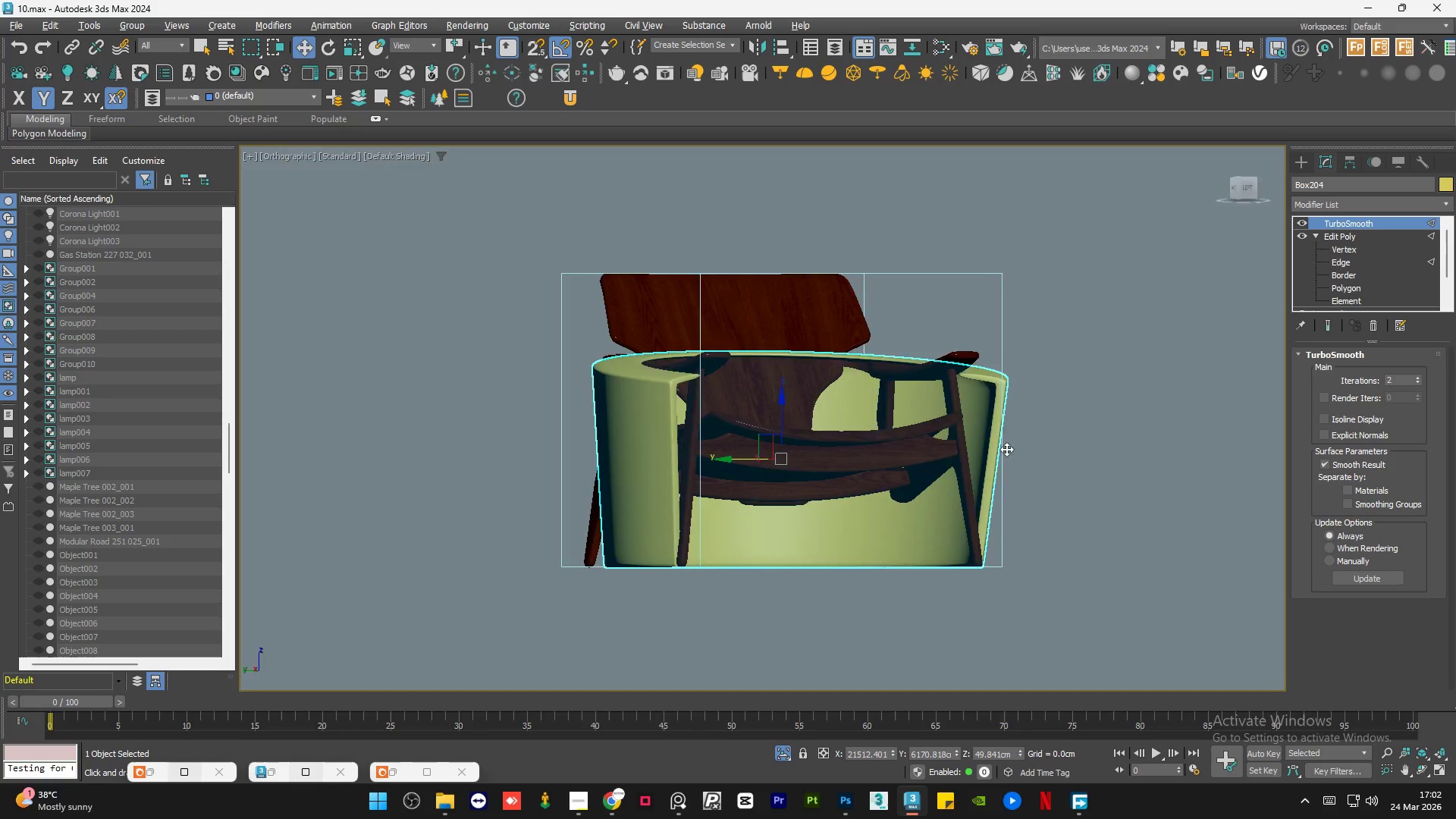 
hold_key(key=AltLeft, duration=1.52)
 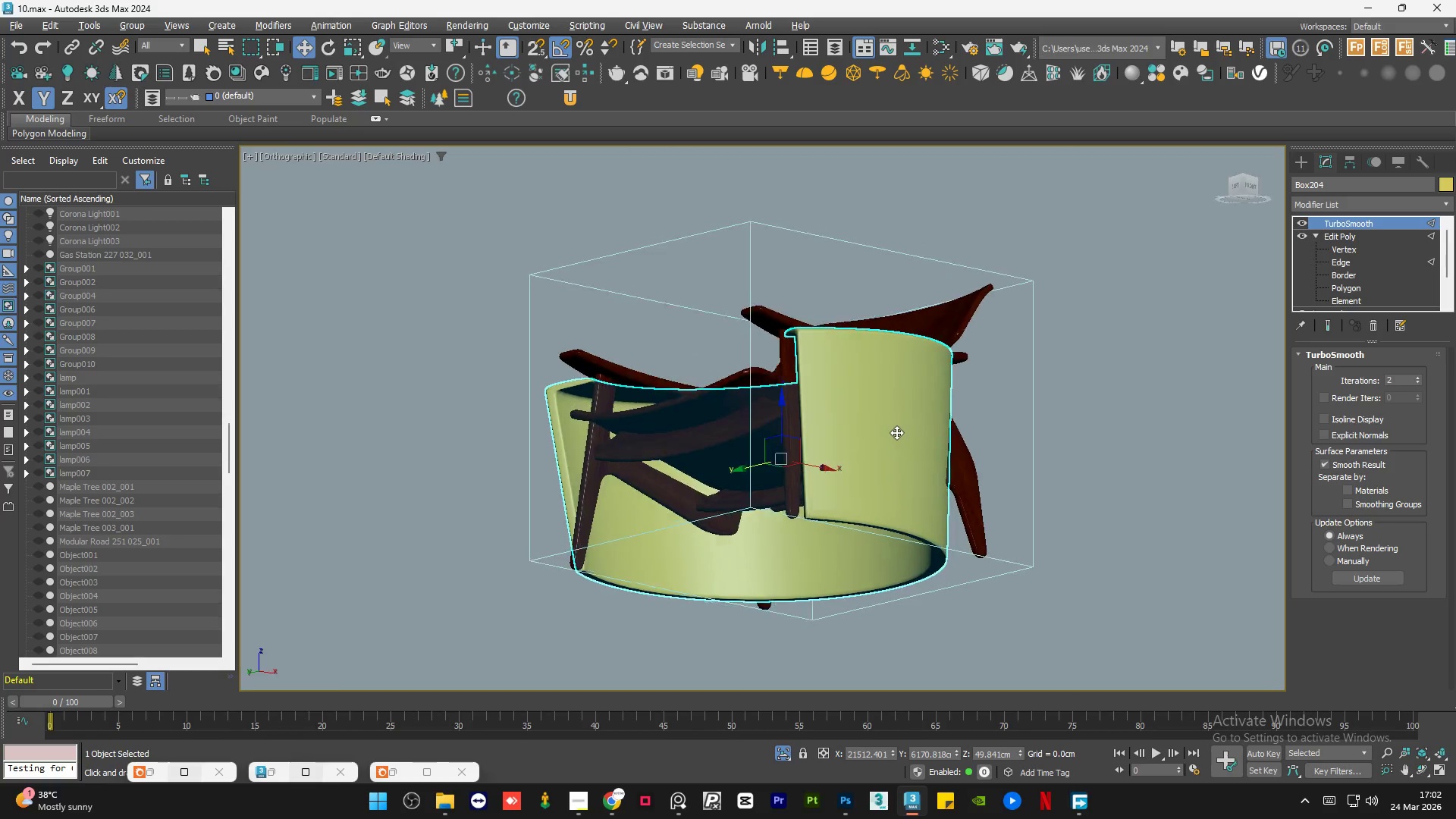 
hold_key(key=AltLeft, duration=1.5)
 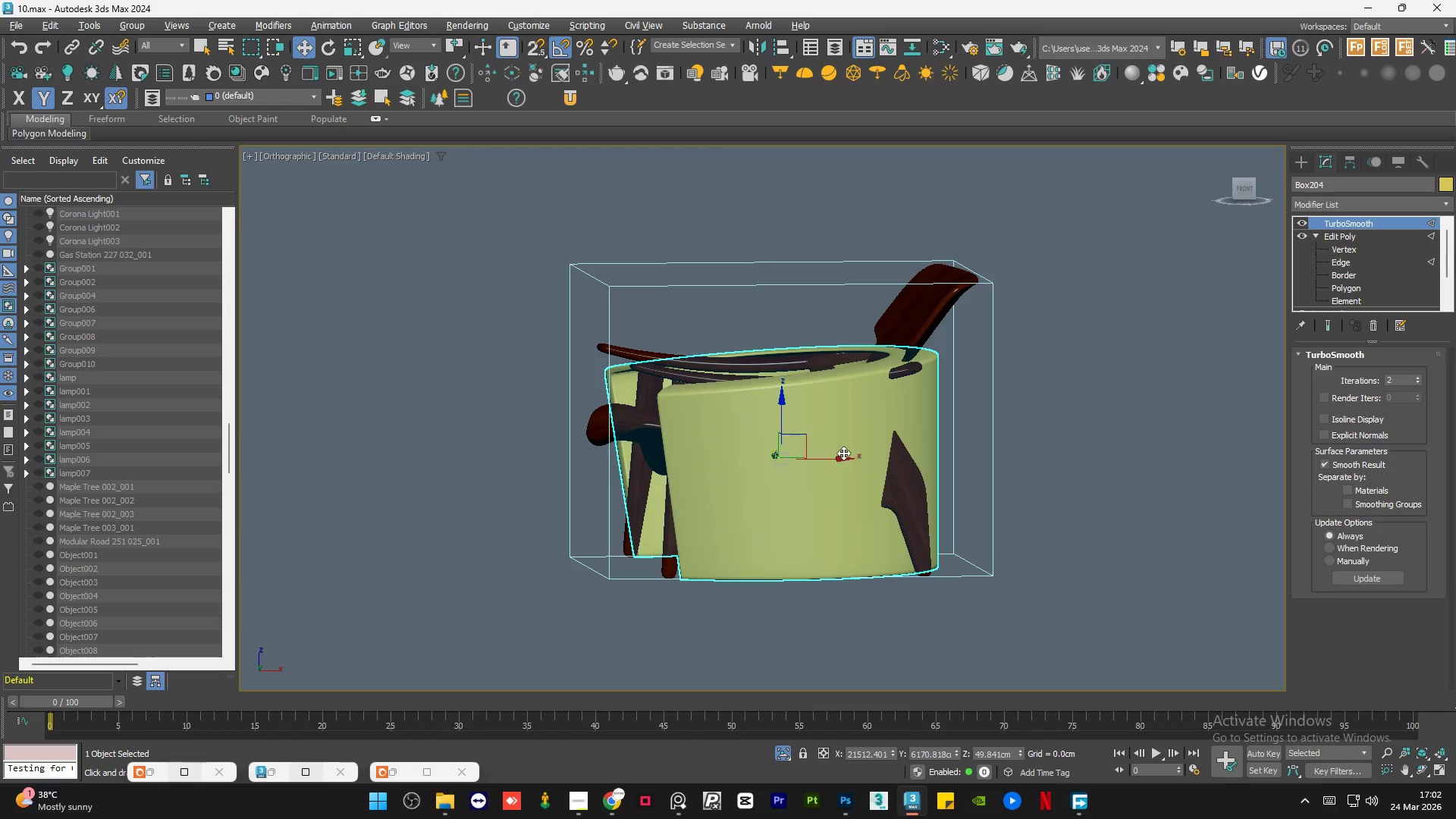 
hold_key(key=AltLeft, duration=0.34)
 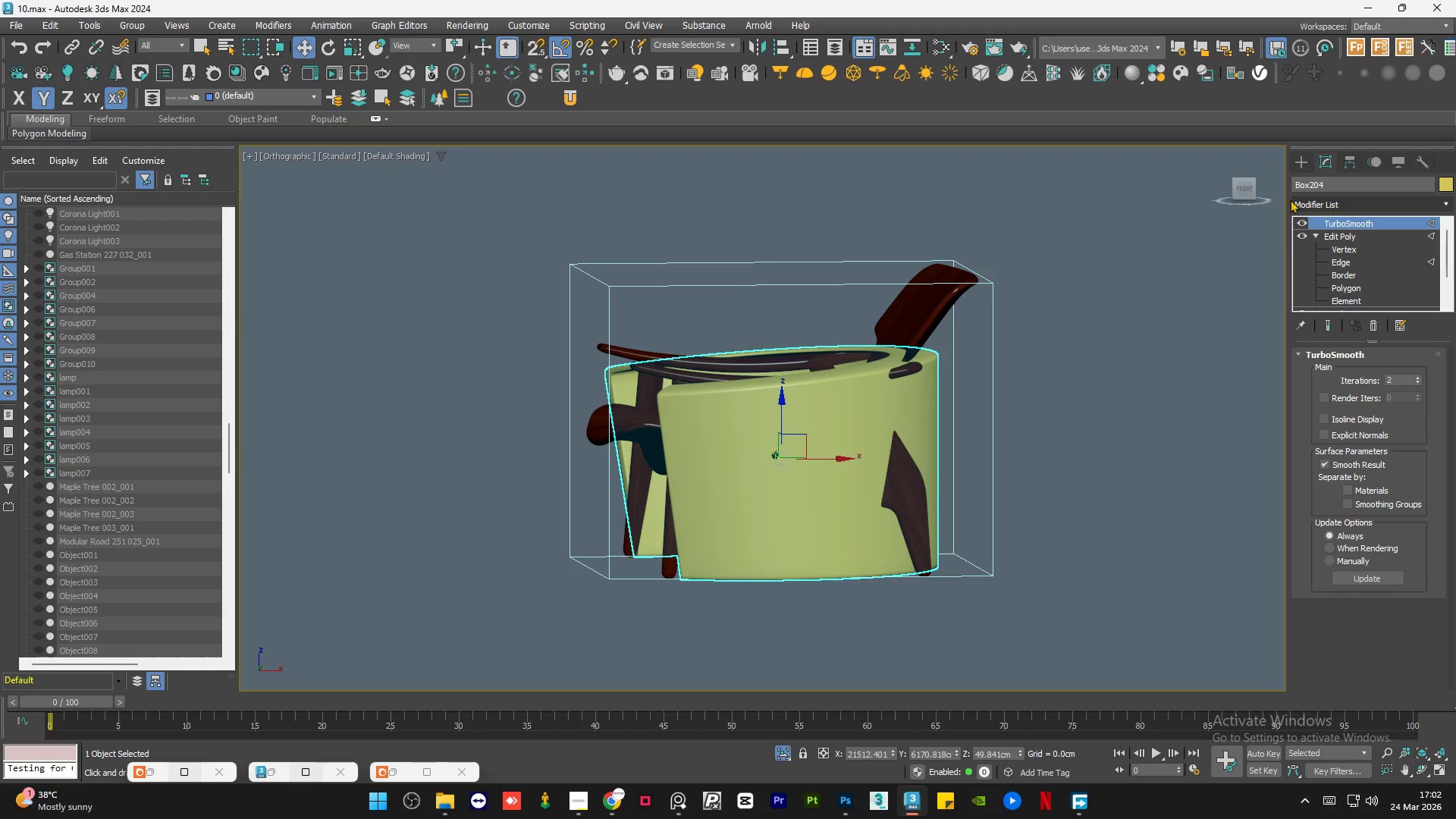 
left_click([1241, 184])
 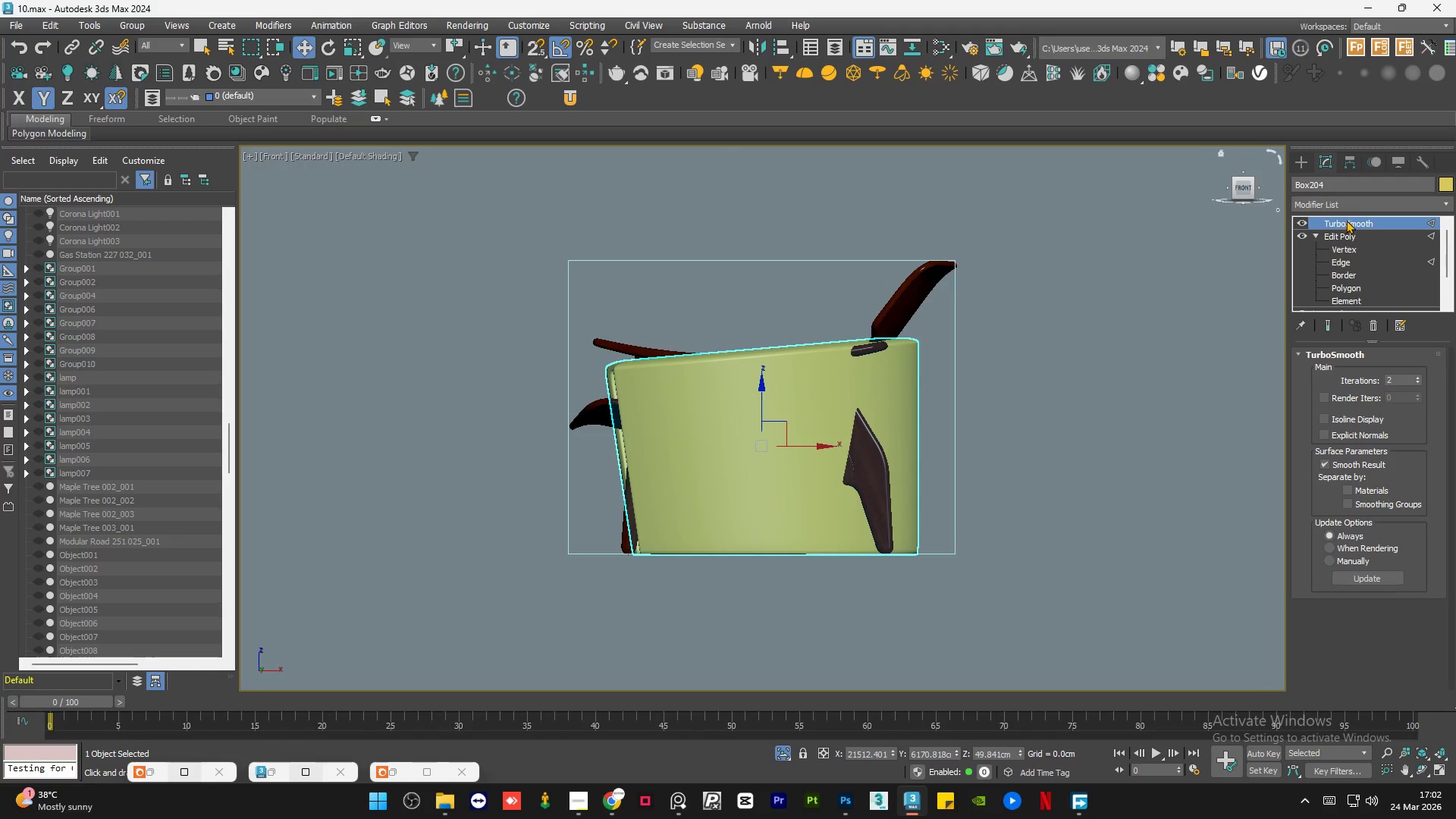 
left_click([1357, 206])
 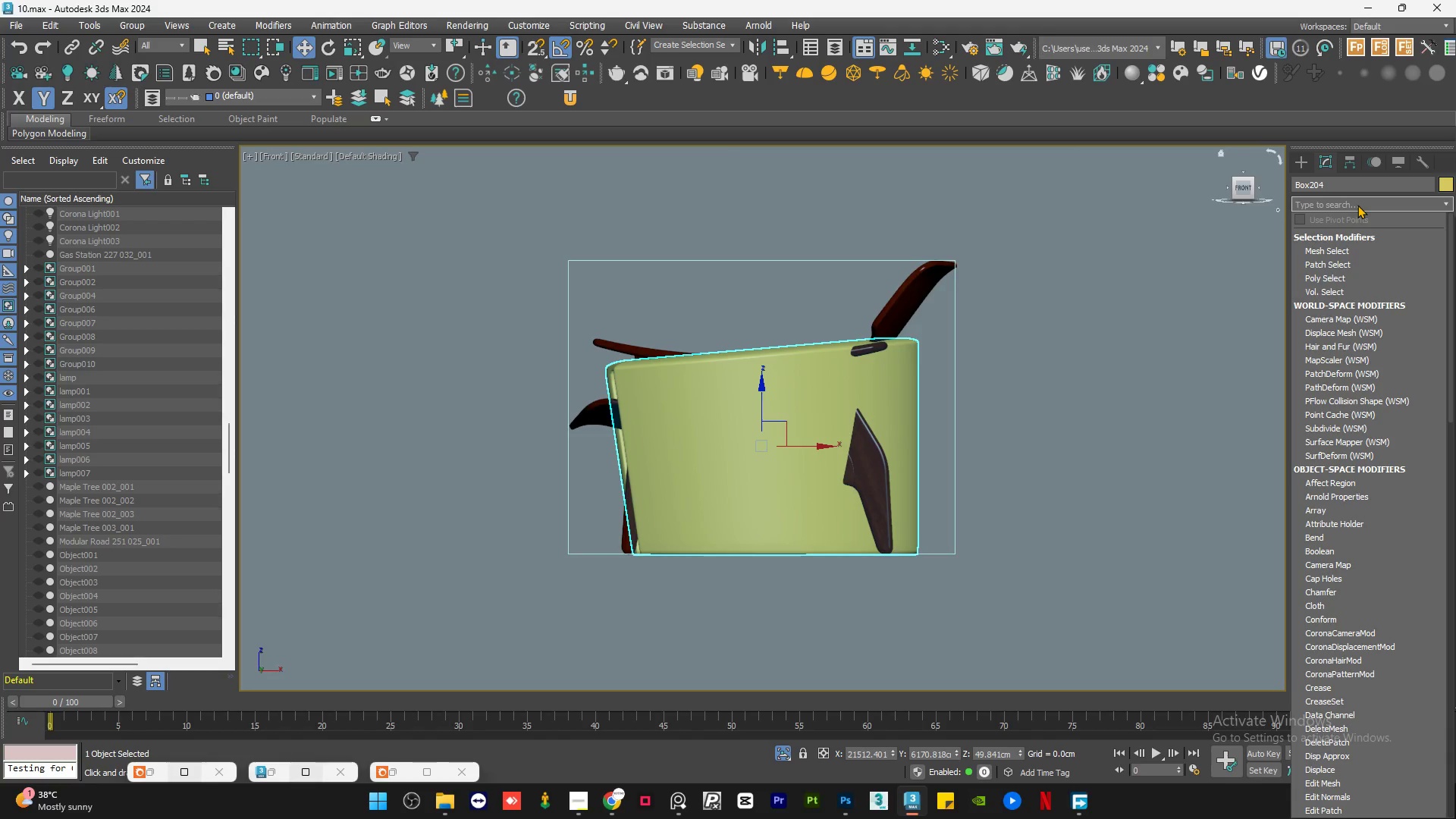 
type(ff)
 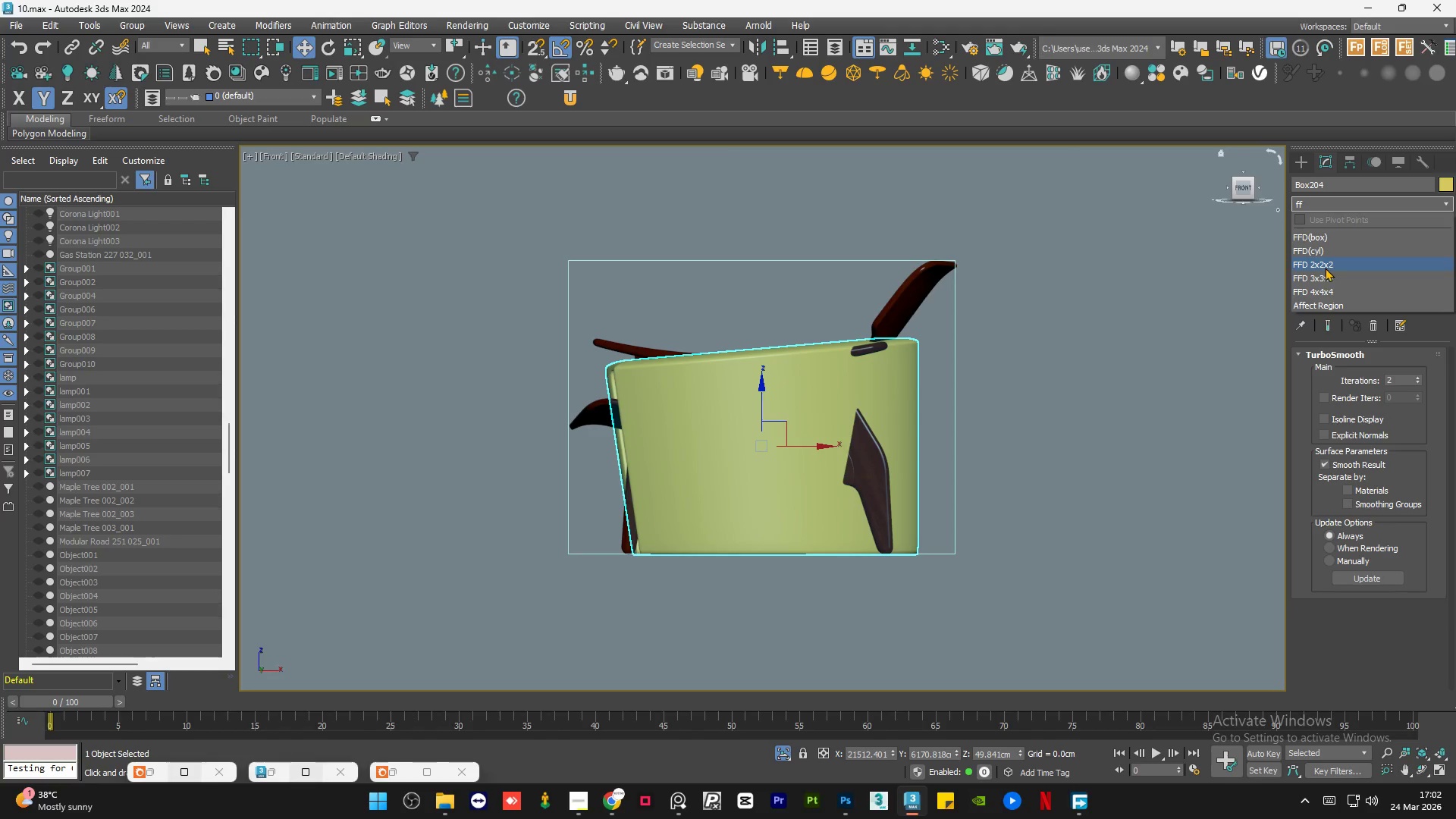 
left_click([1327, 267])
 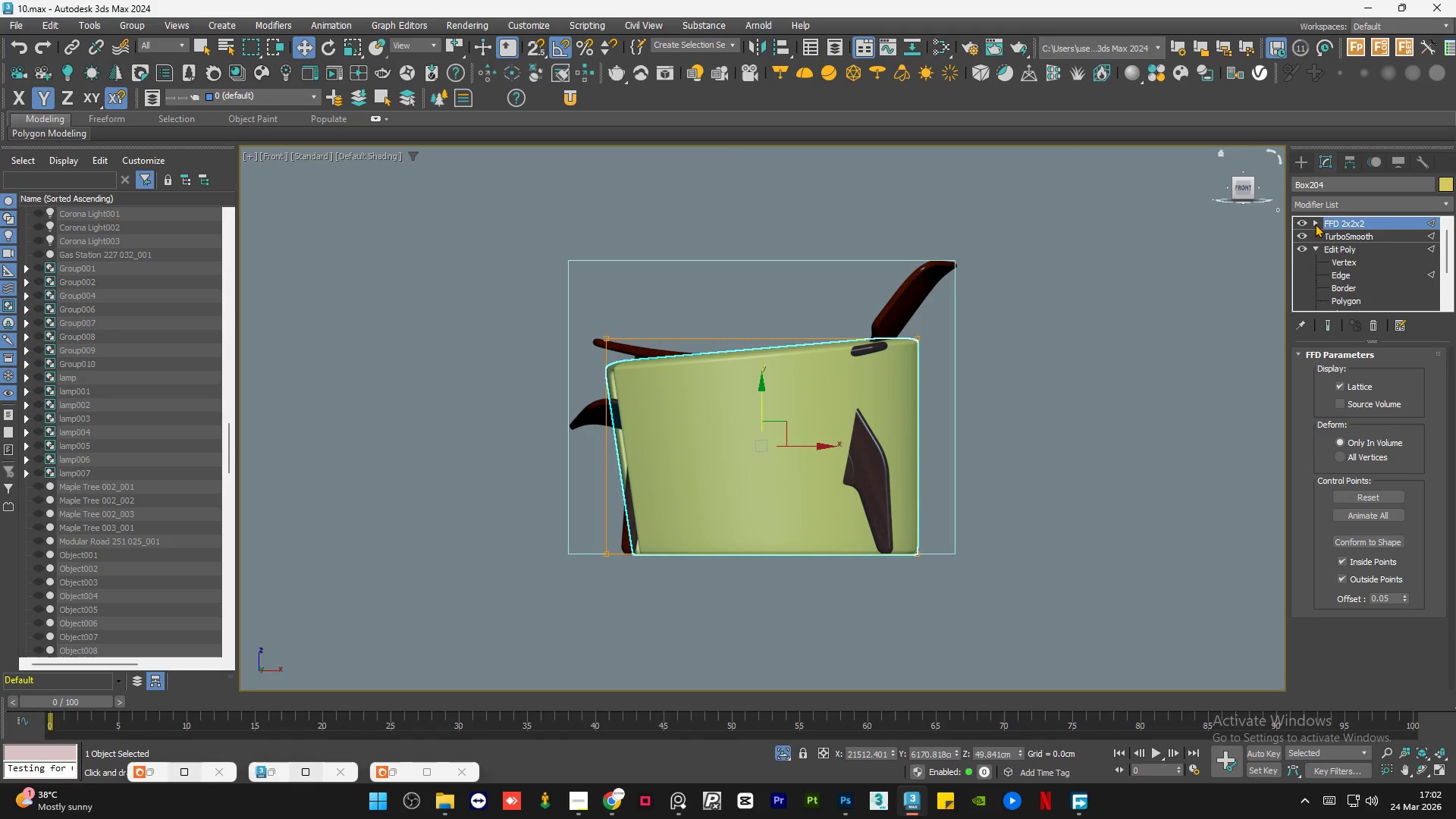 
double_click([1334, 235])
 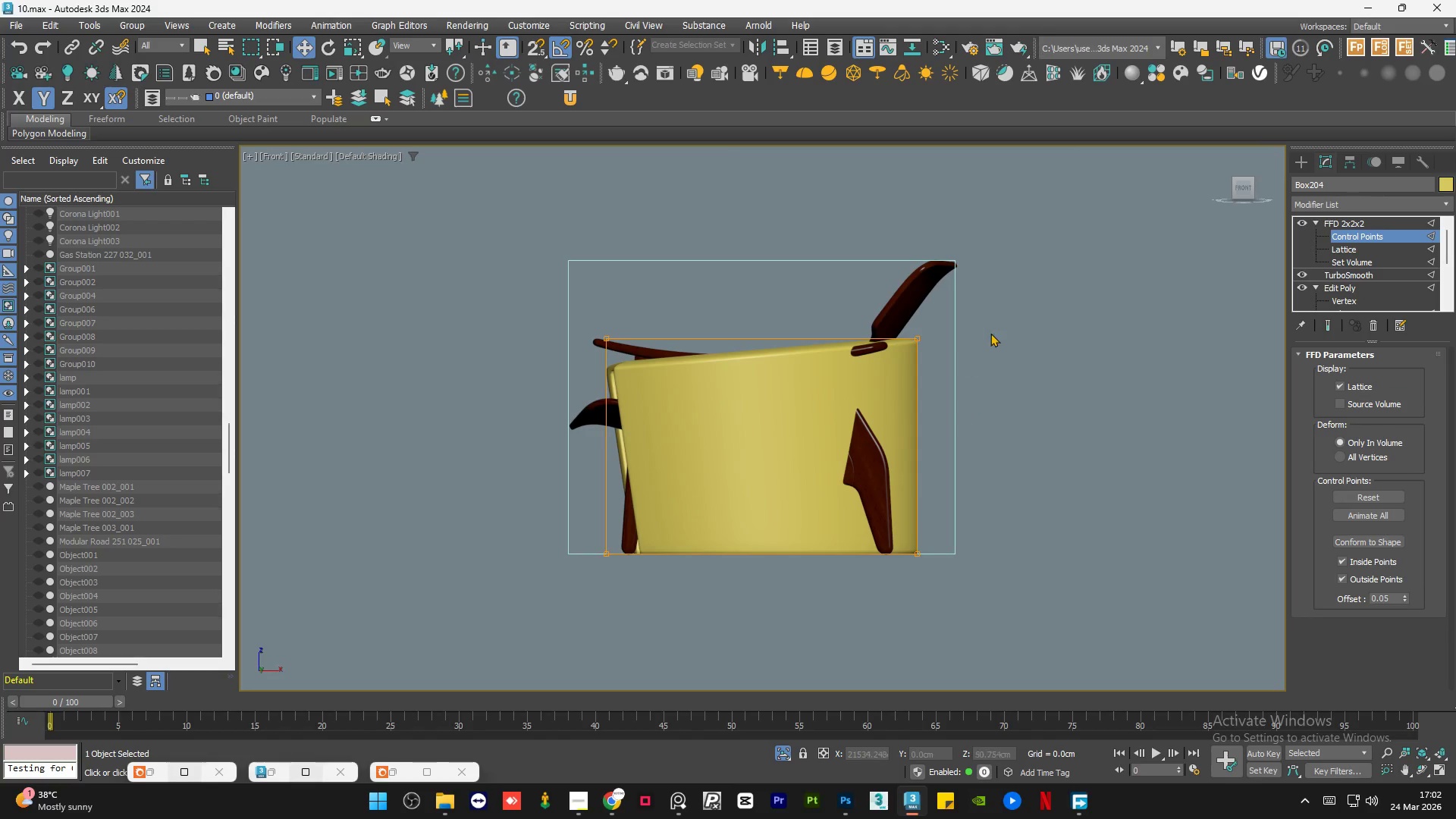 
left_click_drag(start_coordinate=[1015, 303], to_coordinate=[853, 401])
 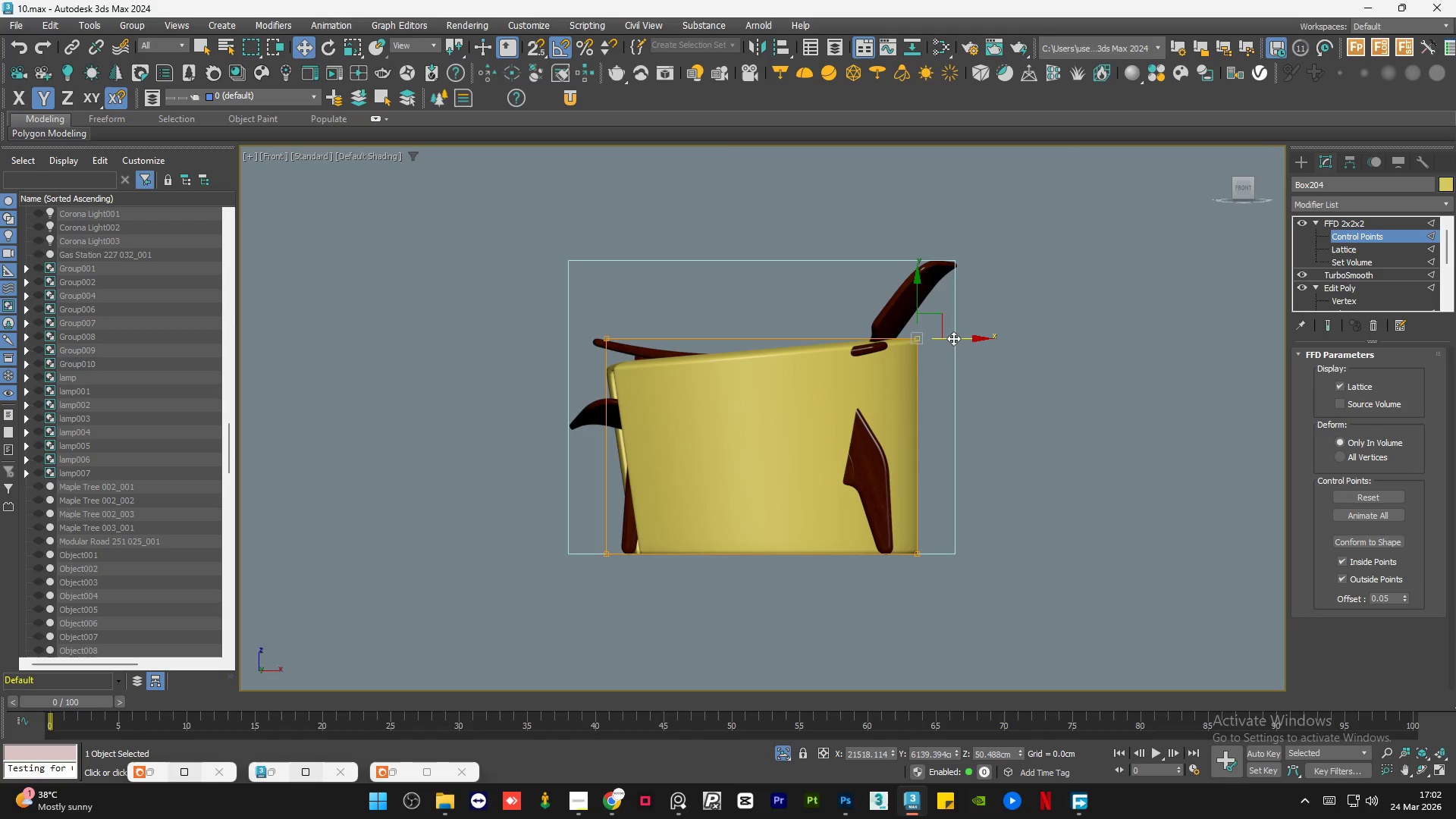 
left_click_drag(start_coordinate=[953, 338], to_coordinate=[983, 340])
 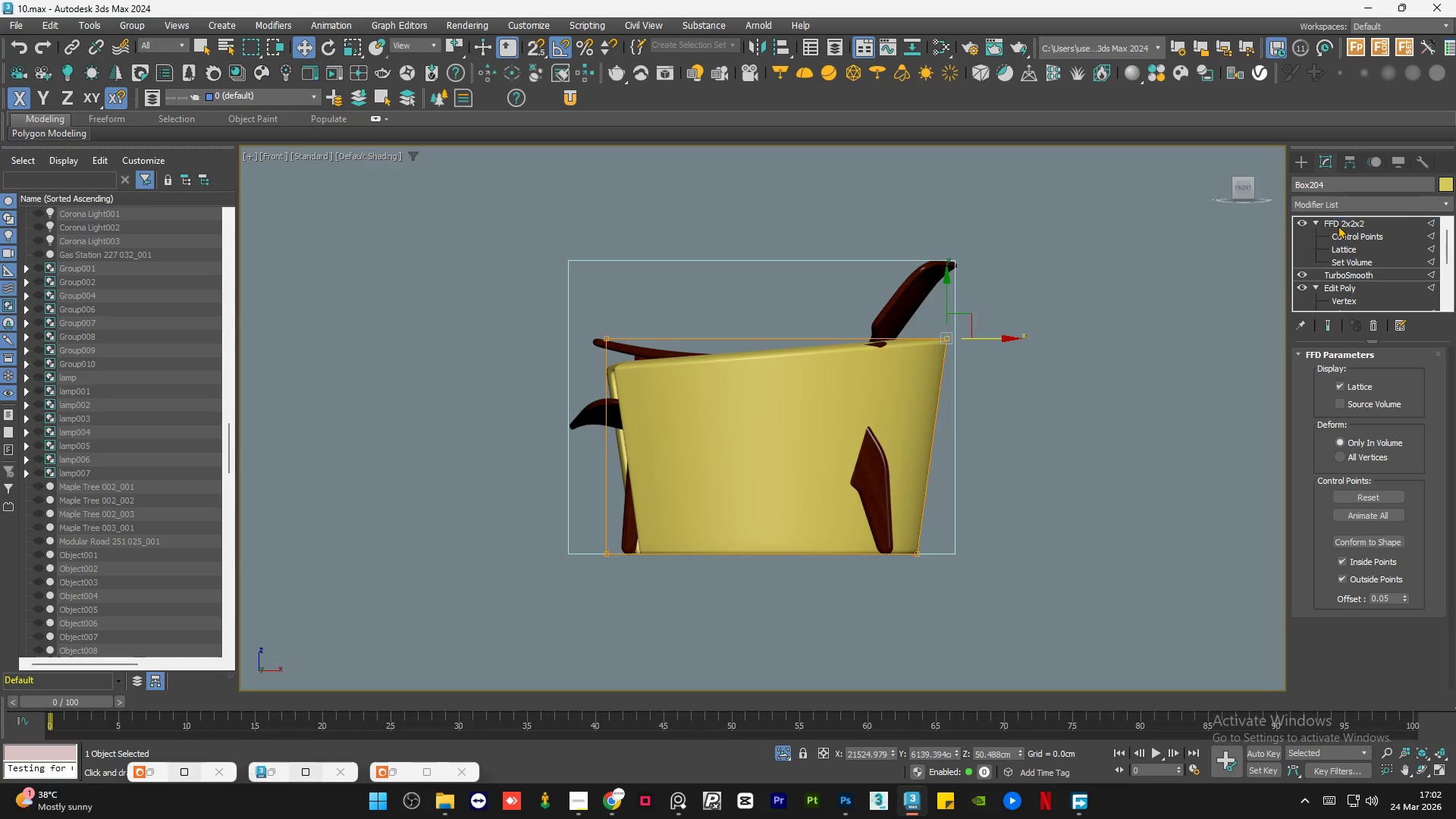 
double_click([1314, 224])
 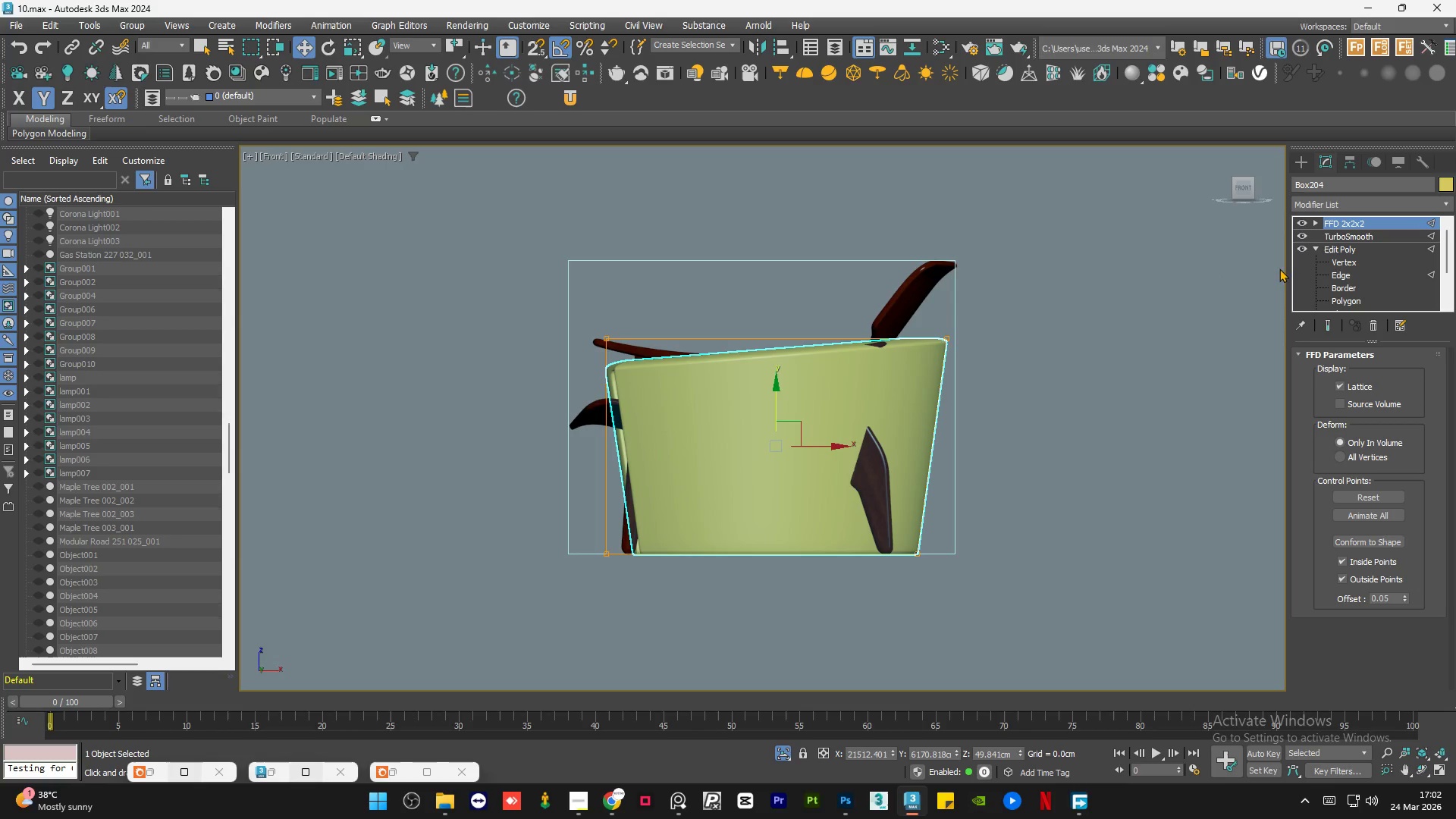 
triple_click([1134, 363])
 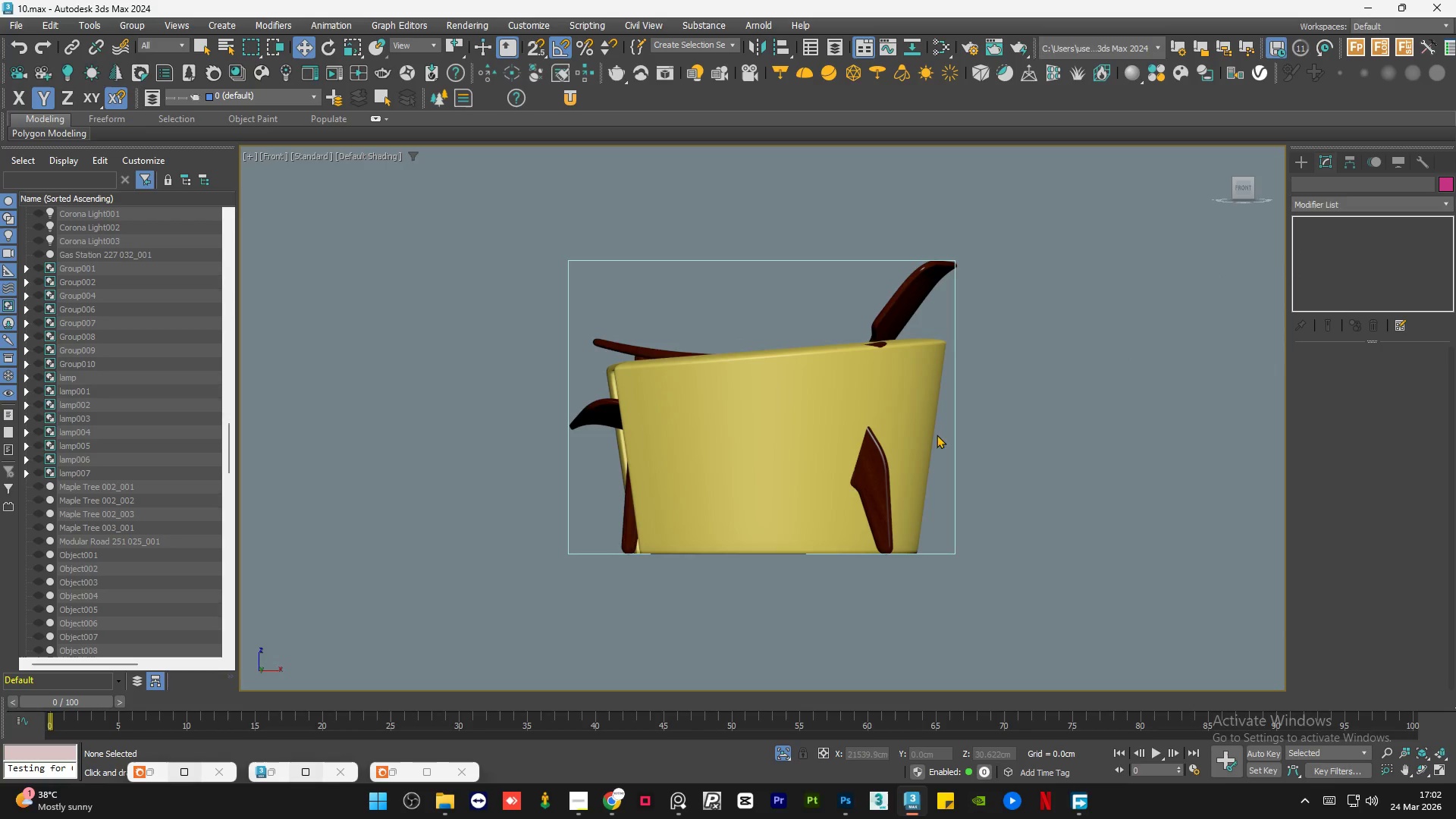 
hold_key(key=AltLeft, duration=0.66)
 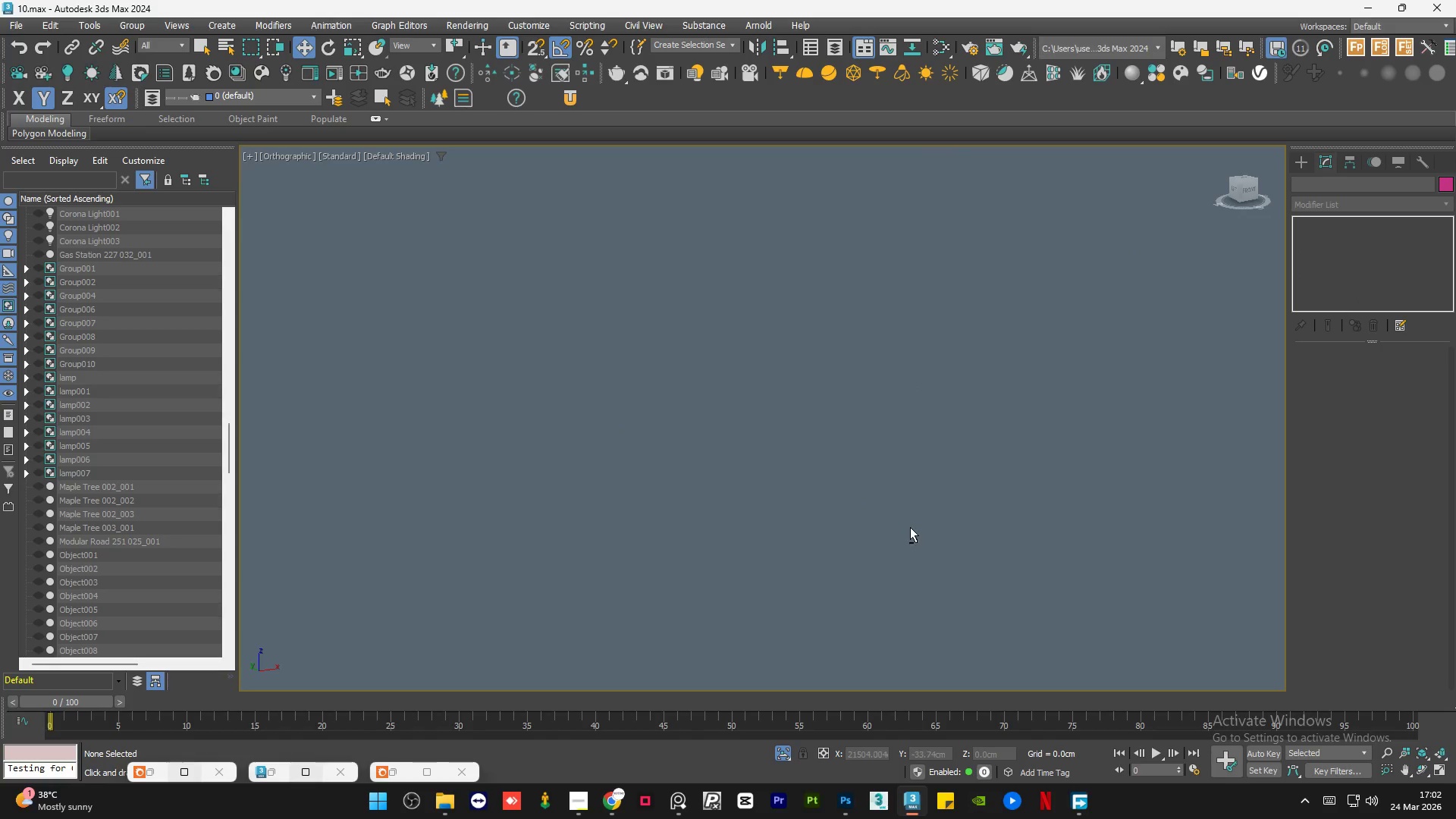 
scroll: coordinate [880, 472], scroll_direction: down, amount: 2.0
 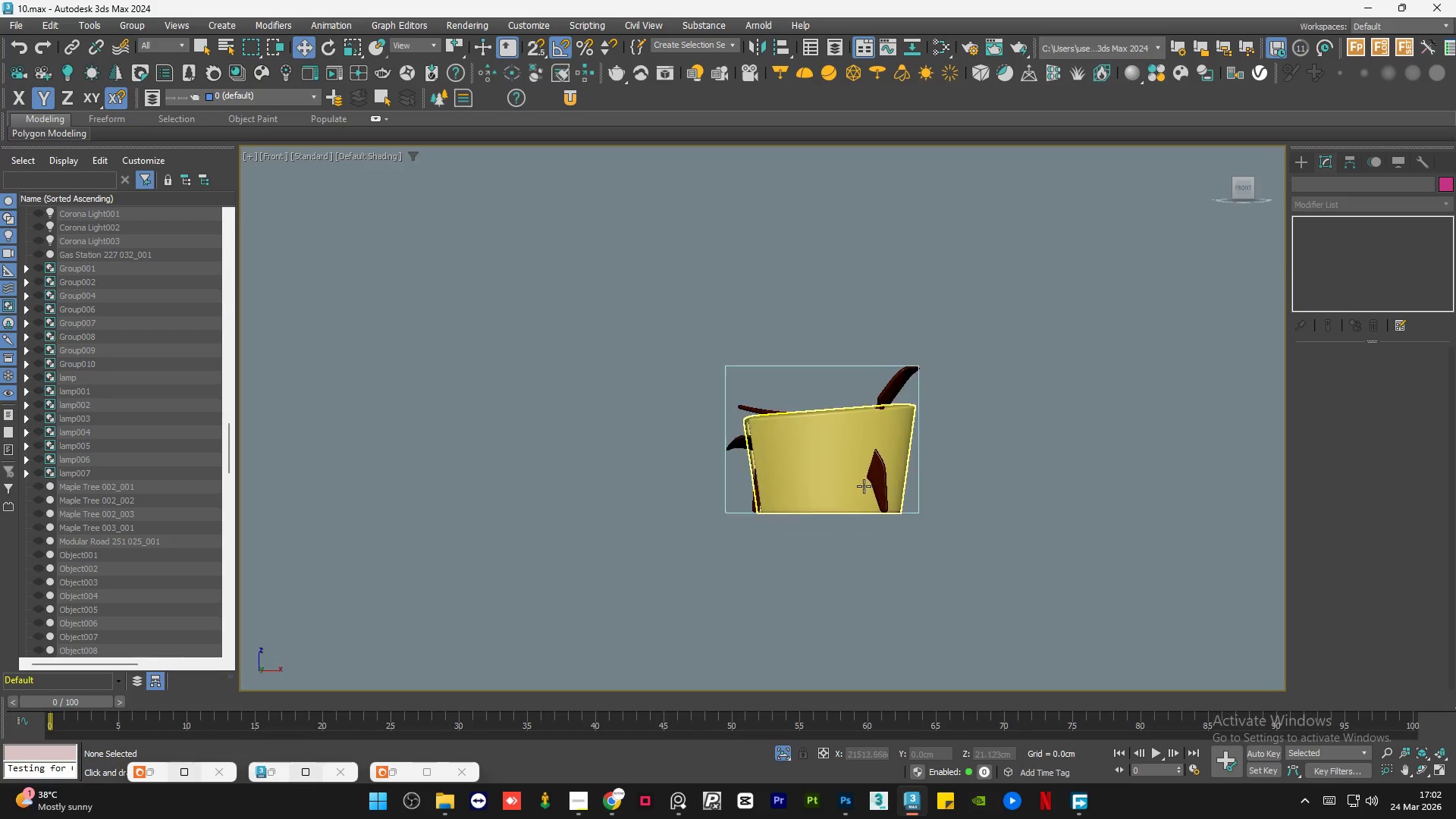 
key(Z)
 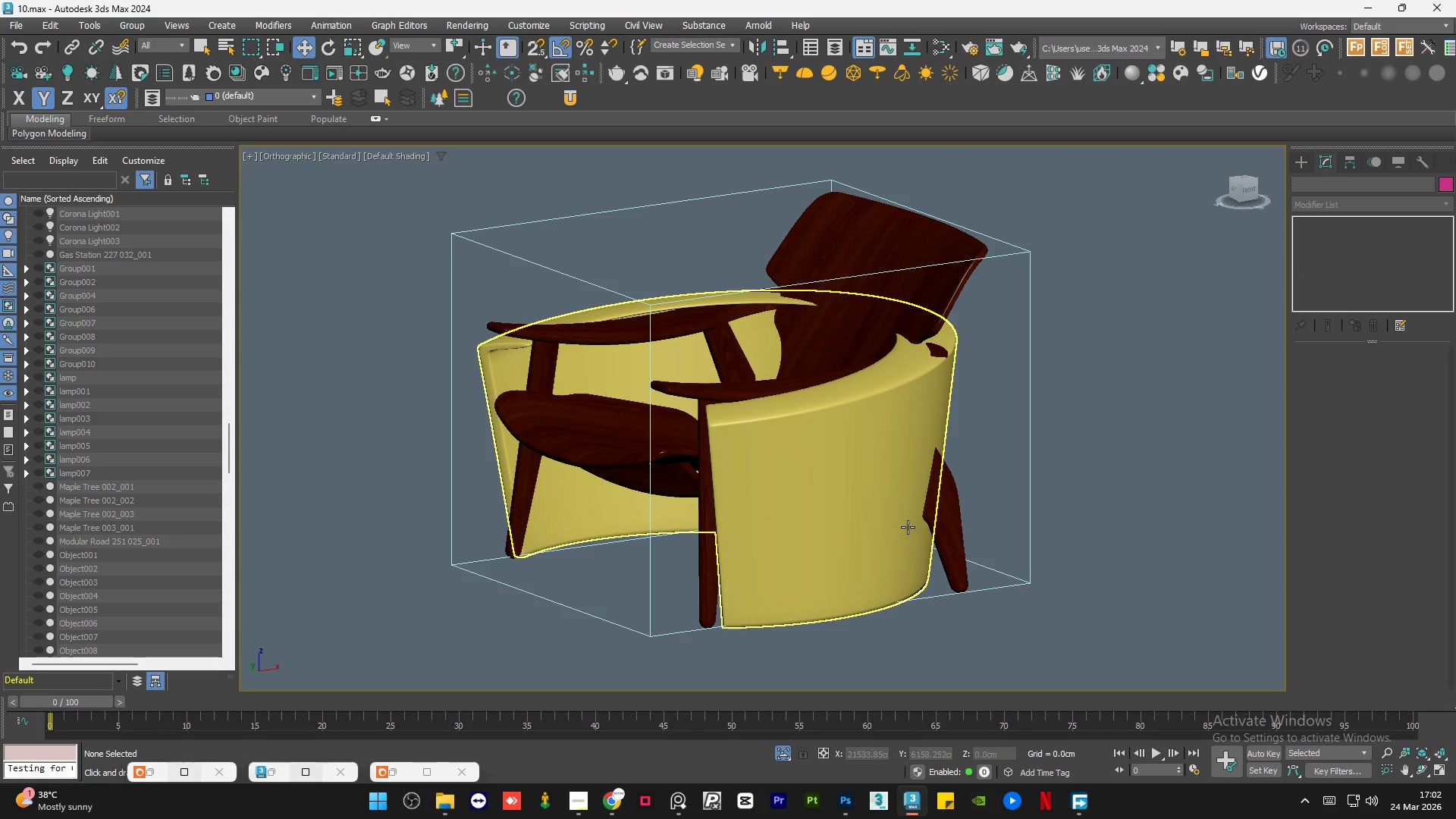 
hold_key(key=AltLeft, duration=0.81)
 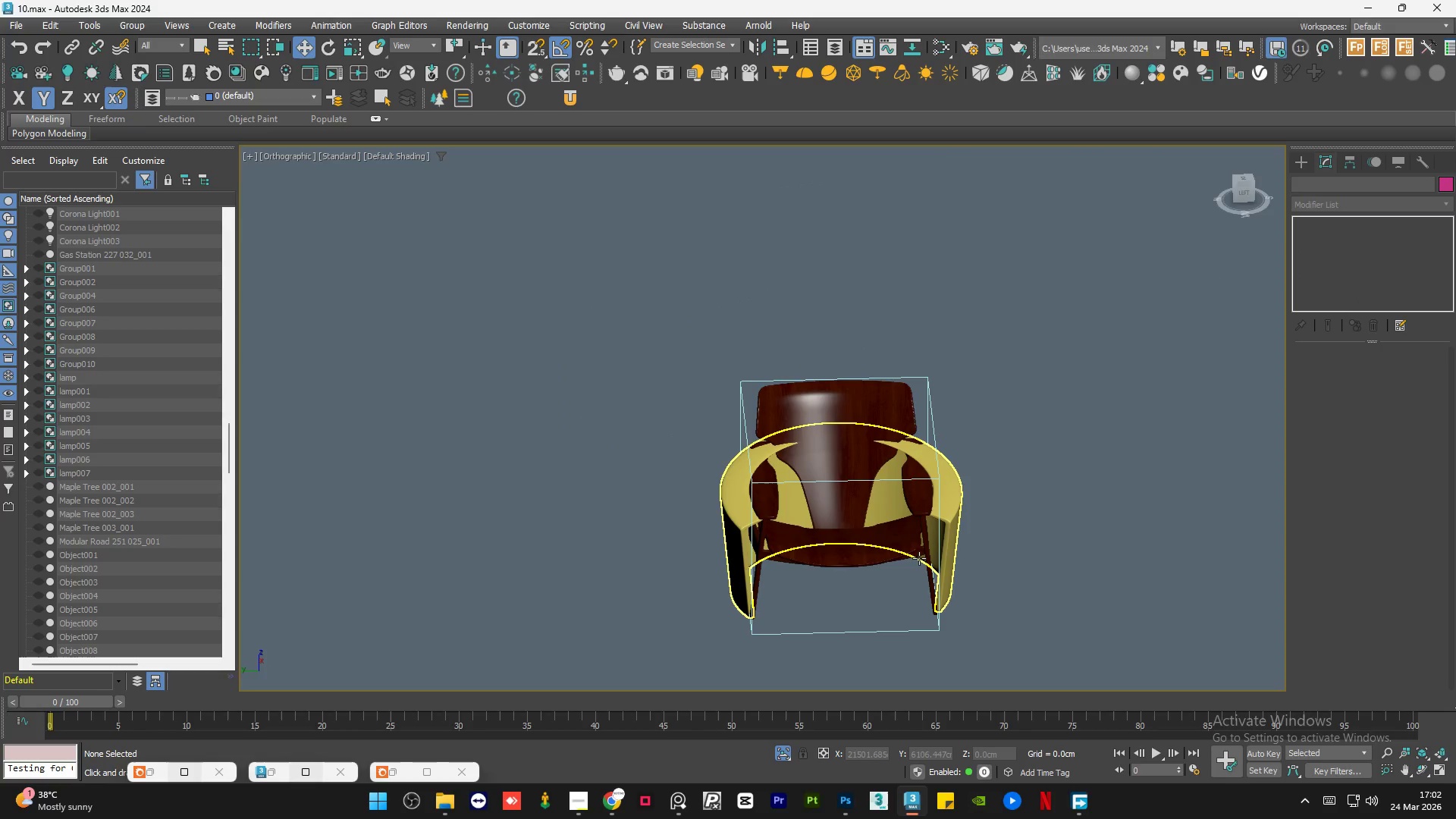 
scroll: coordinate [819, 548], scroll_direction: down, amount: 2.0
 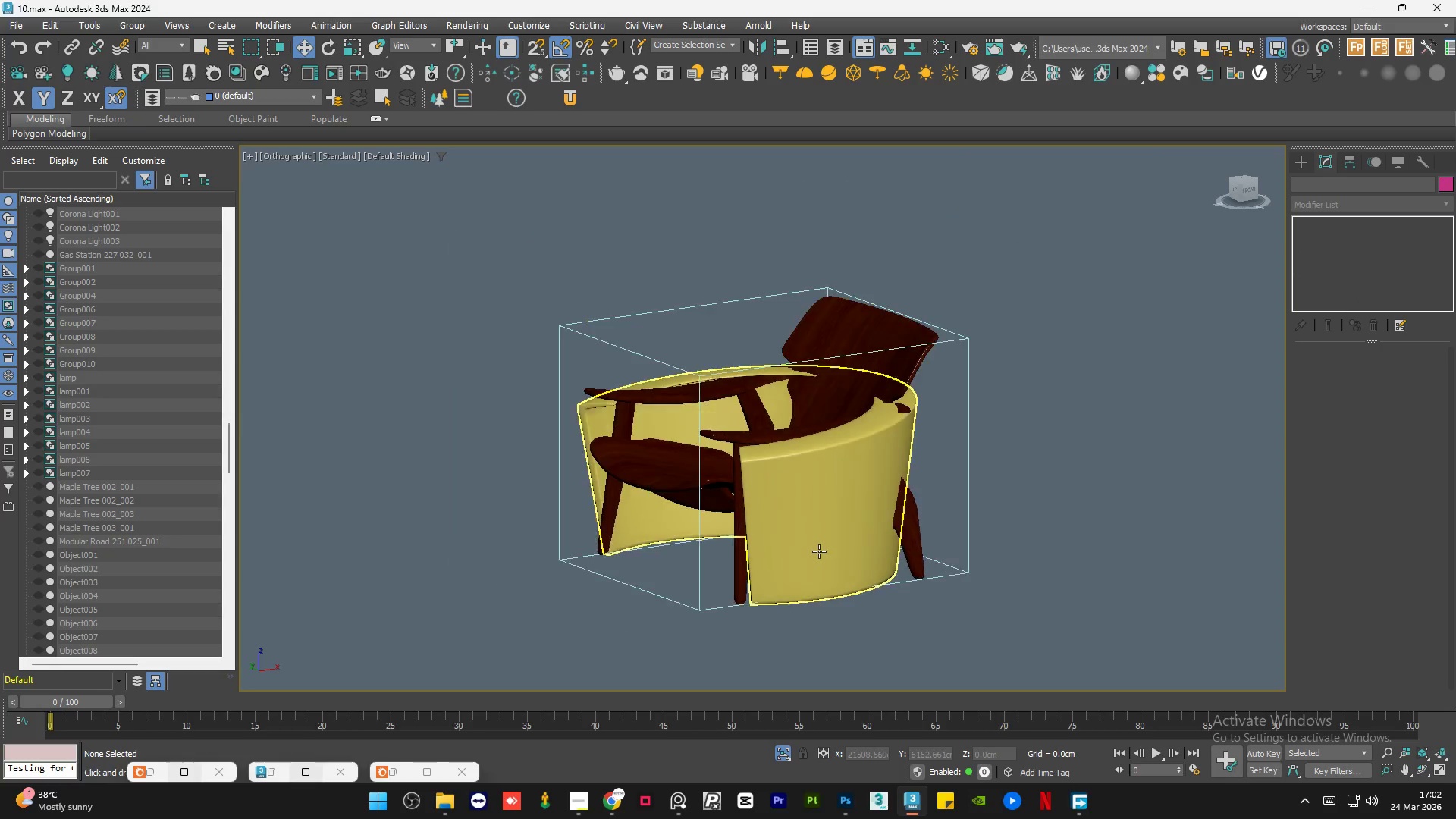 
key(Control+A)
 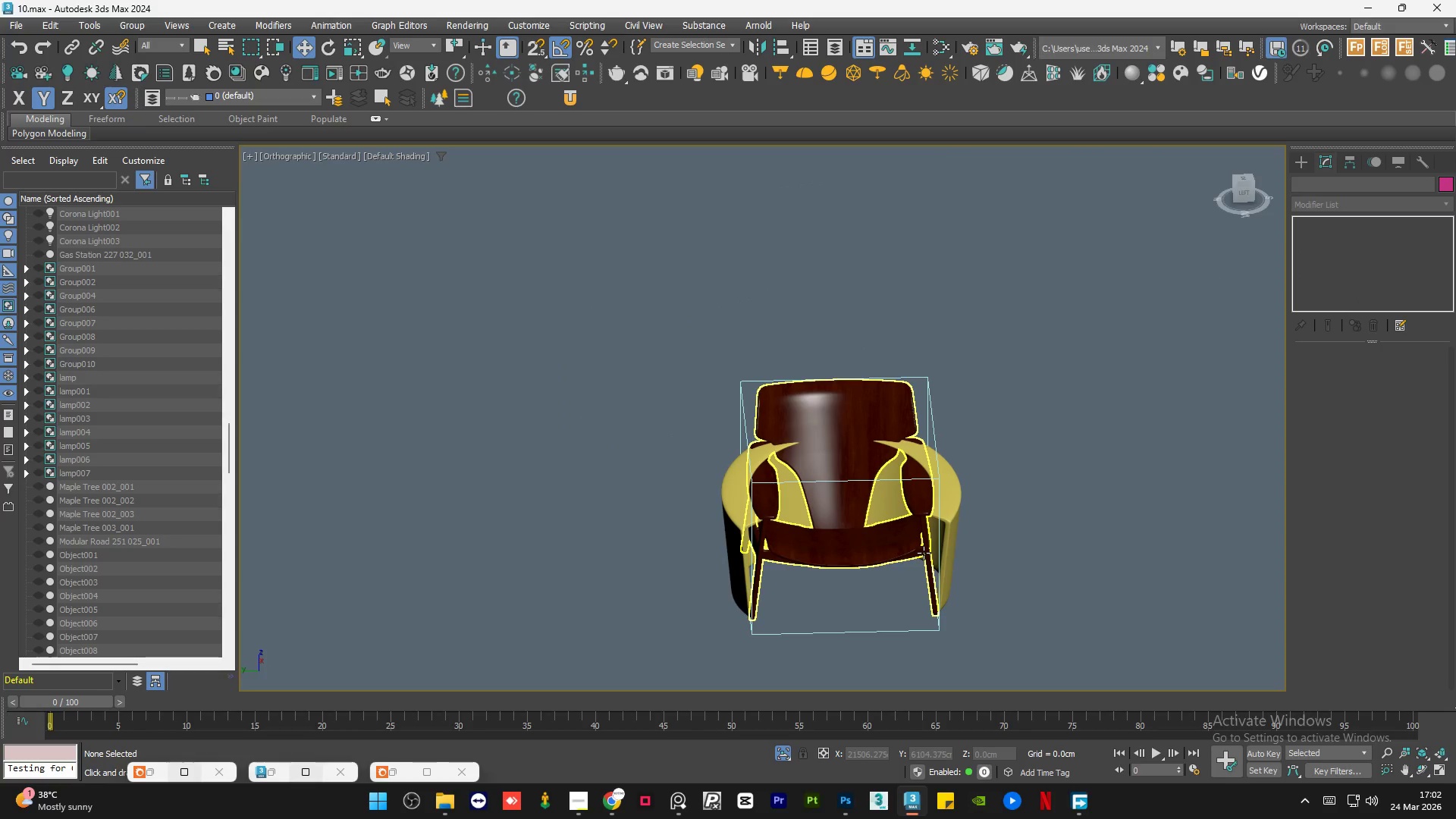 
hold_key(key=S, duration=0.34)
 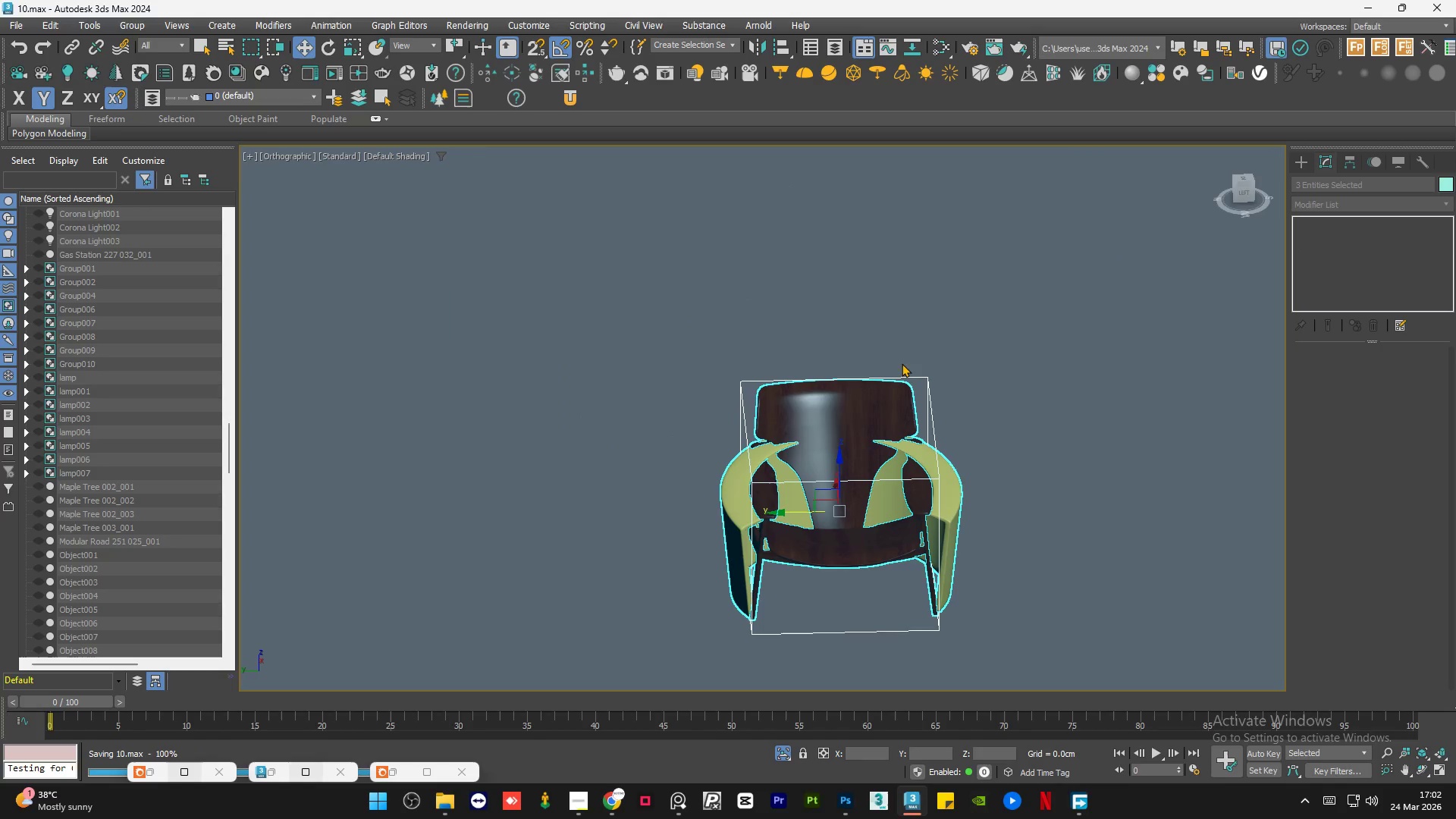 
hold_key(key=AltLeft, duration=1.34)
 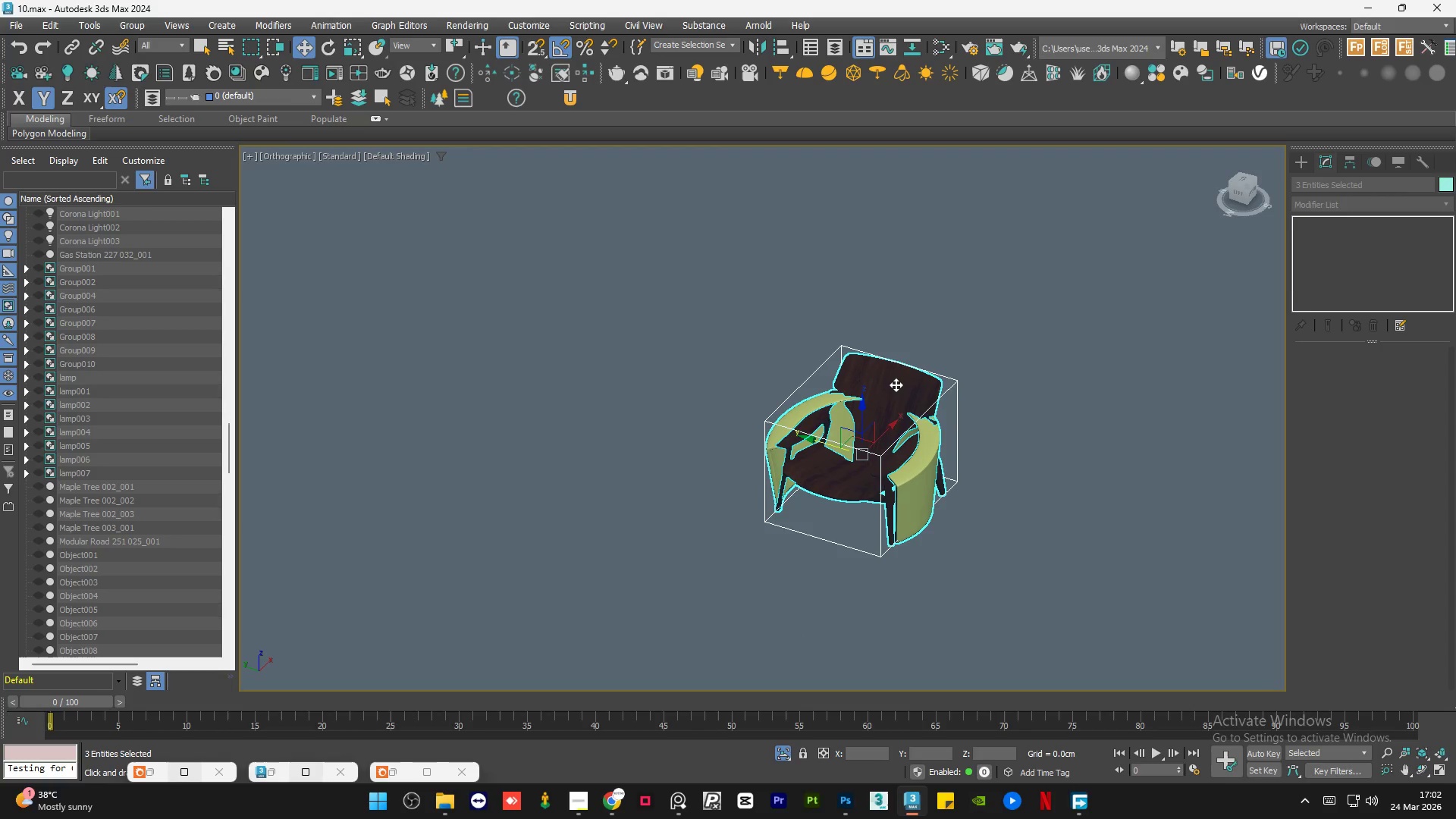 
scroll: coordinate [917, 318], scroll_direction: down, amount: 1.0
 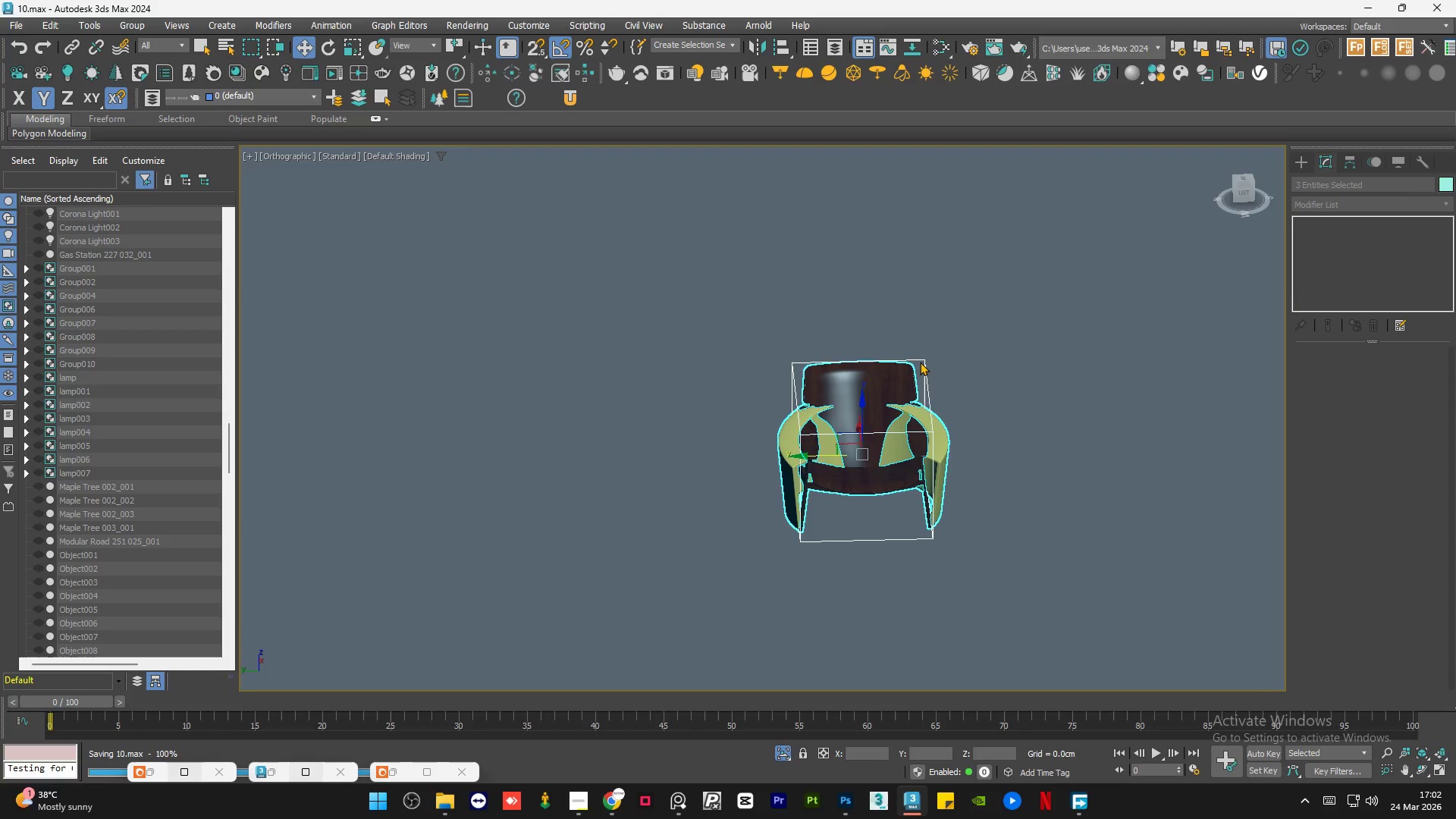 
left_click([896, 384])
 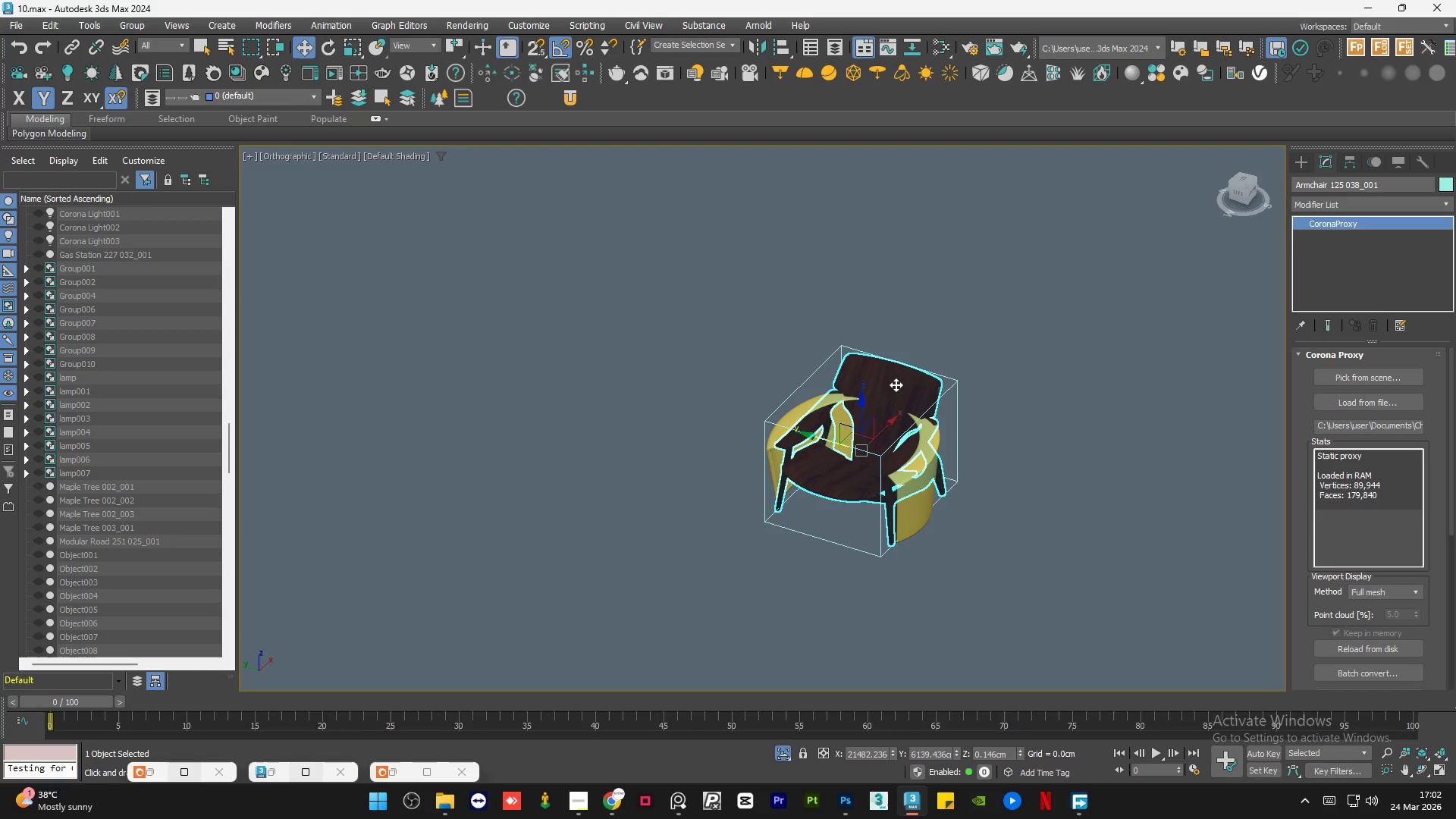 
key(Delete)
 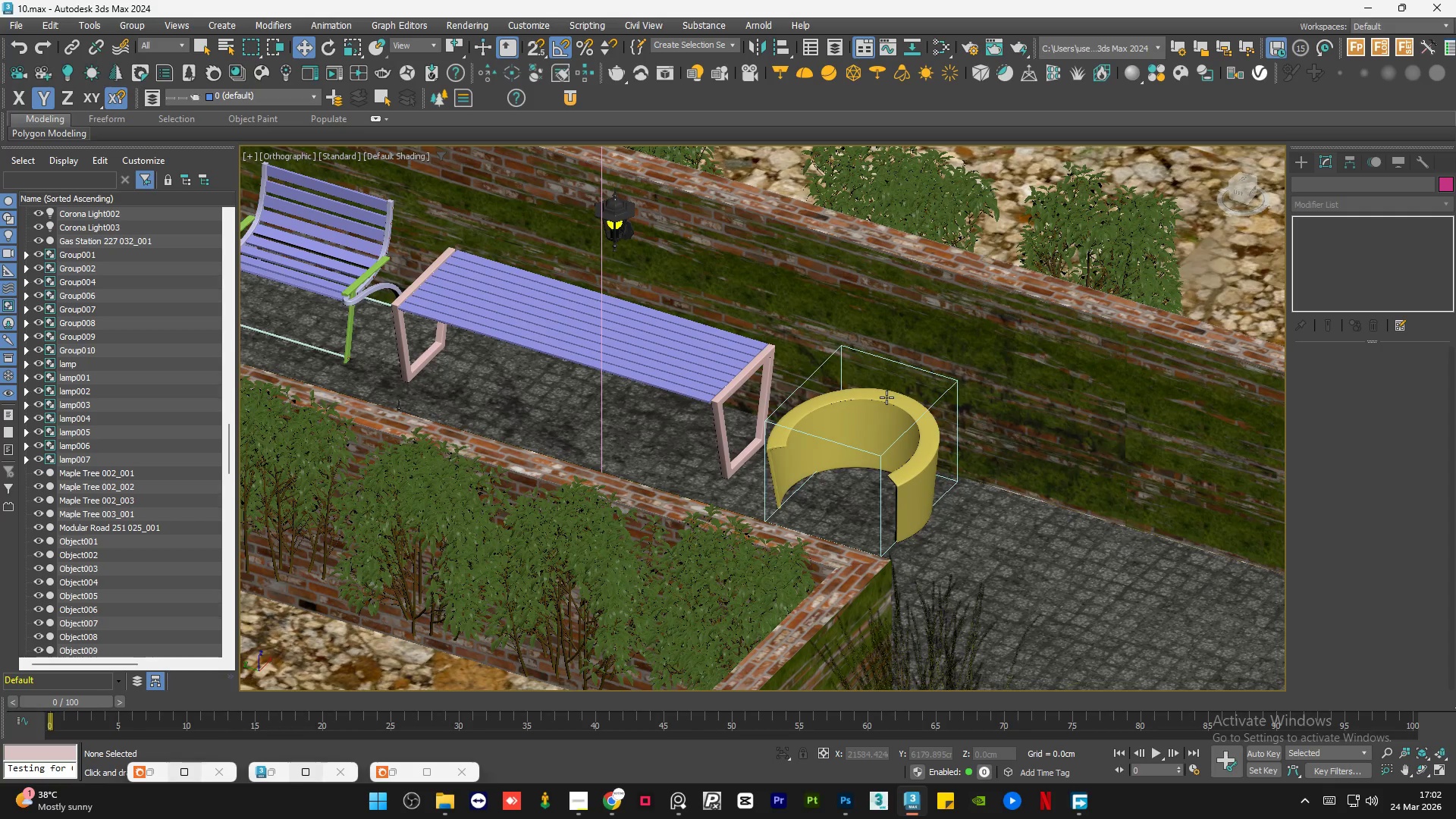 
left_click([886, 397])
 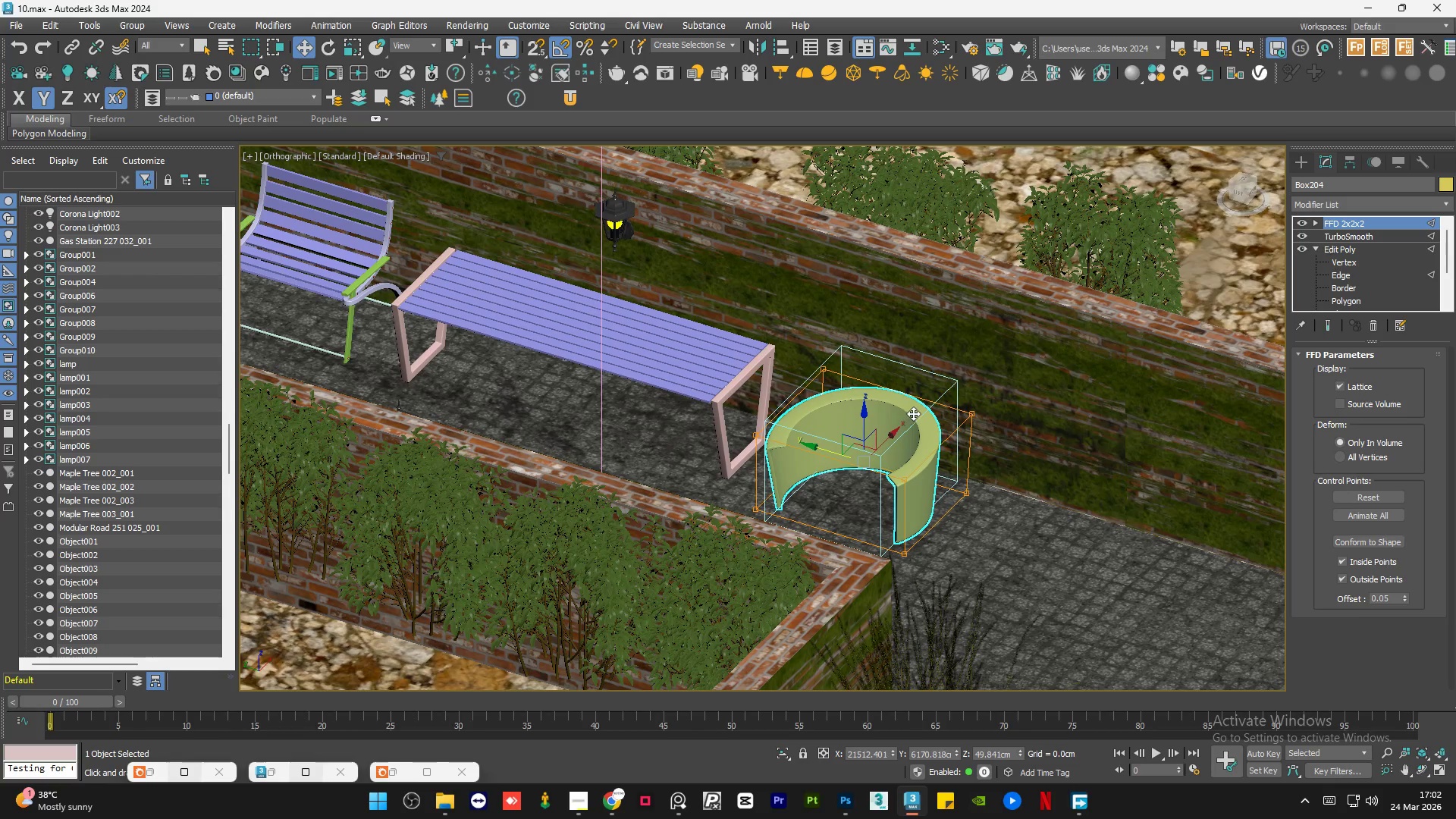 
hold_key(key=ControlLeft, duration=1.08)
 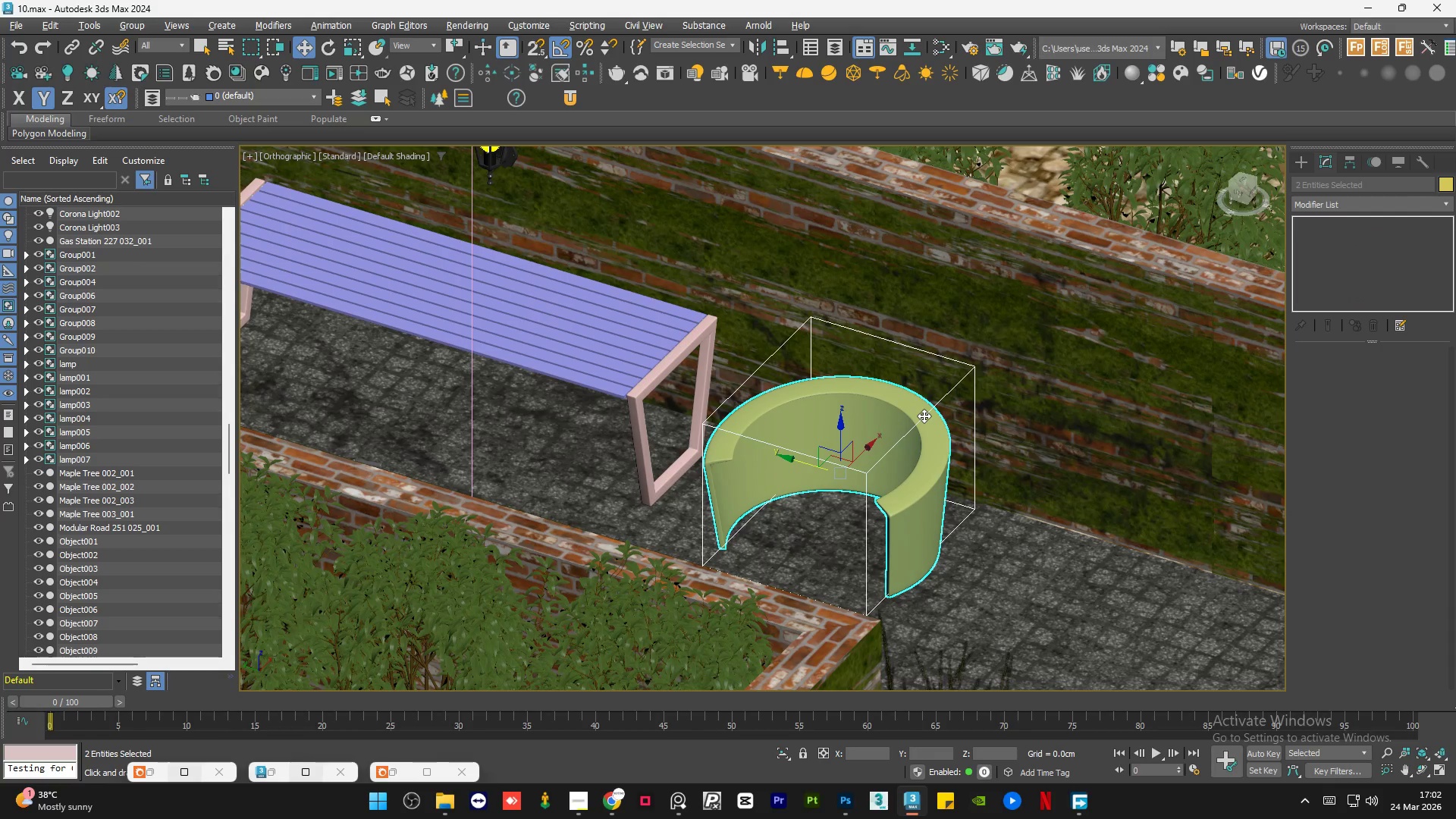 
scroll: coordinate [915, 414], scroll_direction: up, amount: 1.0
 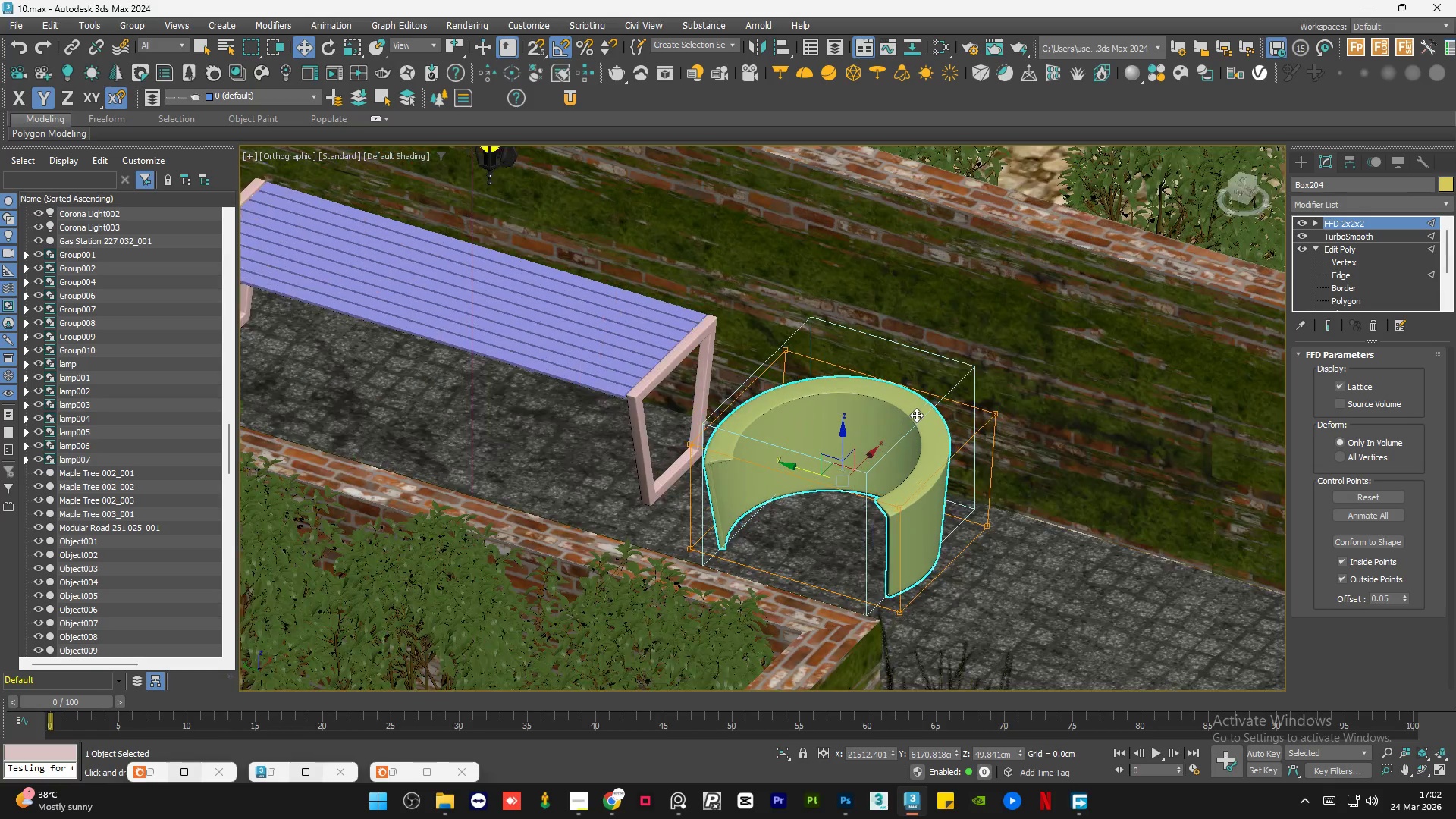 
left_click([924, 416])
 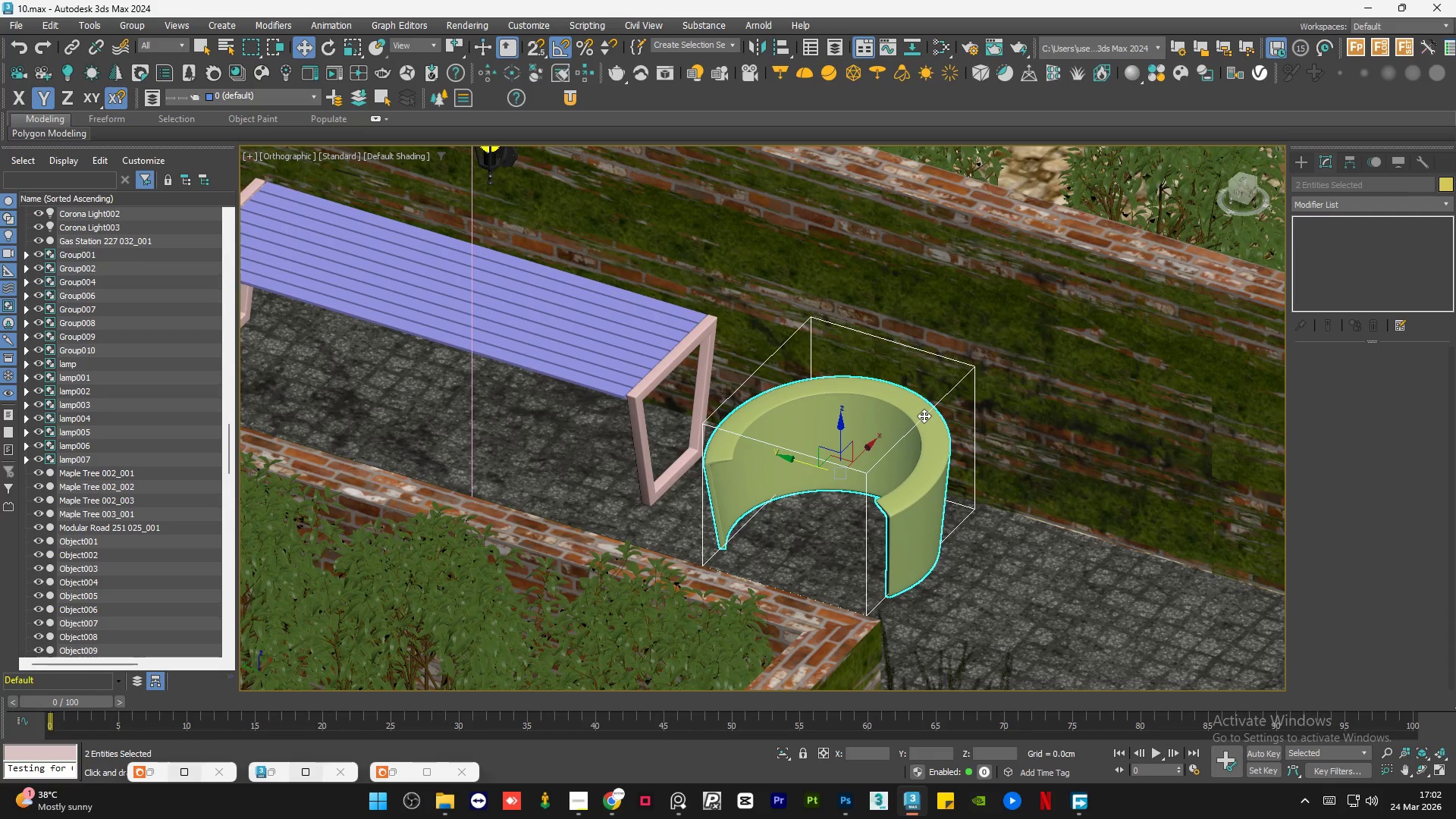 
key(Alt+Q)
 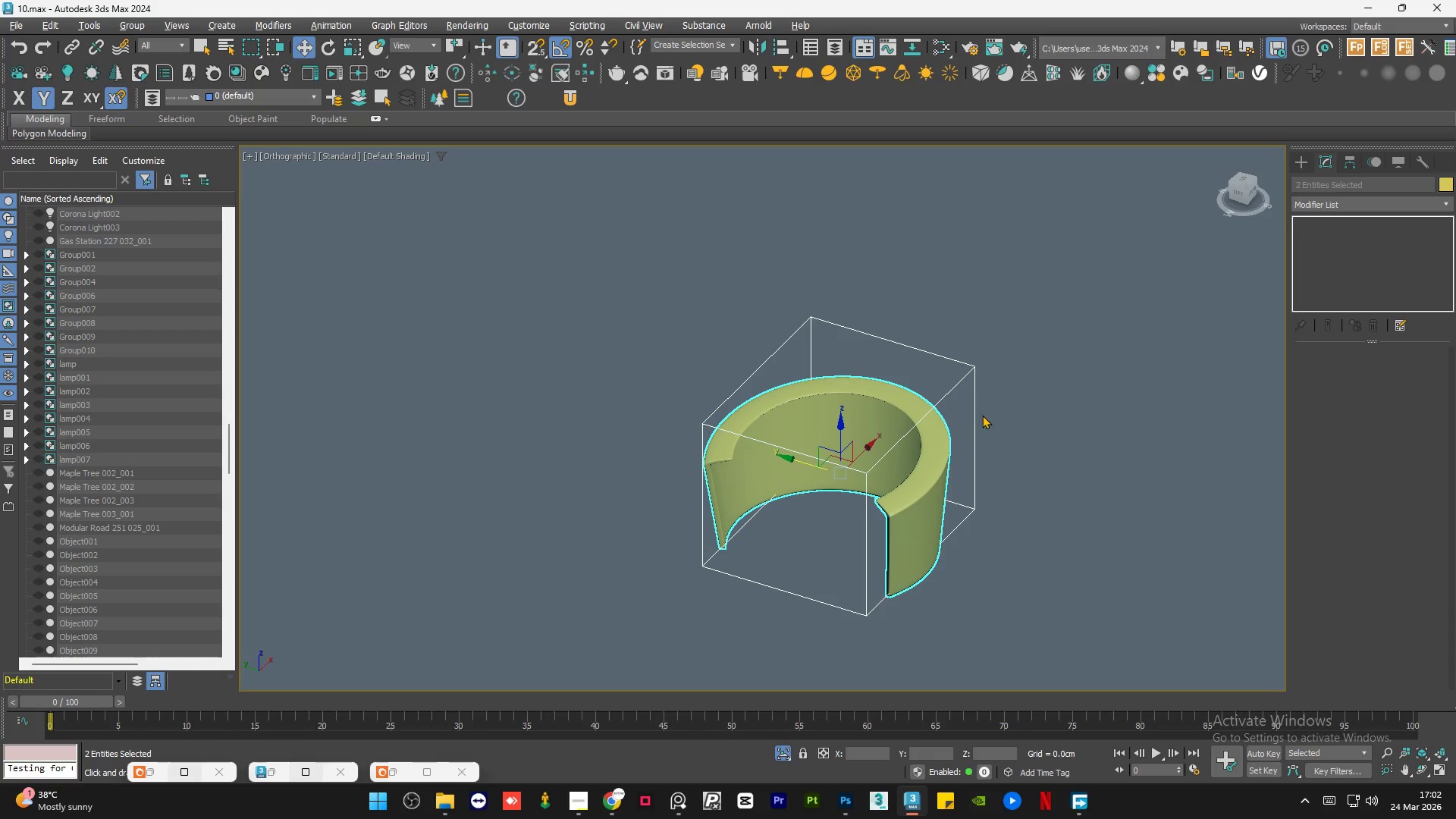 
left_click([1064, 394])
 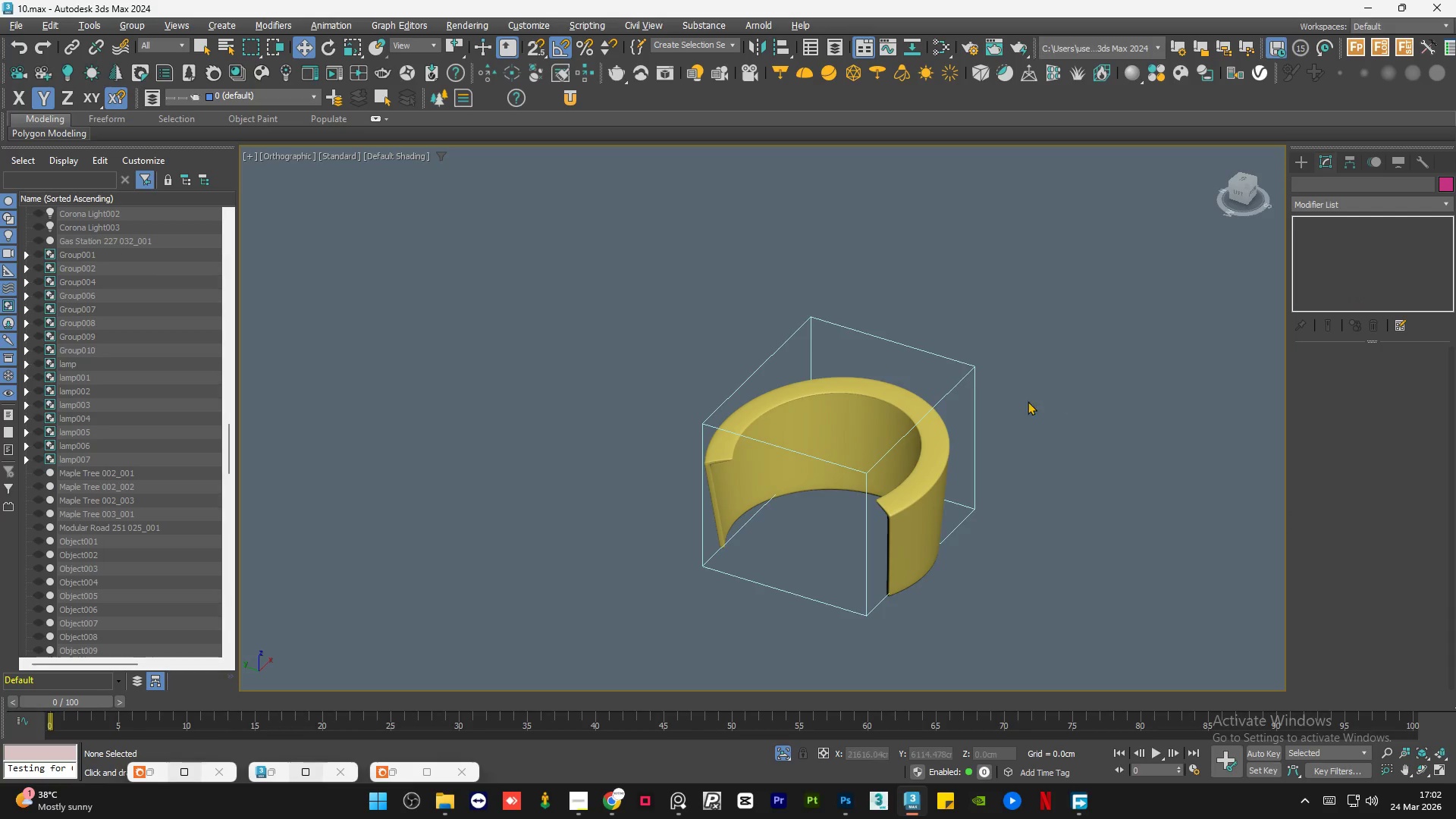 
scroll: coordinate [894, 425], scroll_direction: down, amount: 2.0
 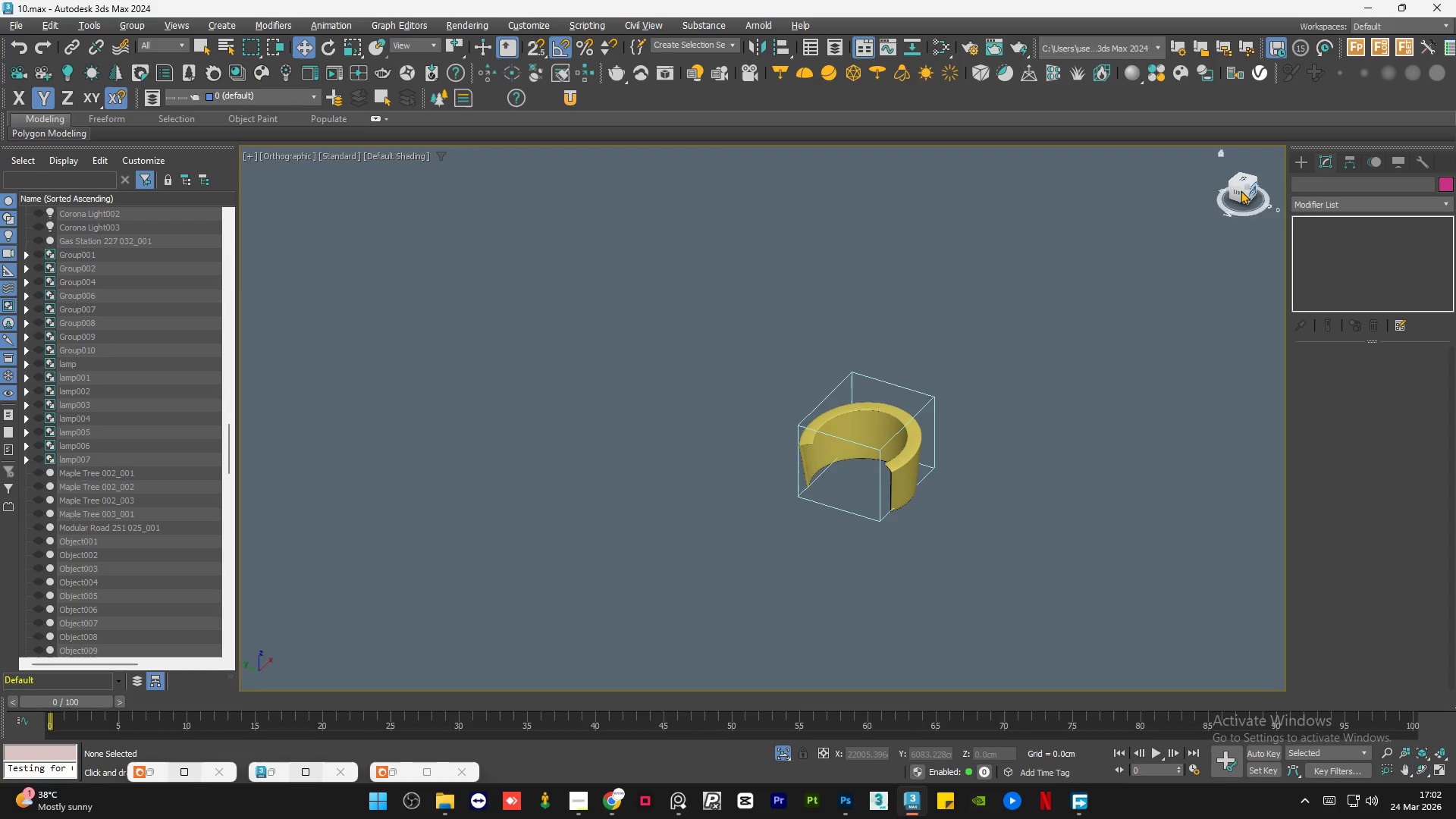 
left_click([1238, 190])
 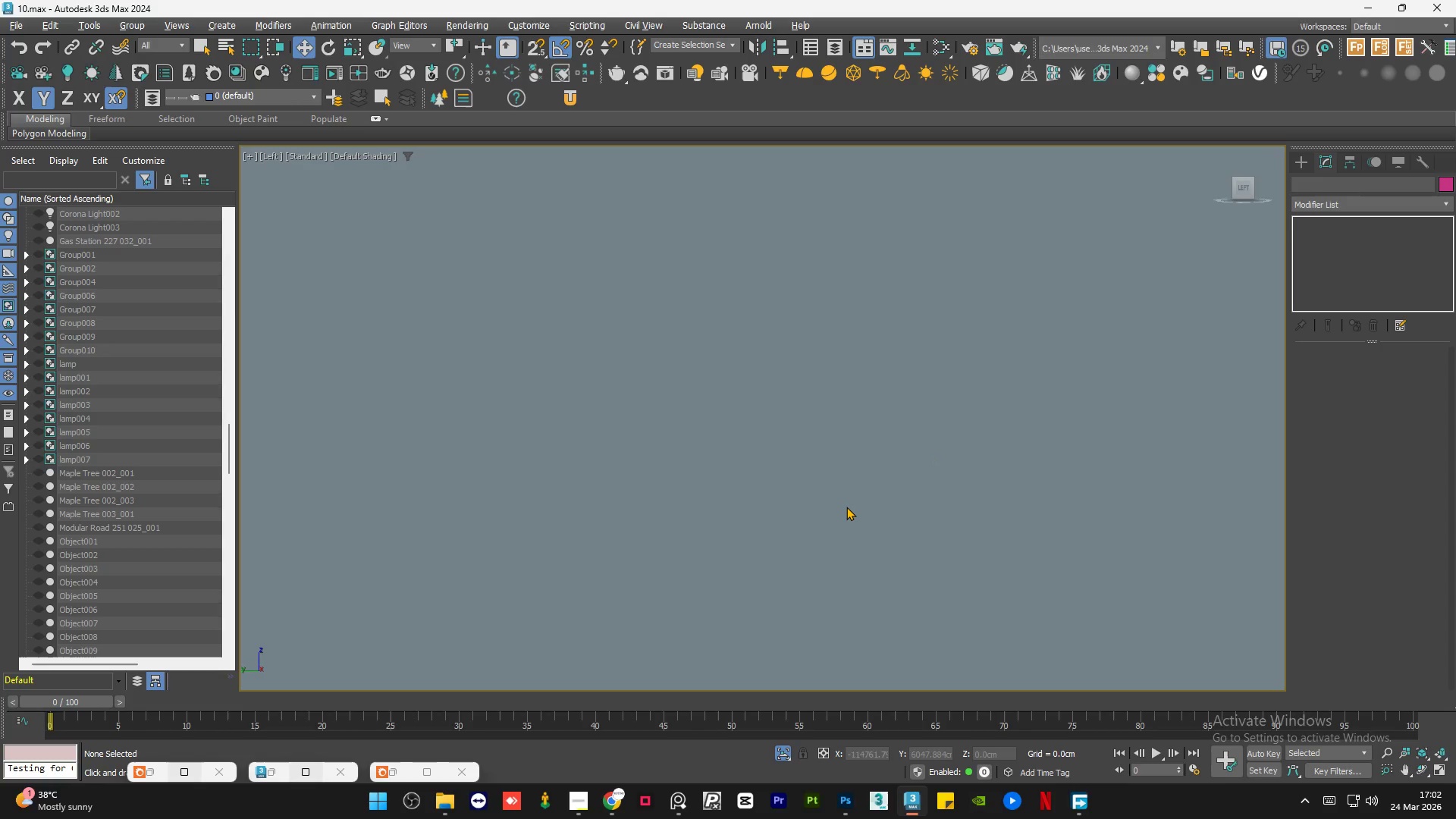 
key(Z)
 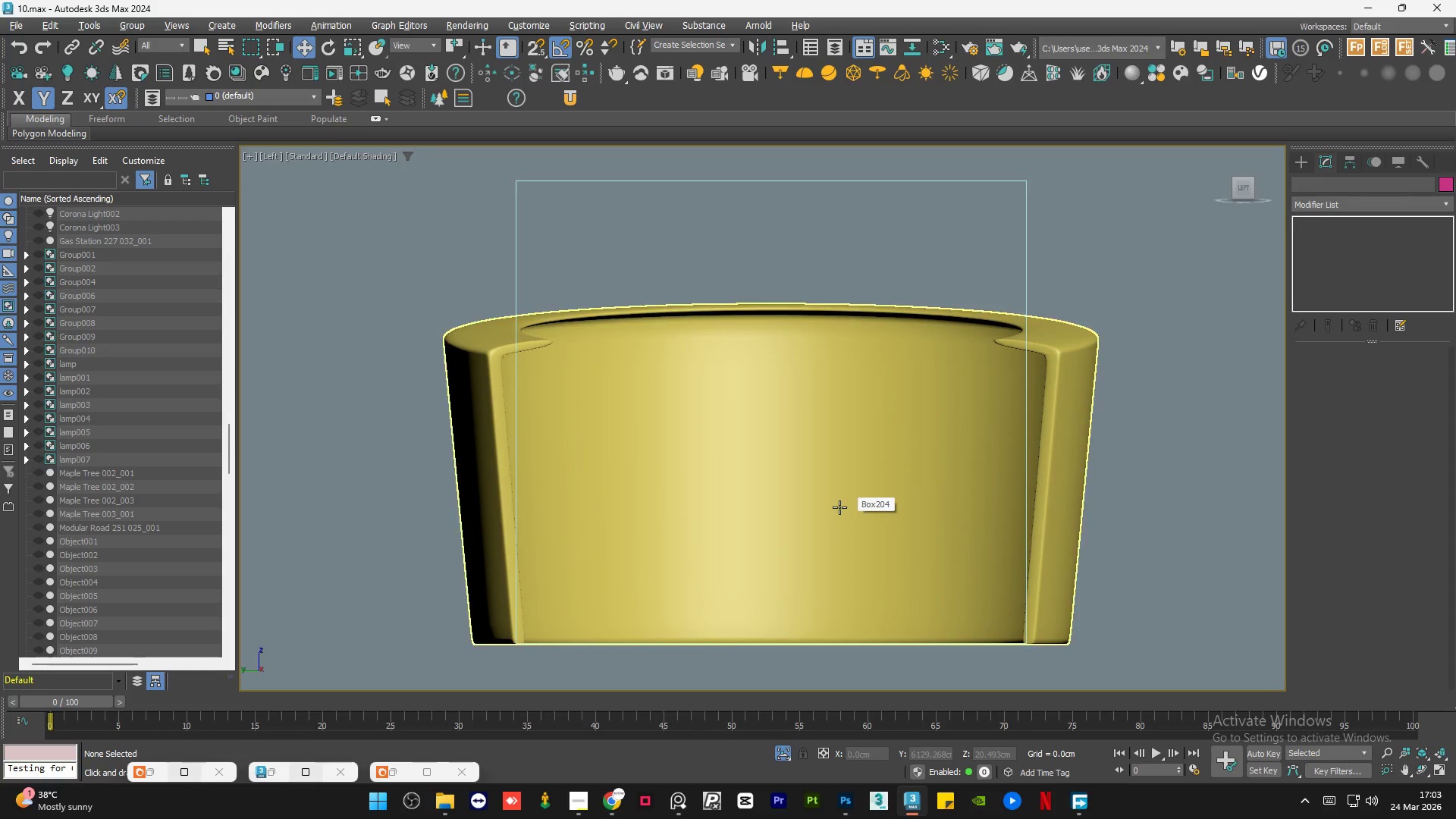 
scroll: coordinate [839, 507], scroll_direction: down, amount: 1.0
 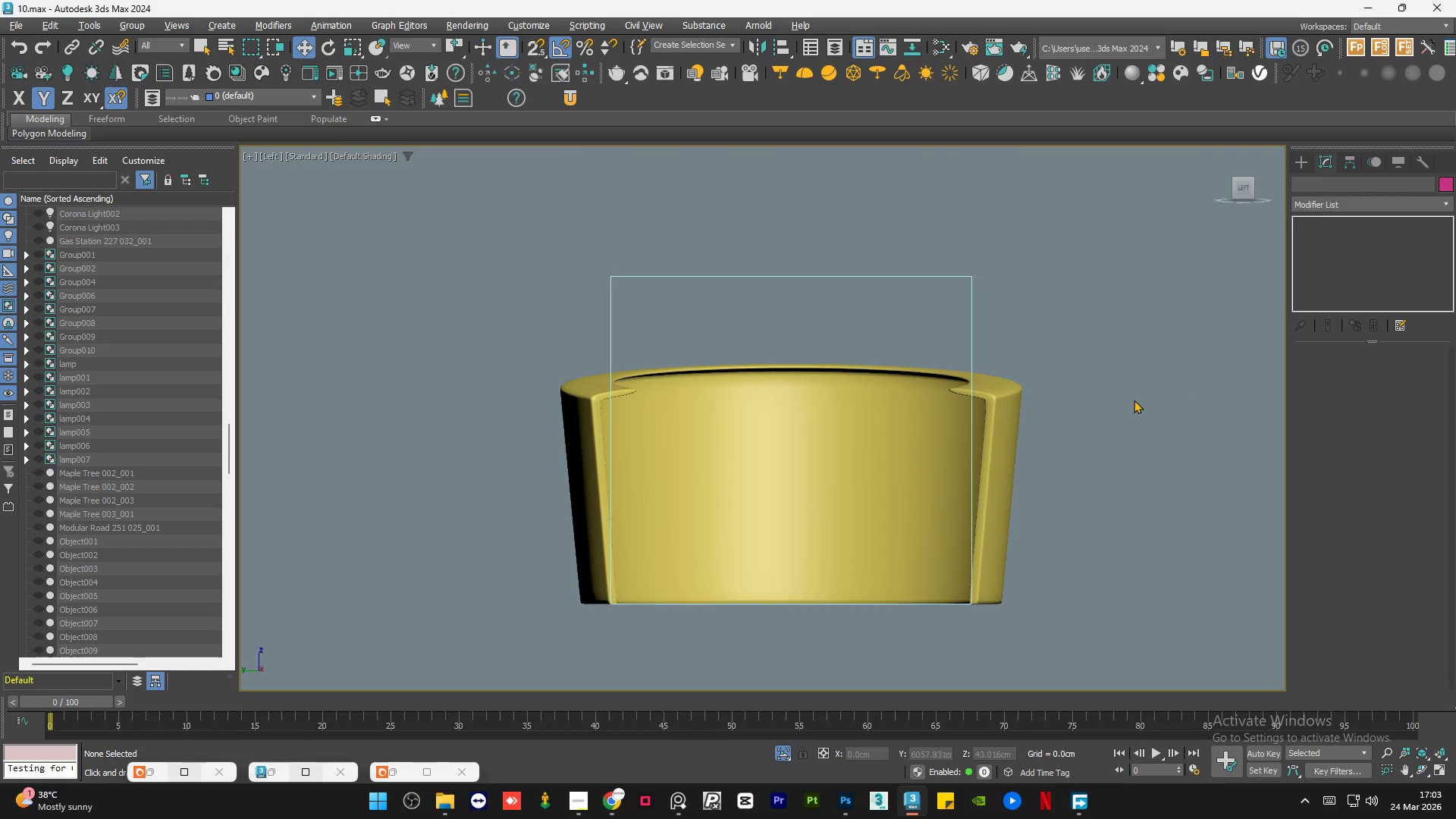 
left_click([1132, 400])
 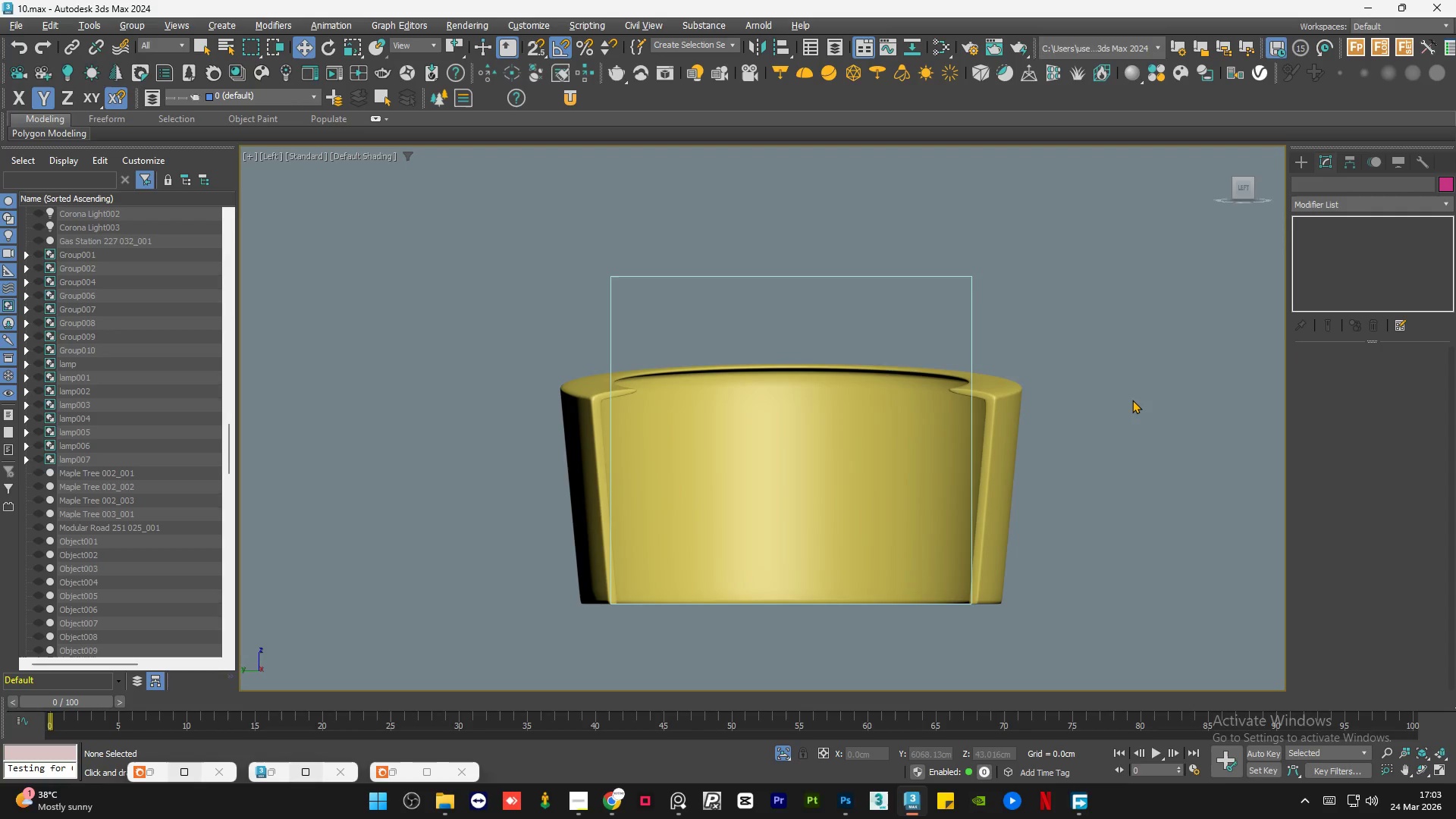 
wait(13.69)
 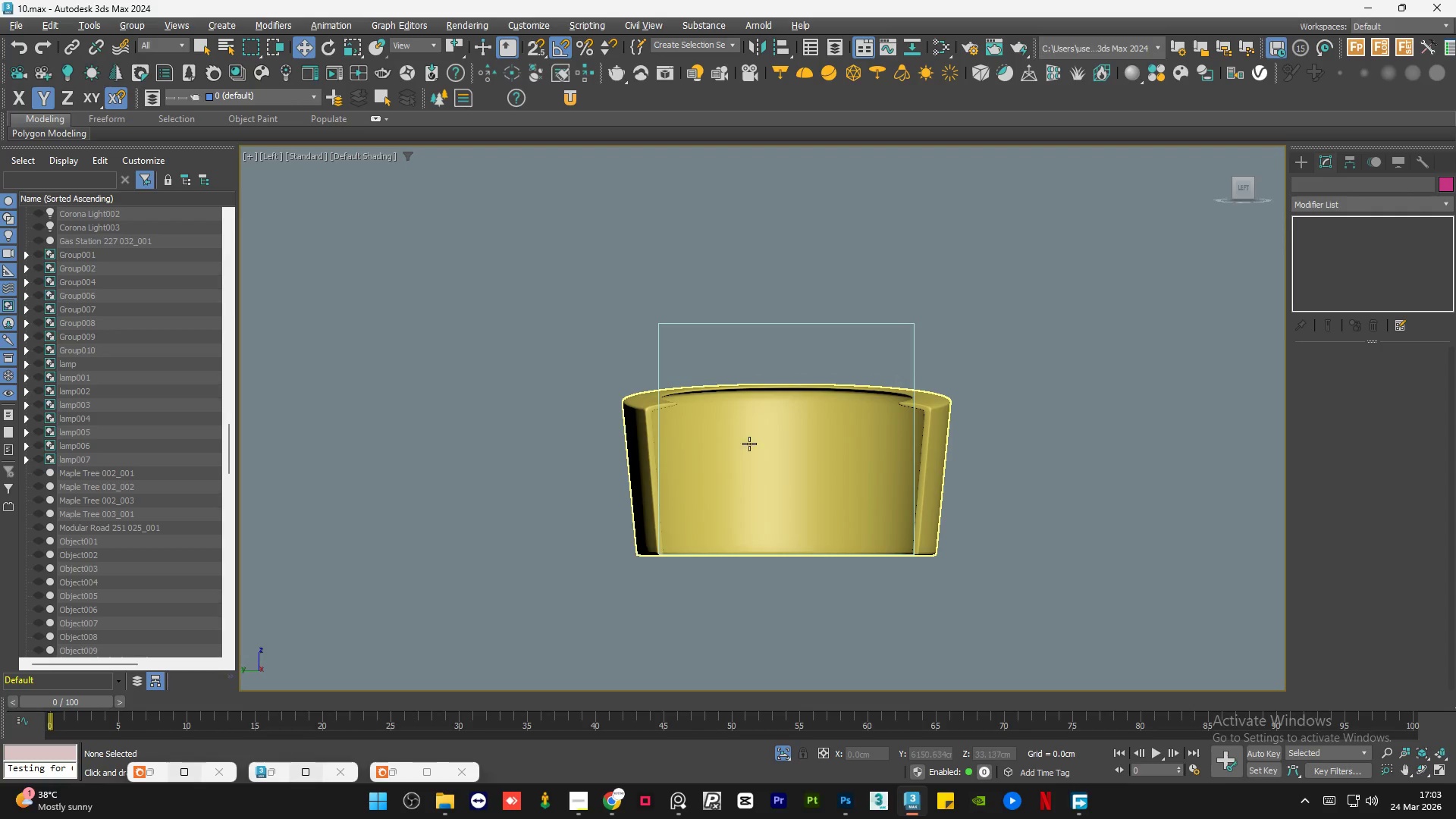 
hold_key(key=AltLeft, duration=0.91)
 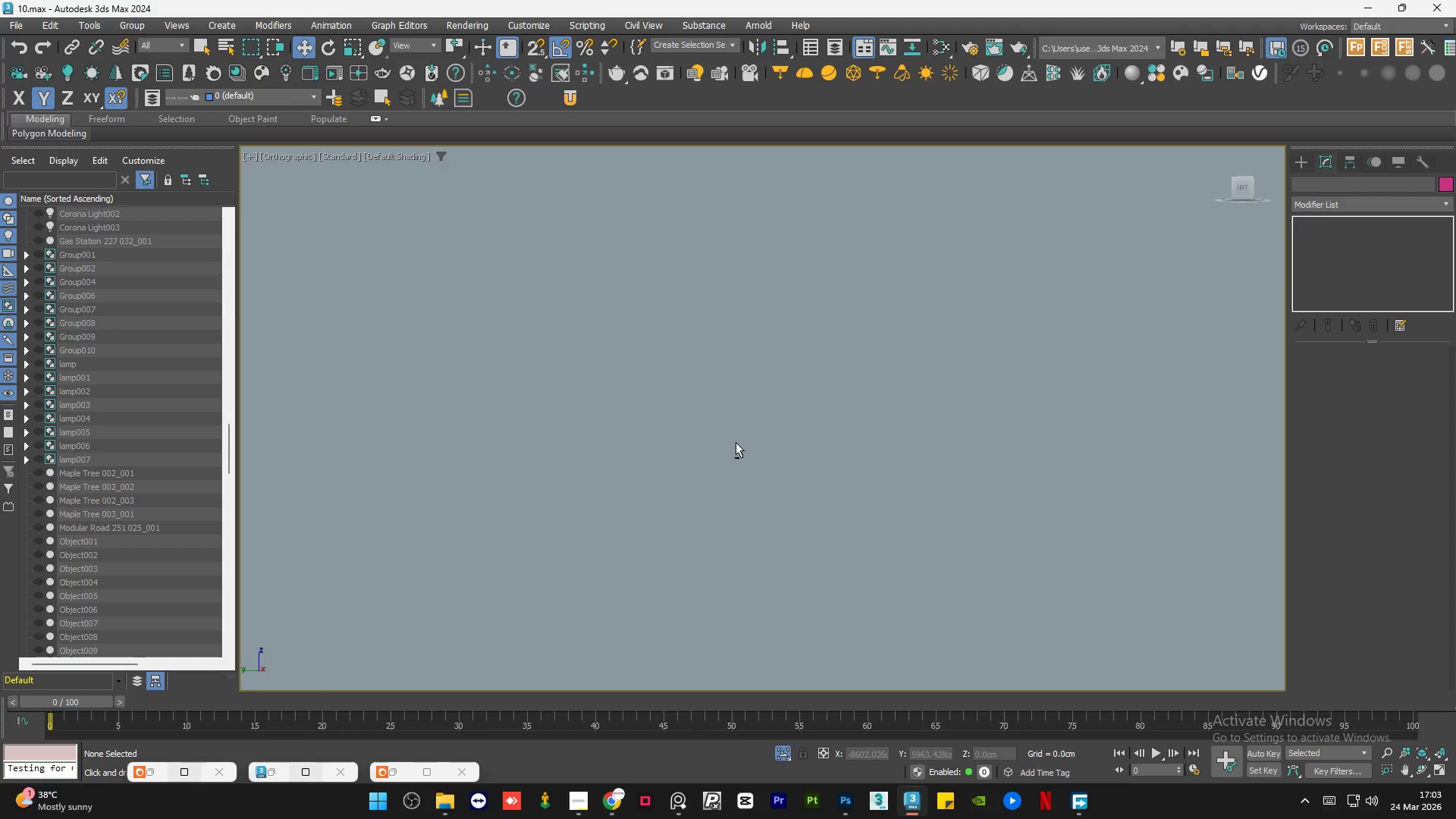 
scroll: coordinate [799, 436], scroll_direction: down, amount: 1.0
 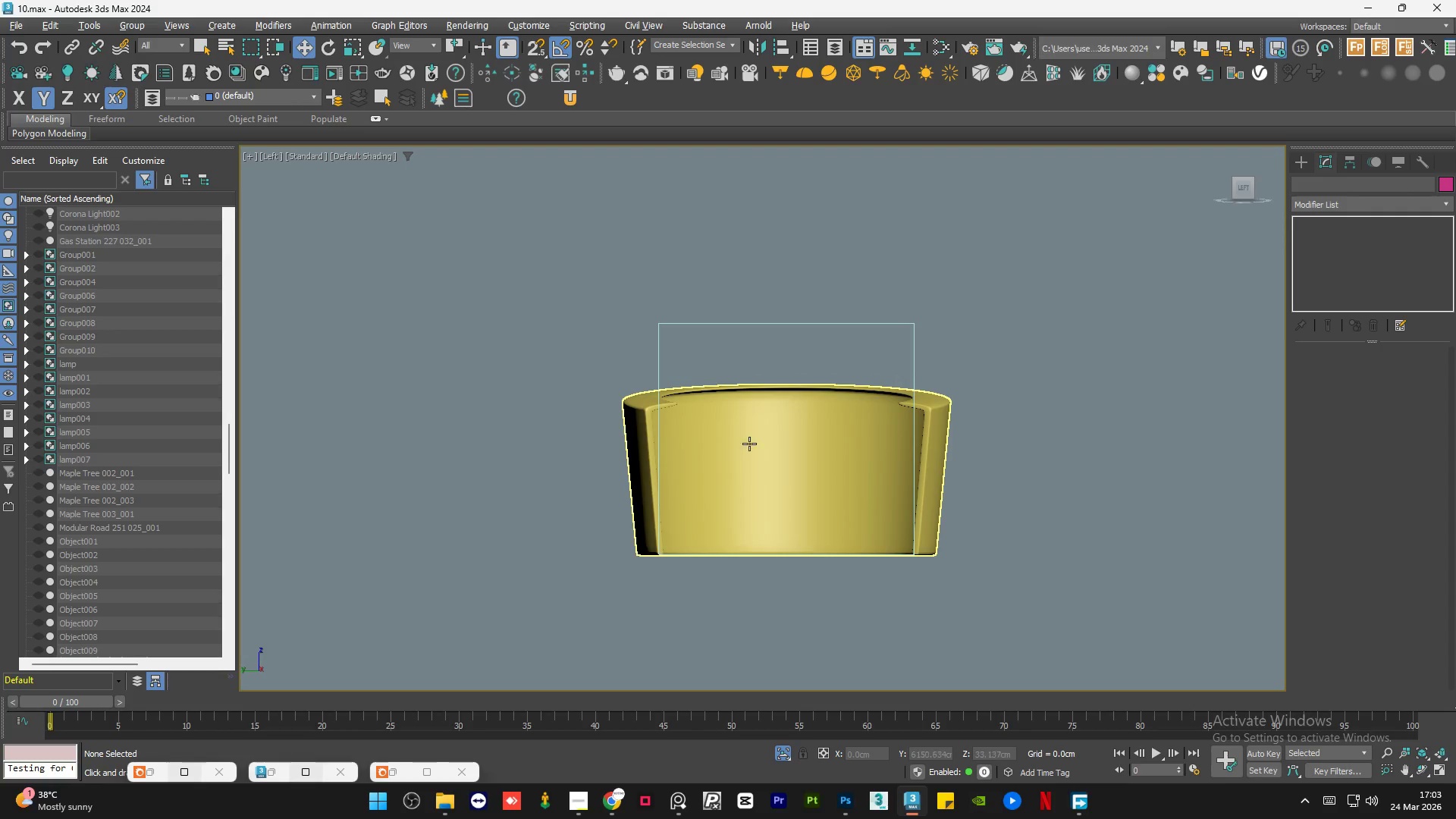 
key(Z)
 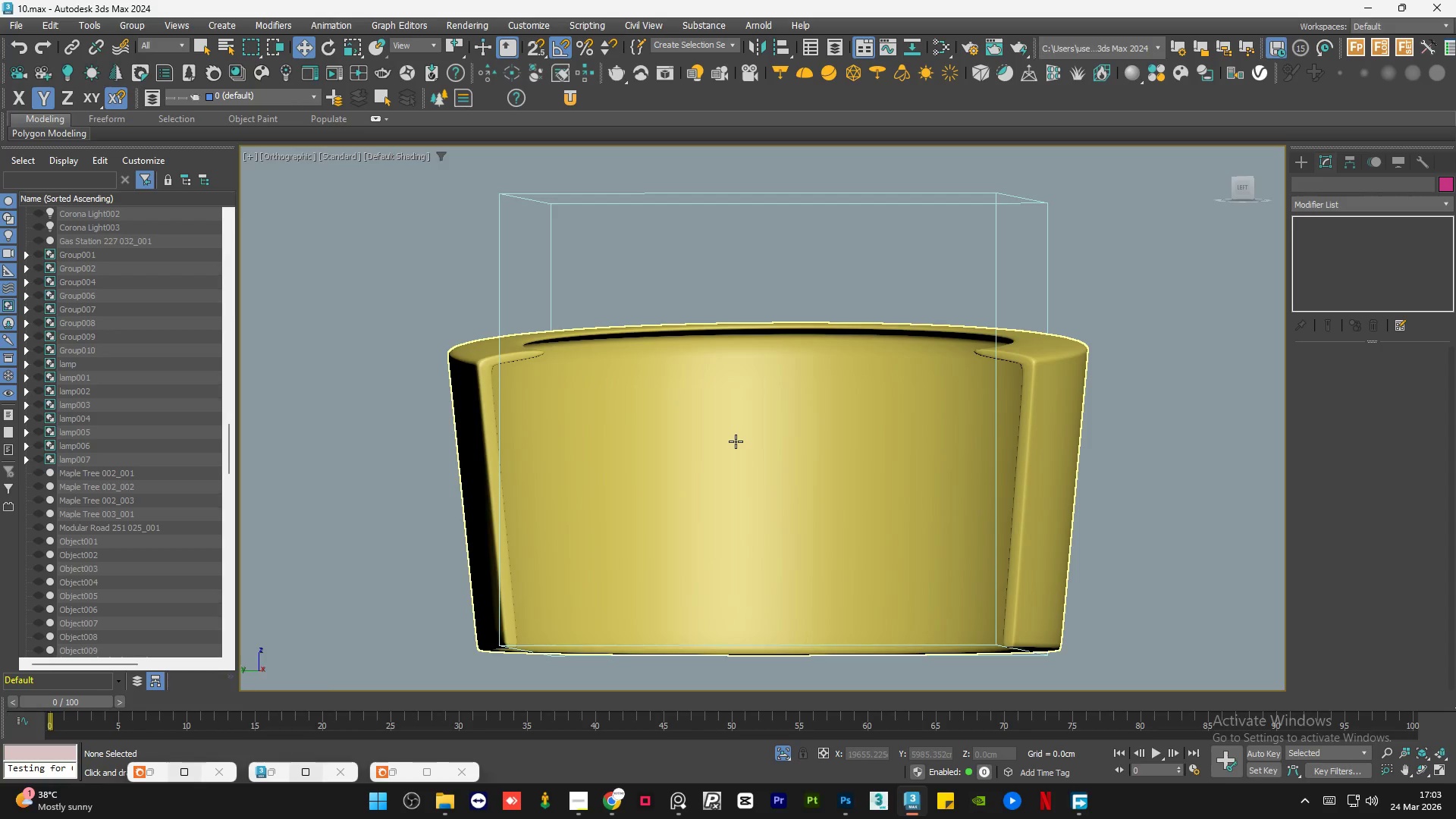 
hold_key(key=AltLeft, duration=0.69)
 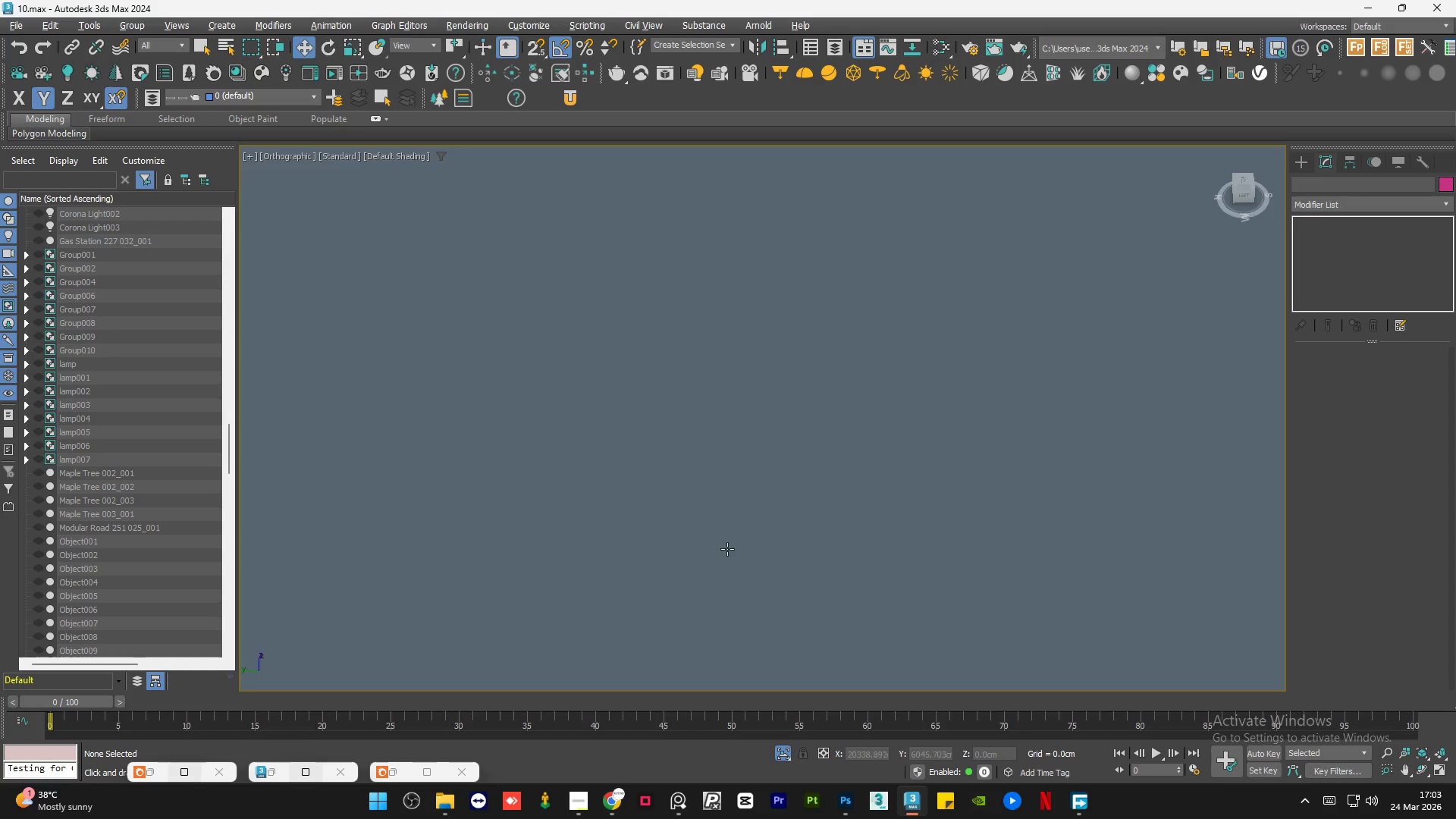 
scroll: coordinate [706, 465], scroll_direction: down, amount: 4.0
 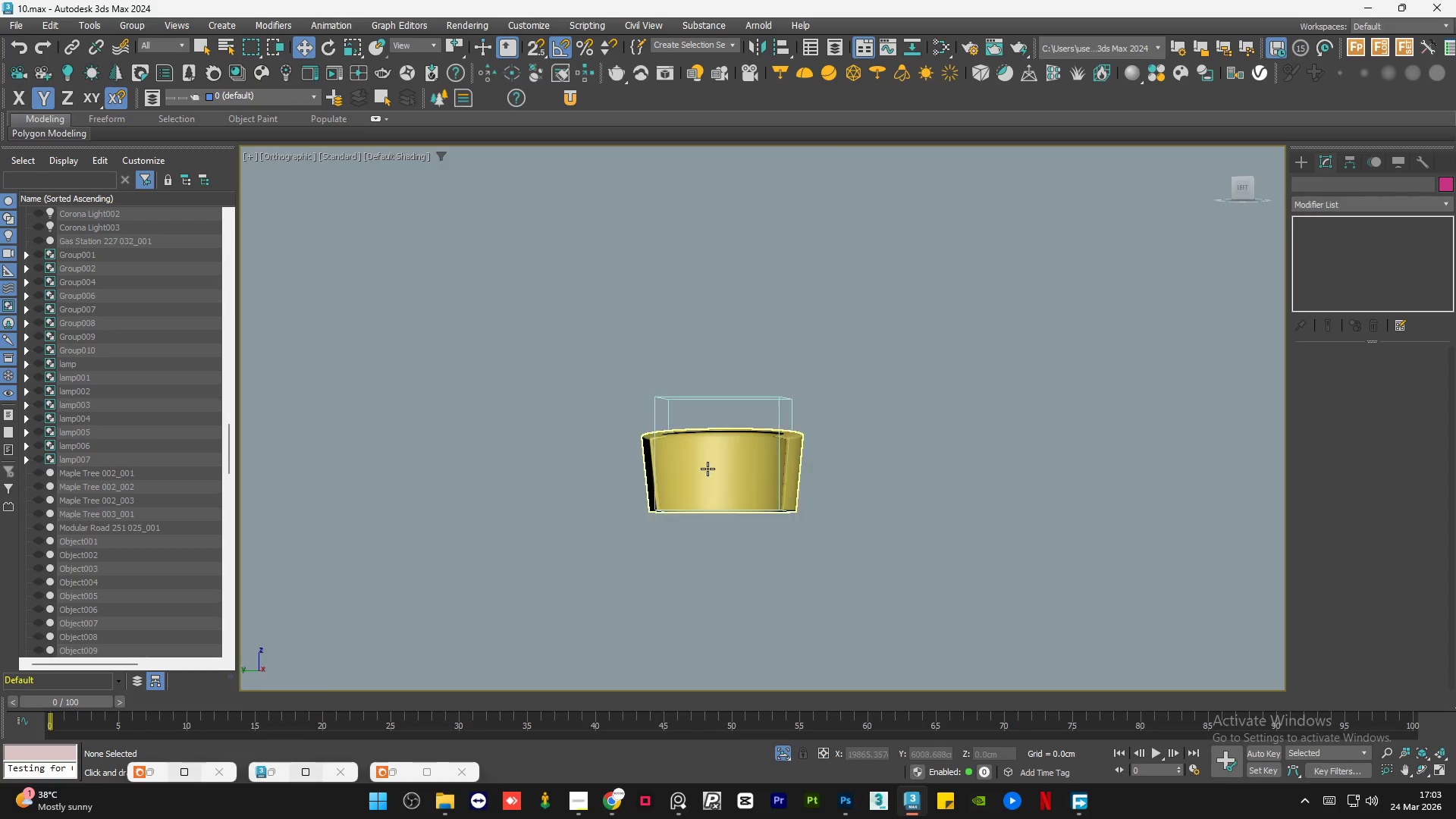 
key(Z)
 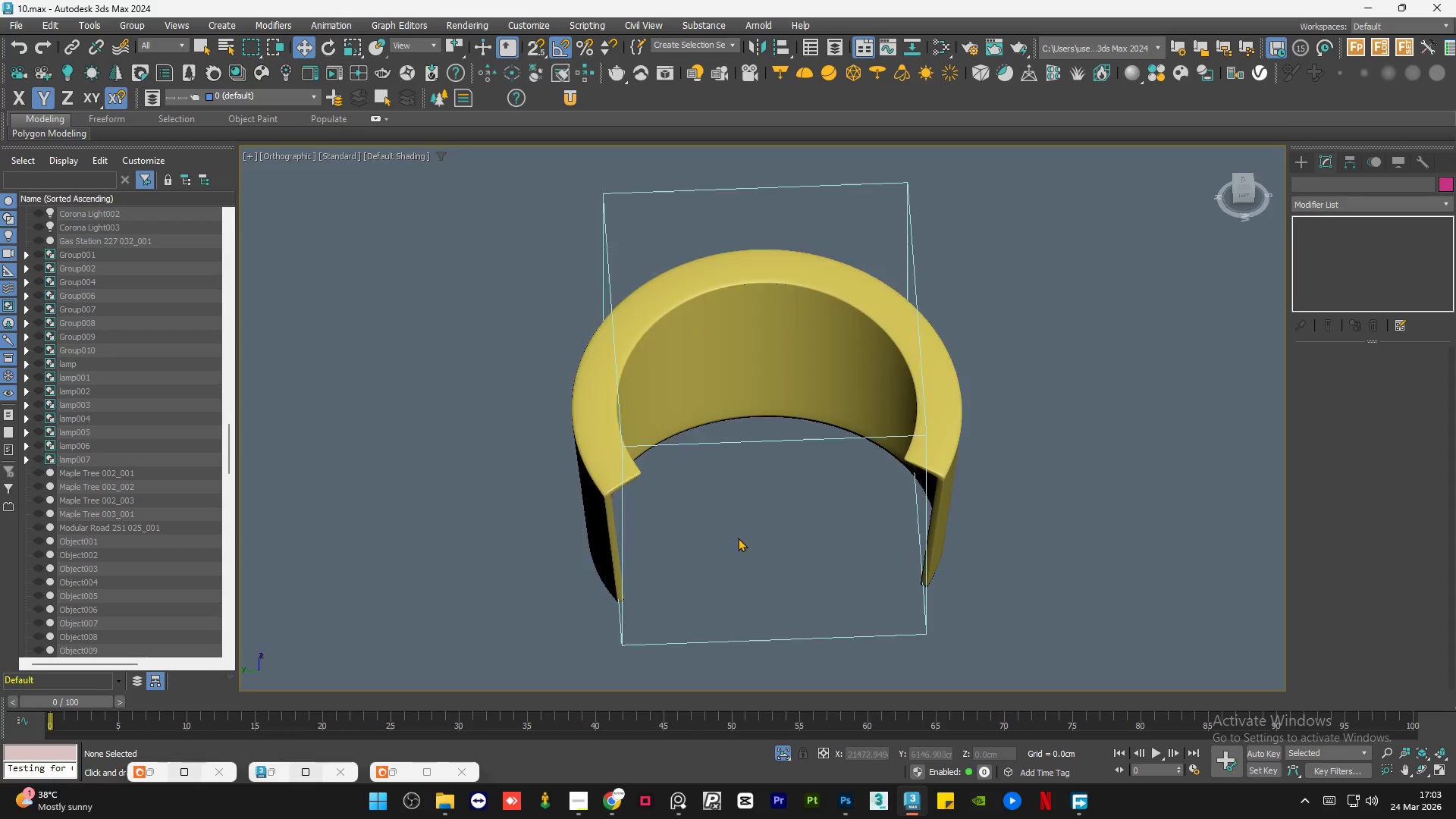 
scroll: coordinate [738, 536], scroll_direction: down, amount: 2.0
 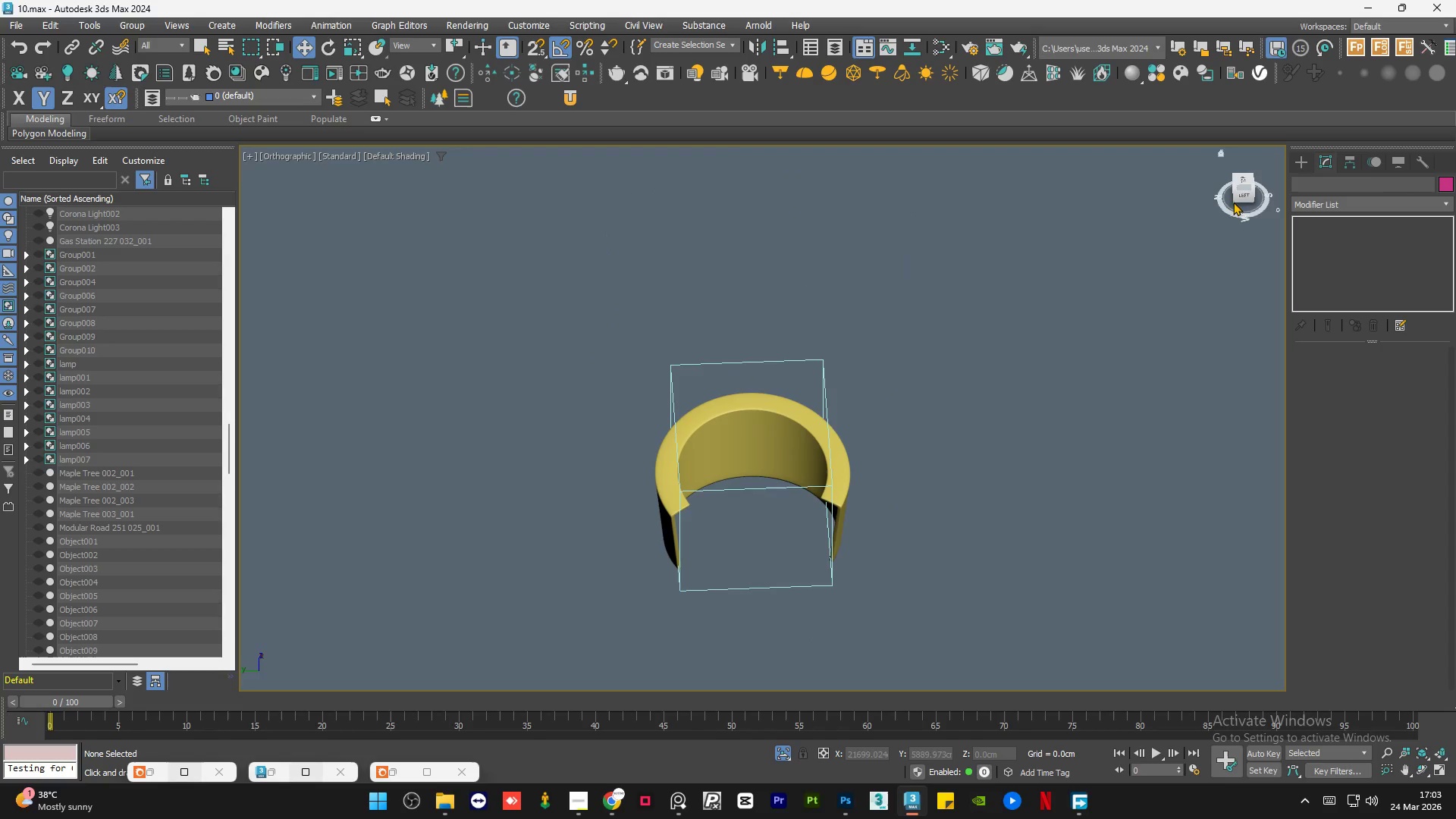 
left_click([1241, 178])
 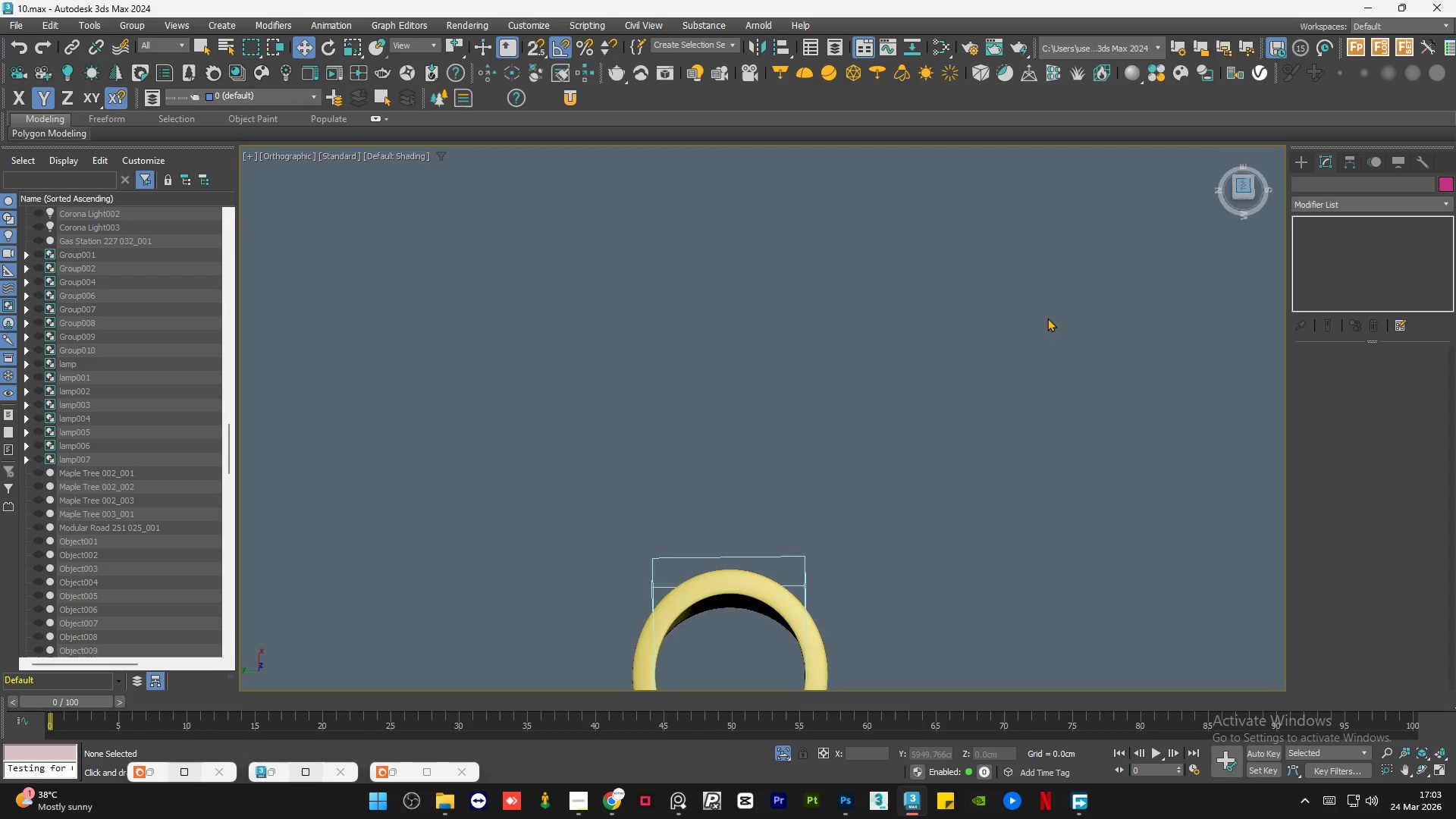 
scroll: coordinate [908, 360], scroll_direction: down, amount: 1.0
 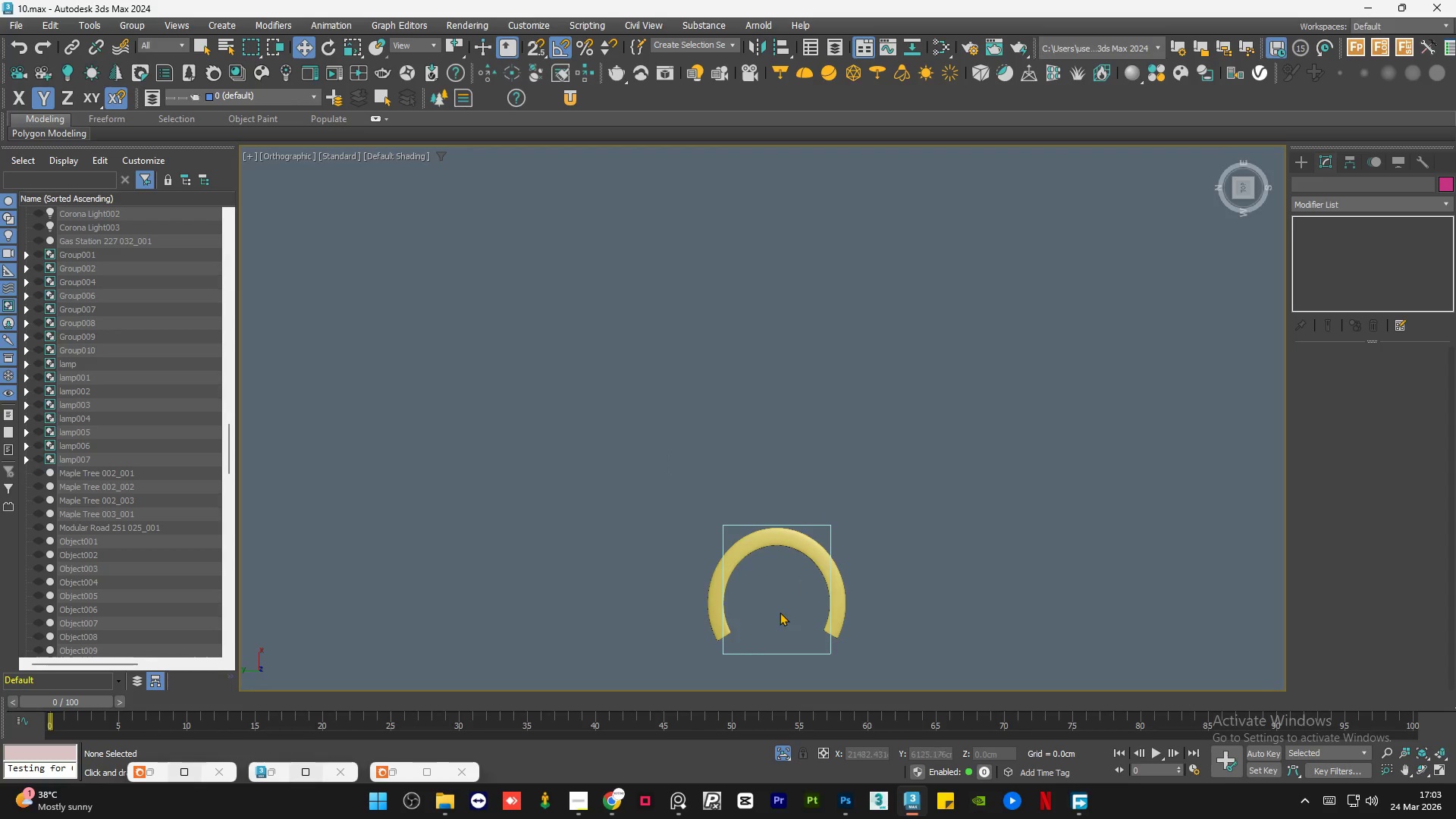 
scroll: coordinate [777, 619], scroll_direction: up, amount: 1.0
 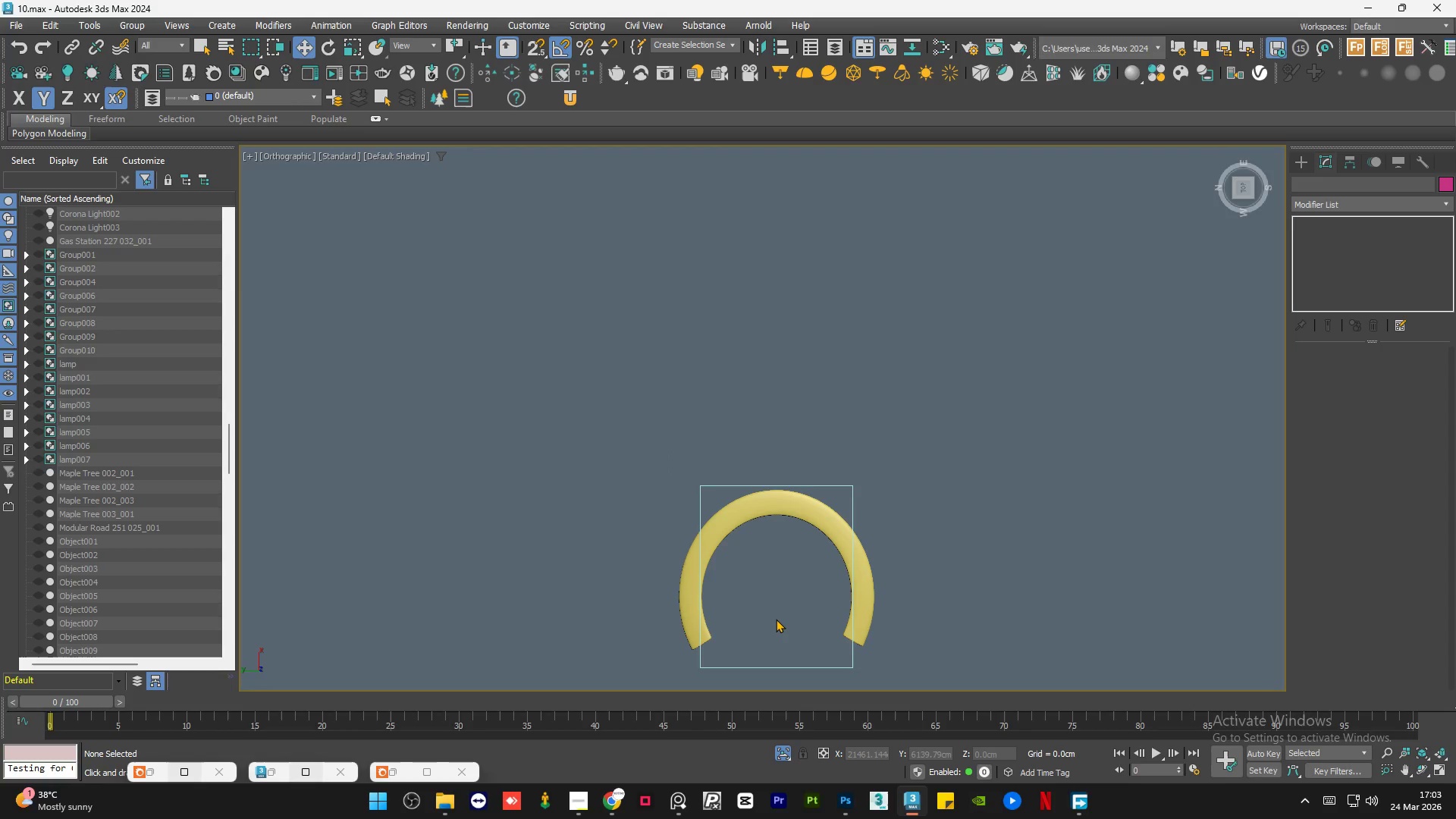 
key(F3)
 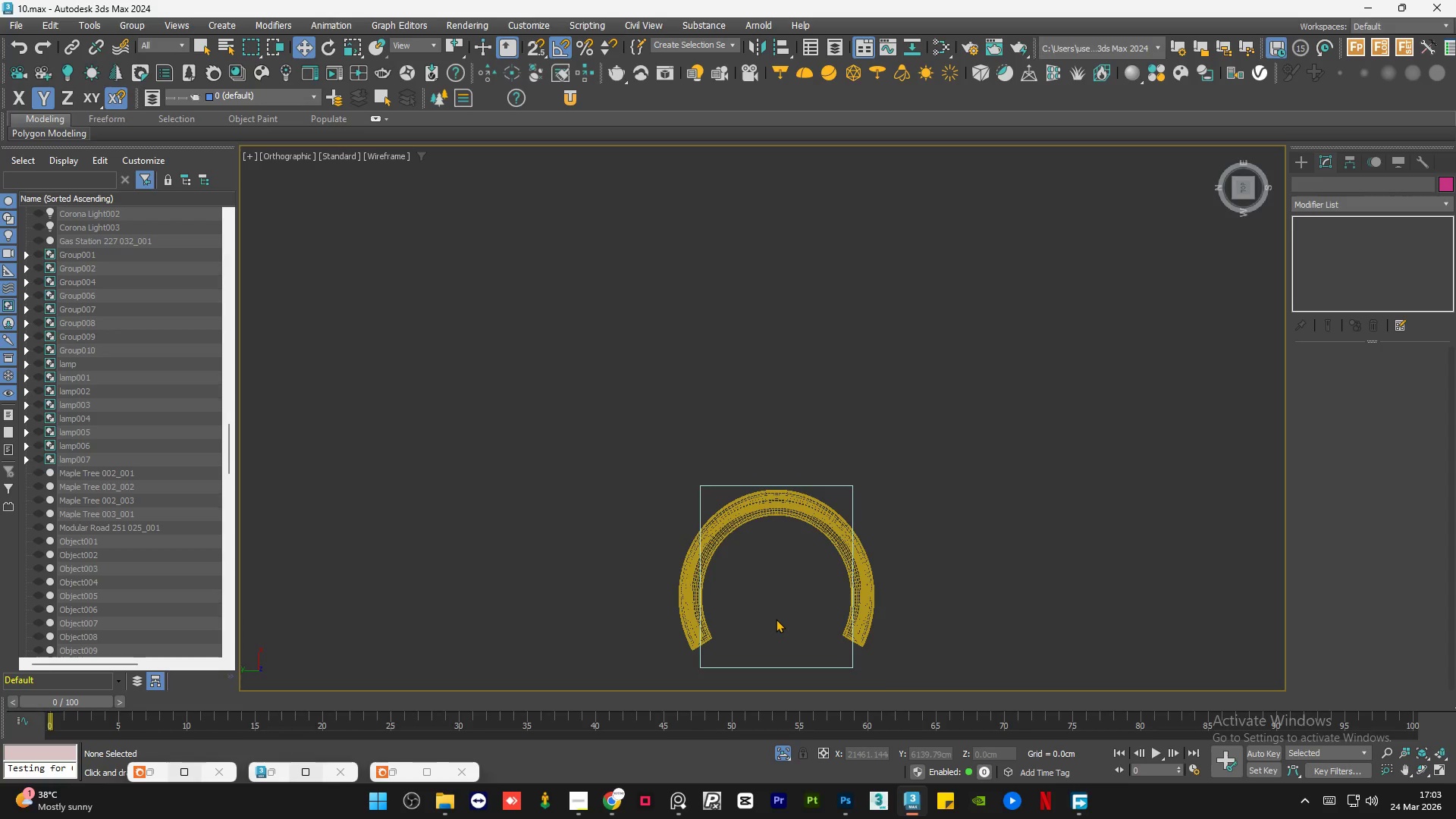 
scroll: coordinate [776, 619], scroll_direction: up, amount: 2.0
 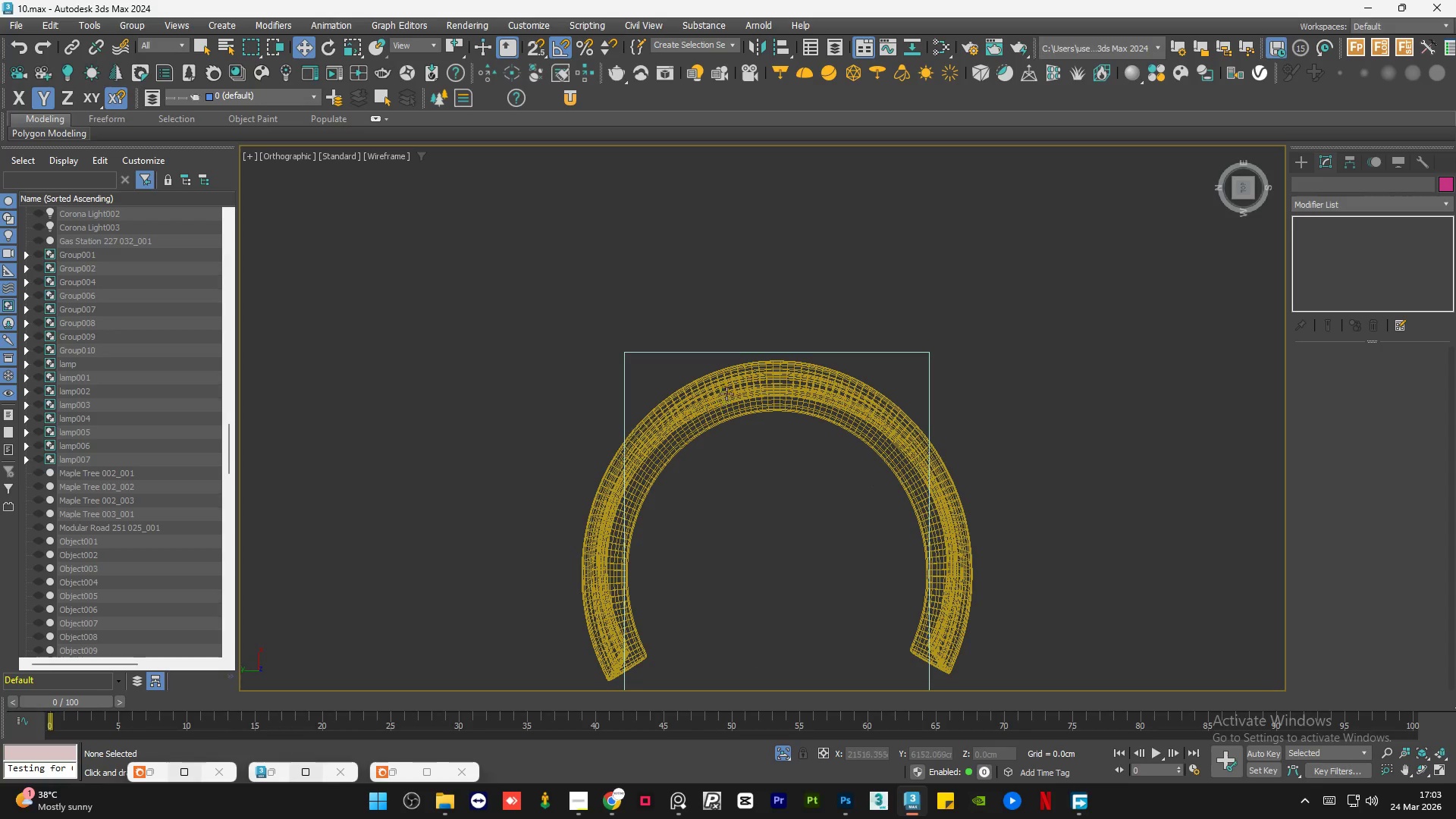 
left_click([727, 392])
 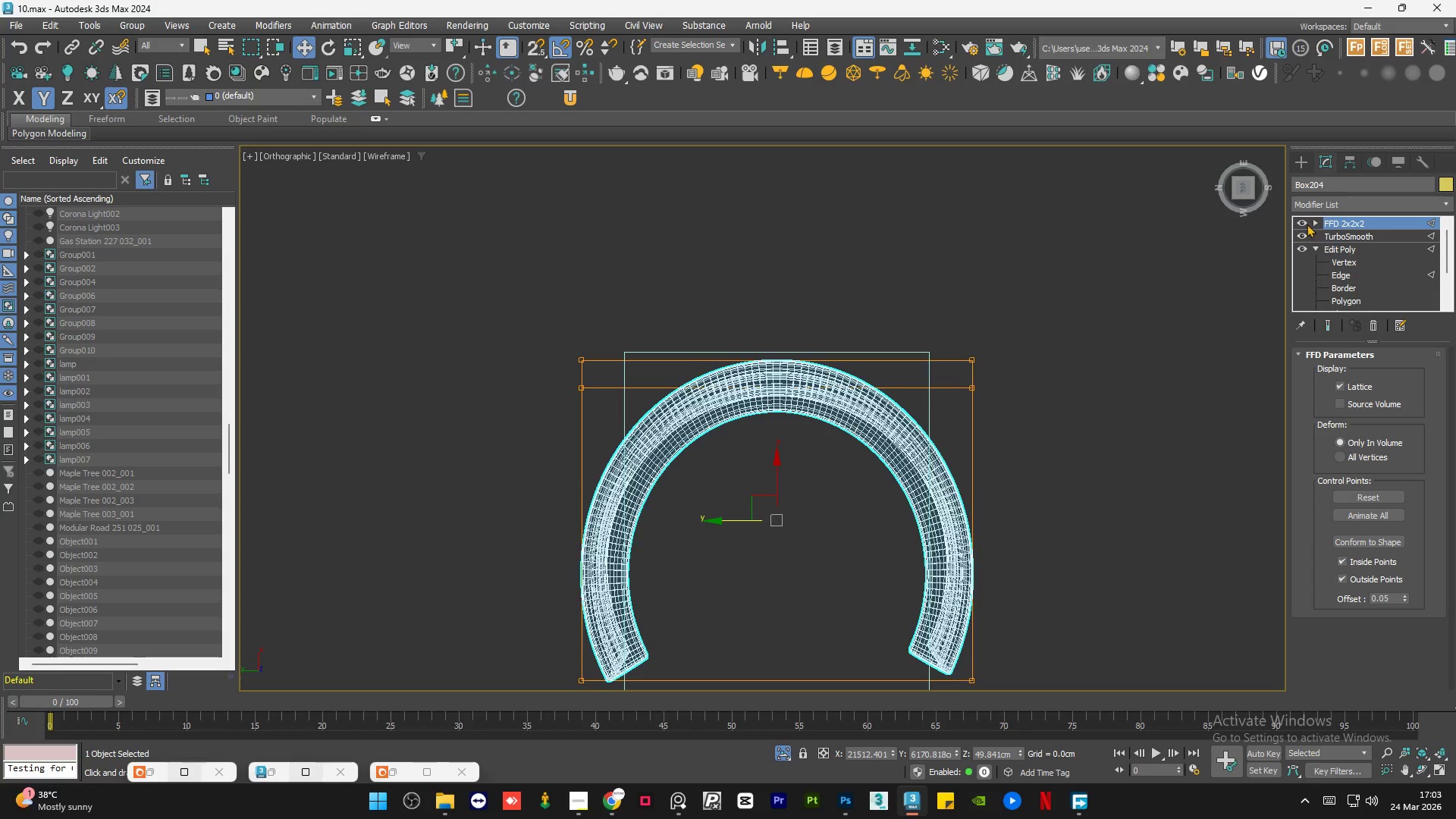 
left_click([1301, 221])
 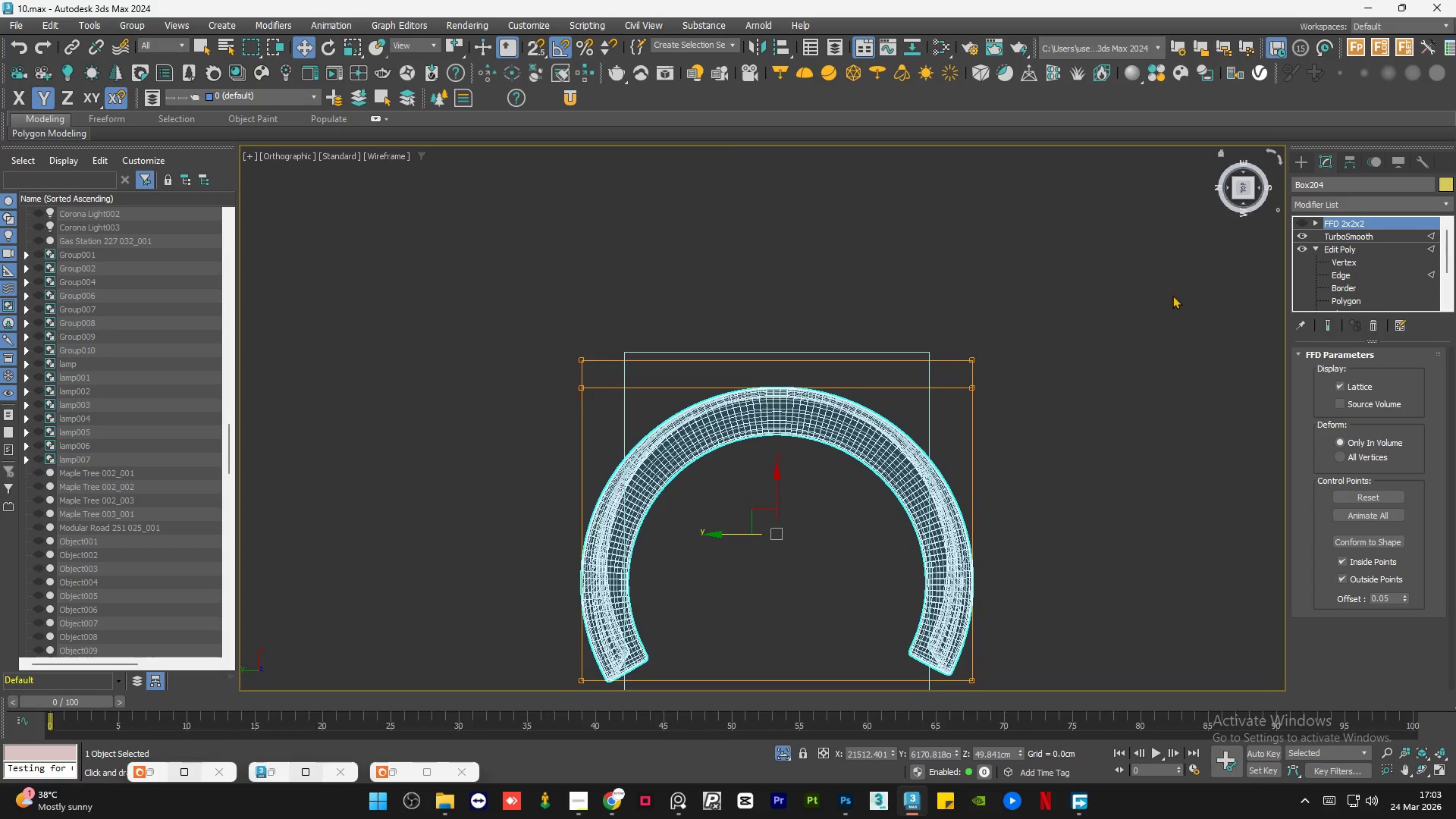 
key(F3)
 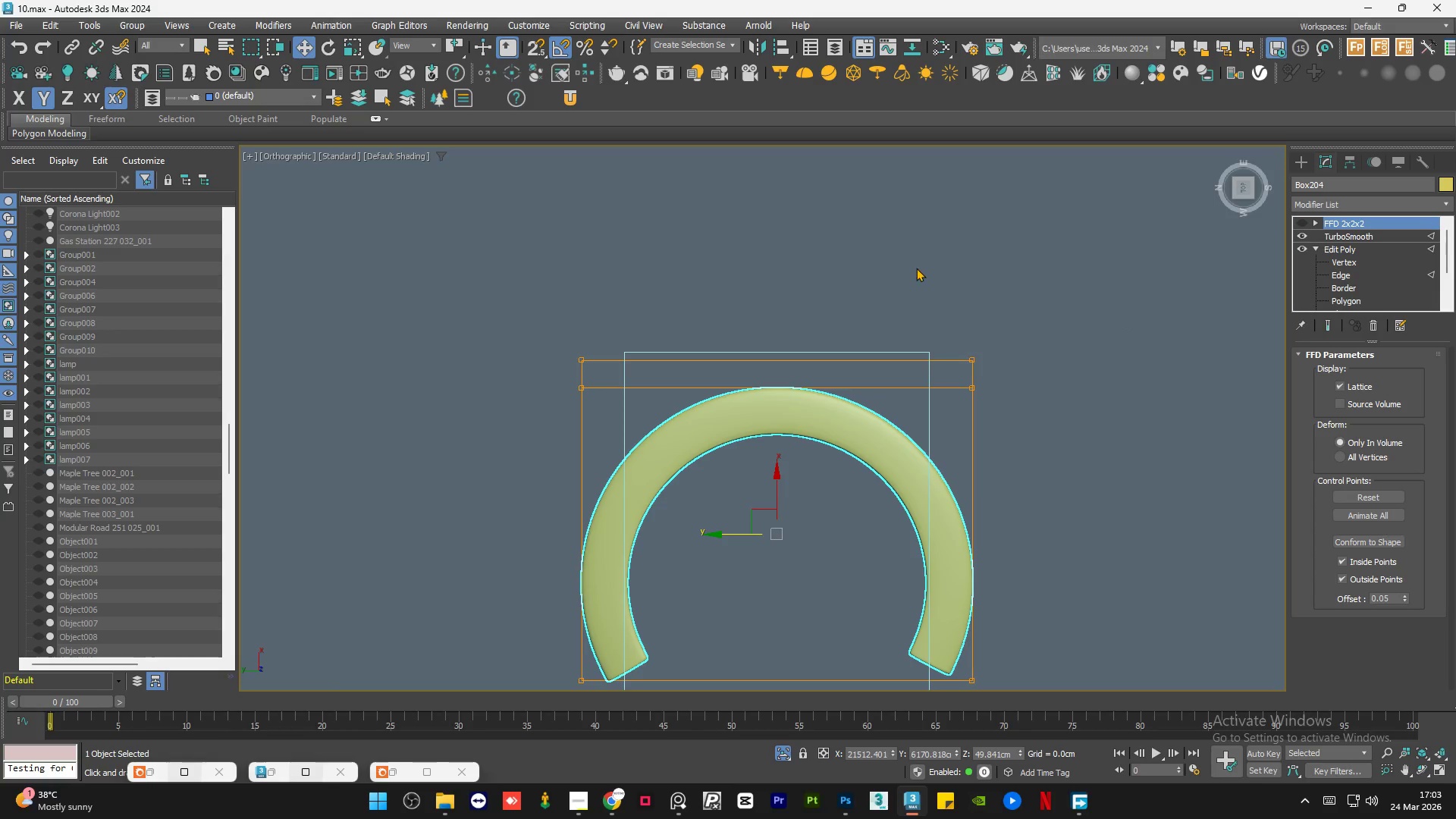 
right_click([1354, 220])
 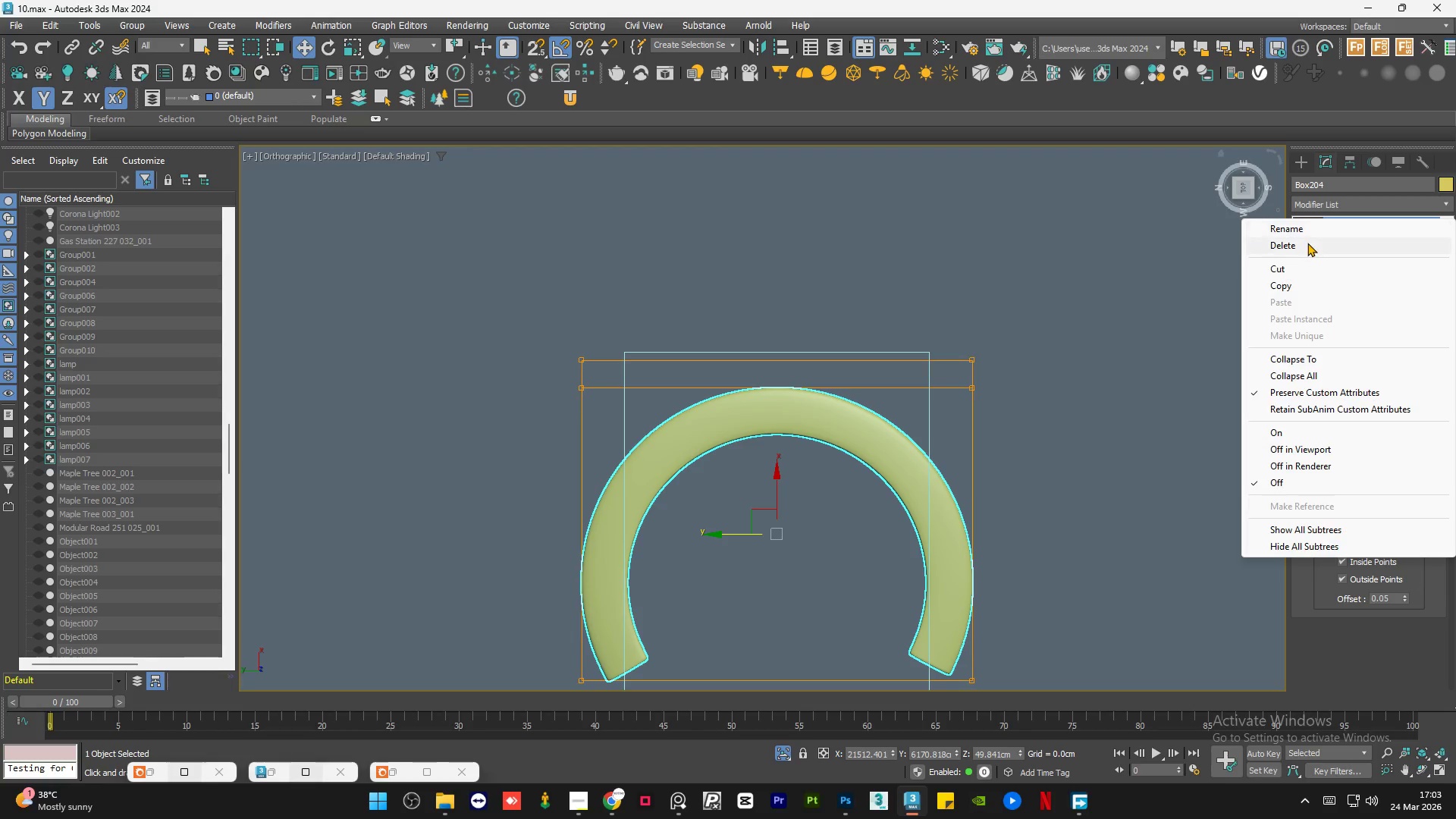 
left_click([1307, 243])
 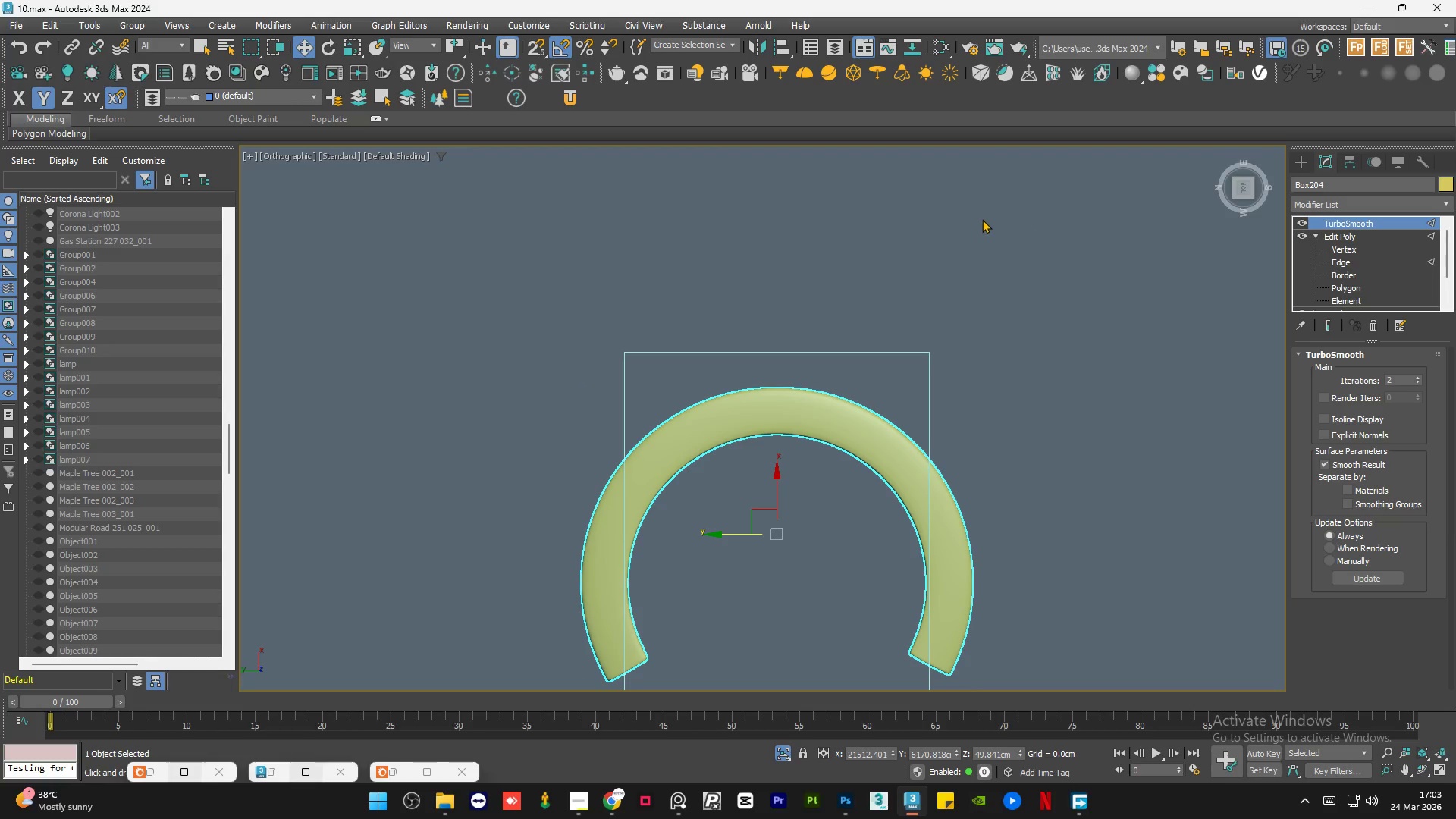 
left_click([982, 219])
 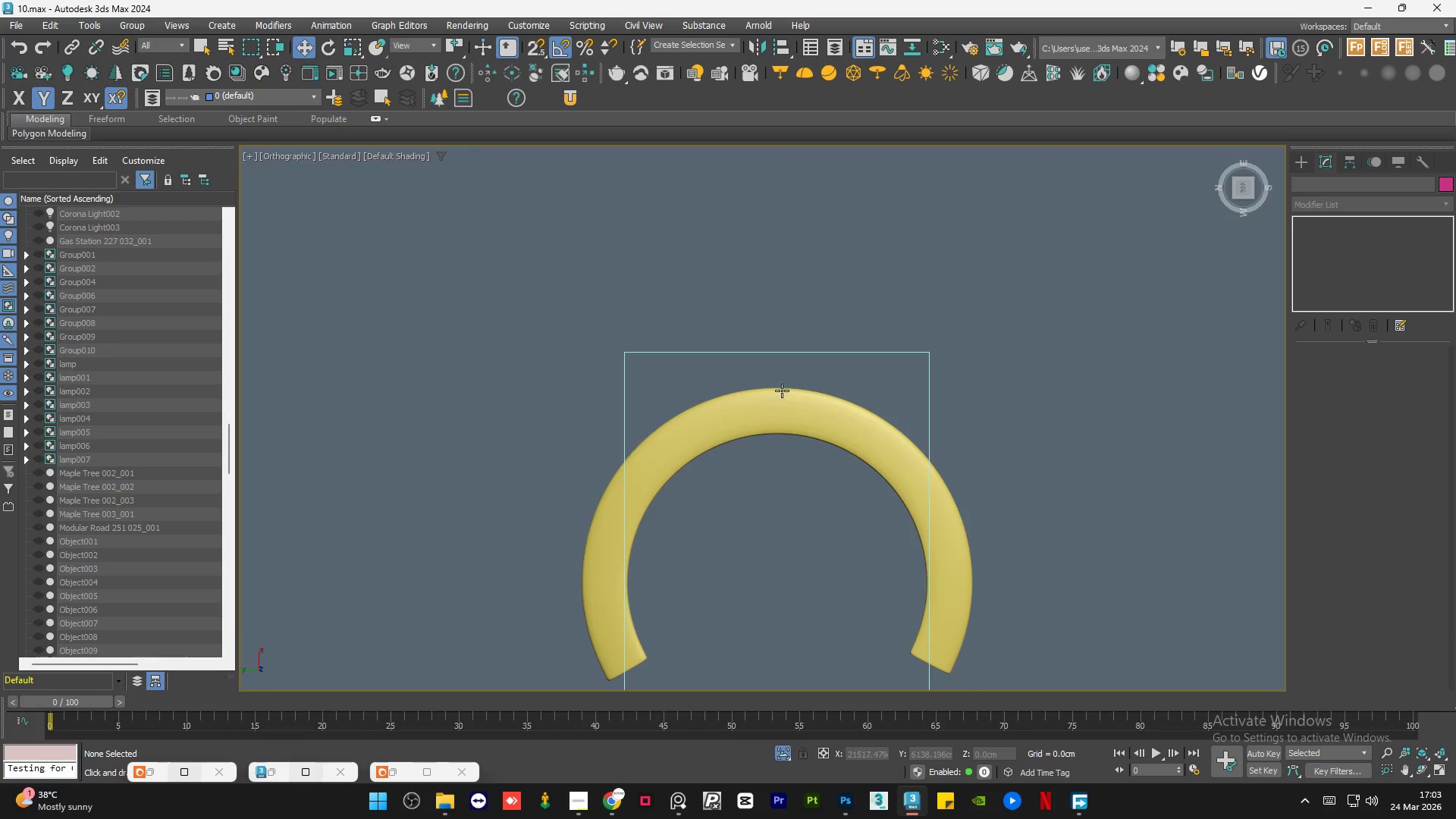 
left_click([775, 399])
 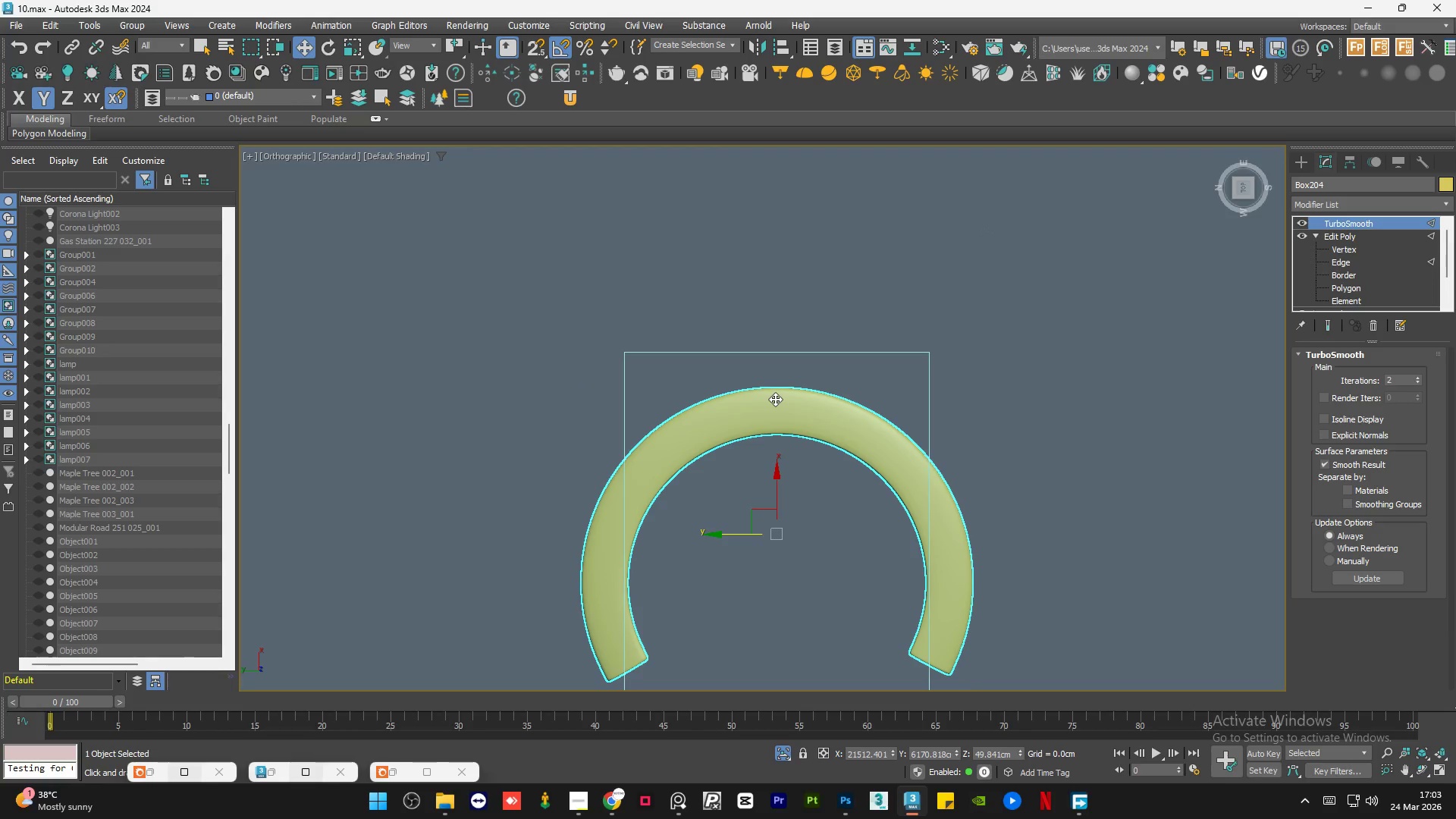 
scroll: coordinate [775, 399], scroll_direction: down, amount: 1.0
 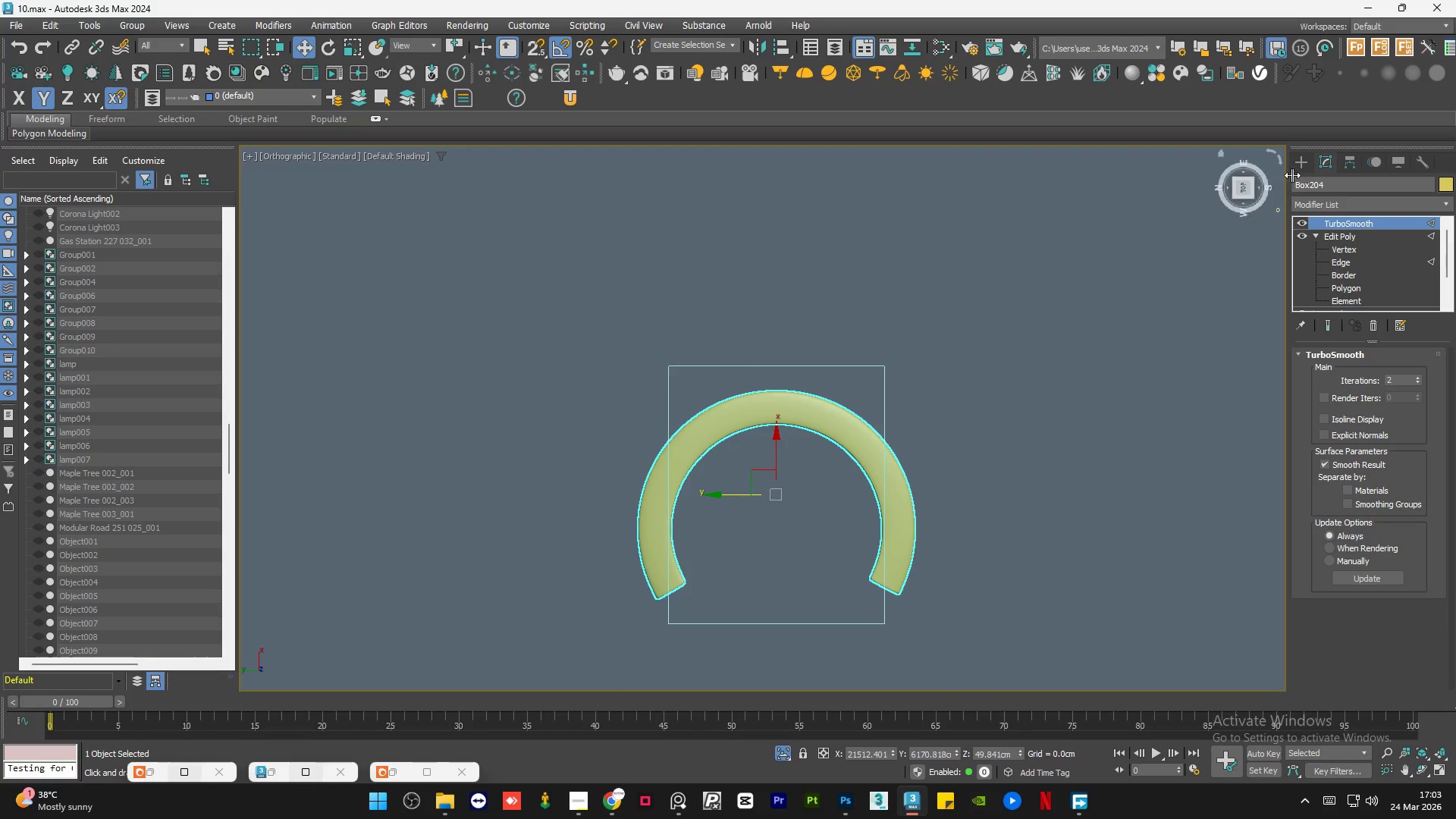 
left_click([1307, 165])
 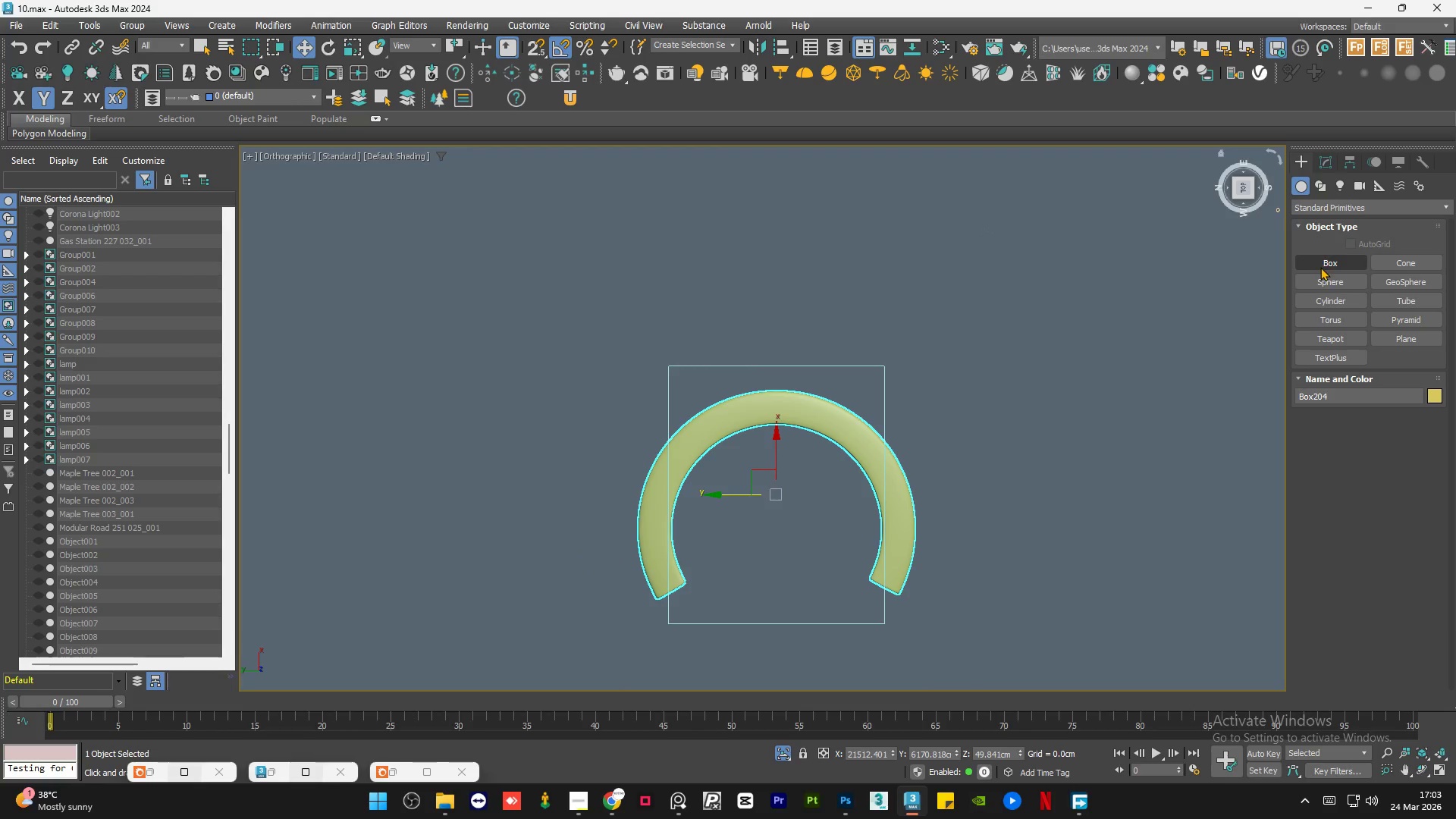 
left_click([1326, 260])
 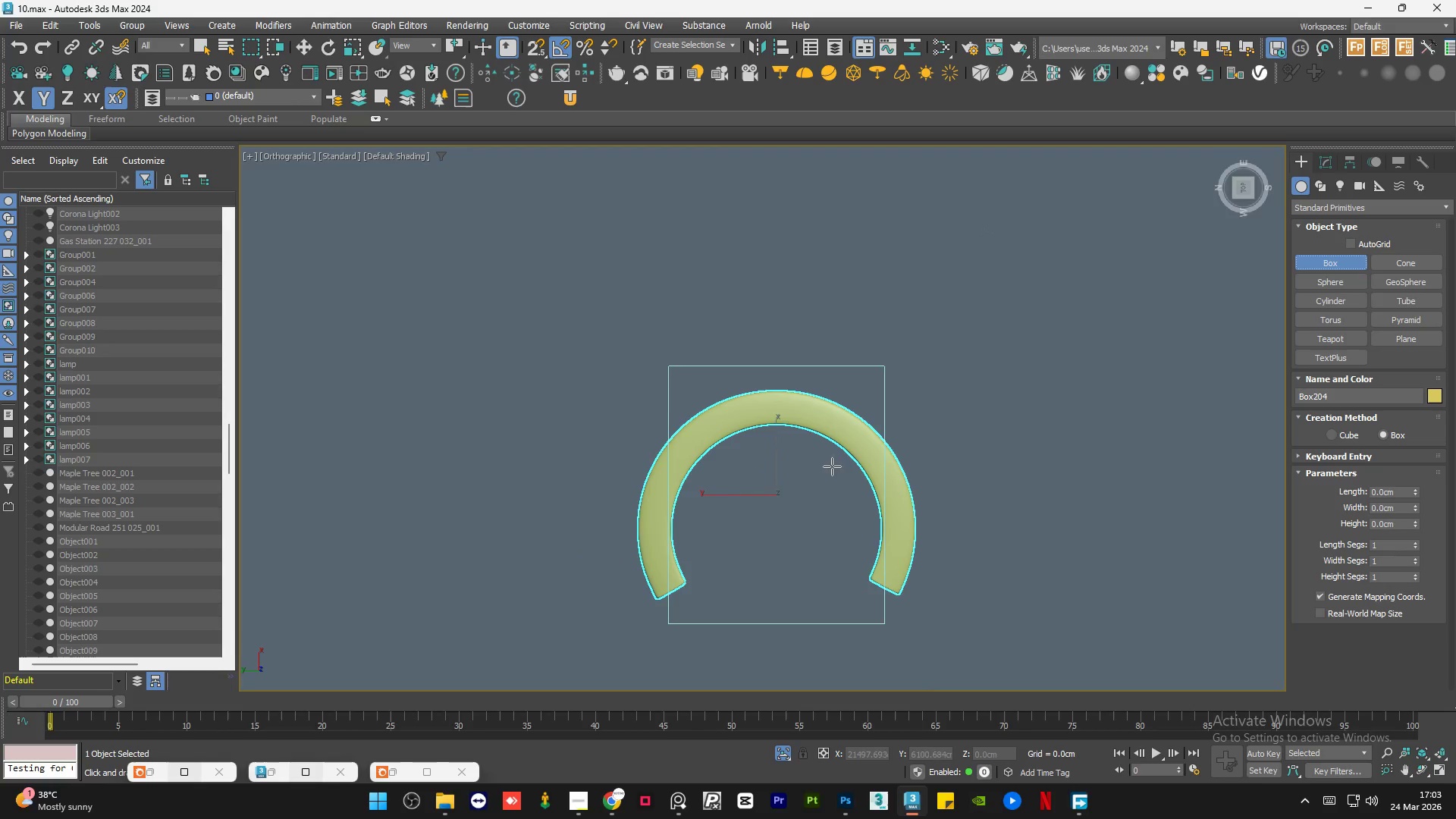 
scroll: coordinate [826, 469], scroll_direction: up, amount: 1.0
 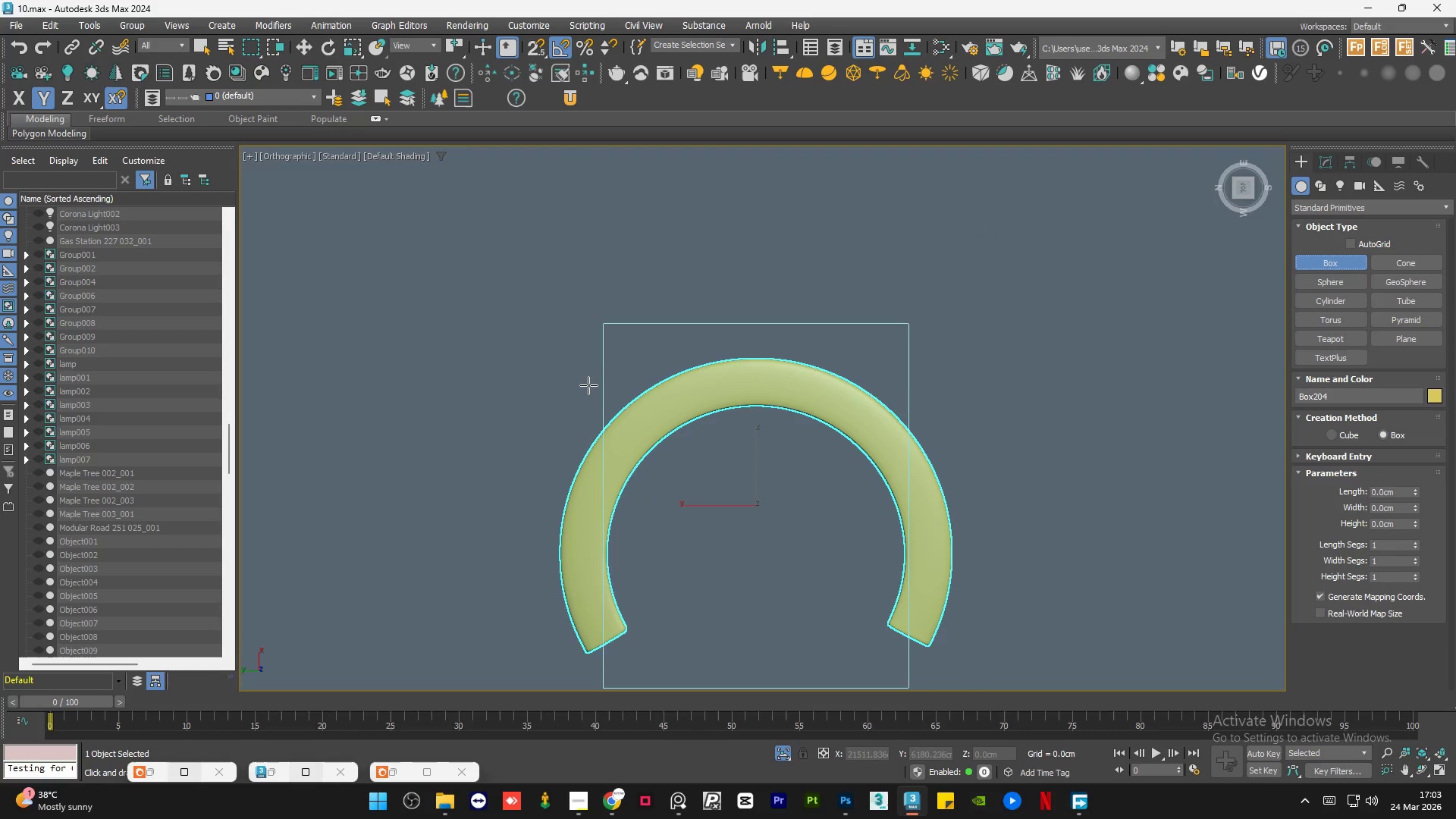 
left_click_drag(start_coordinate=[584, 384], to_coordinate=[921, 458])
 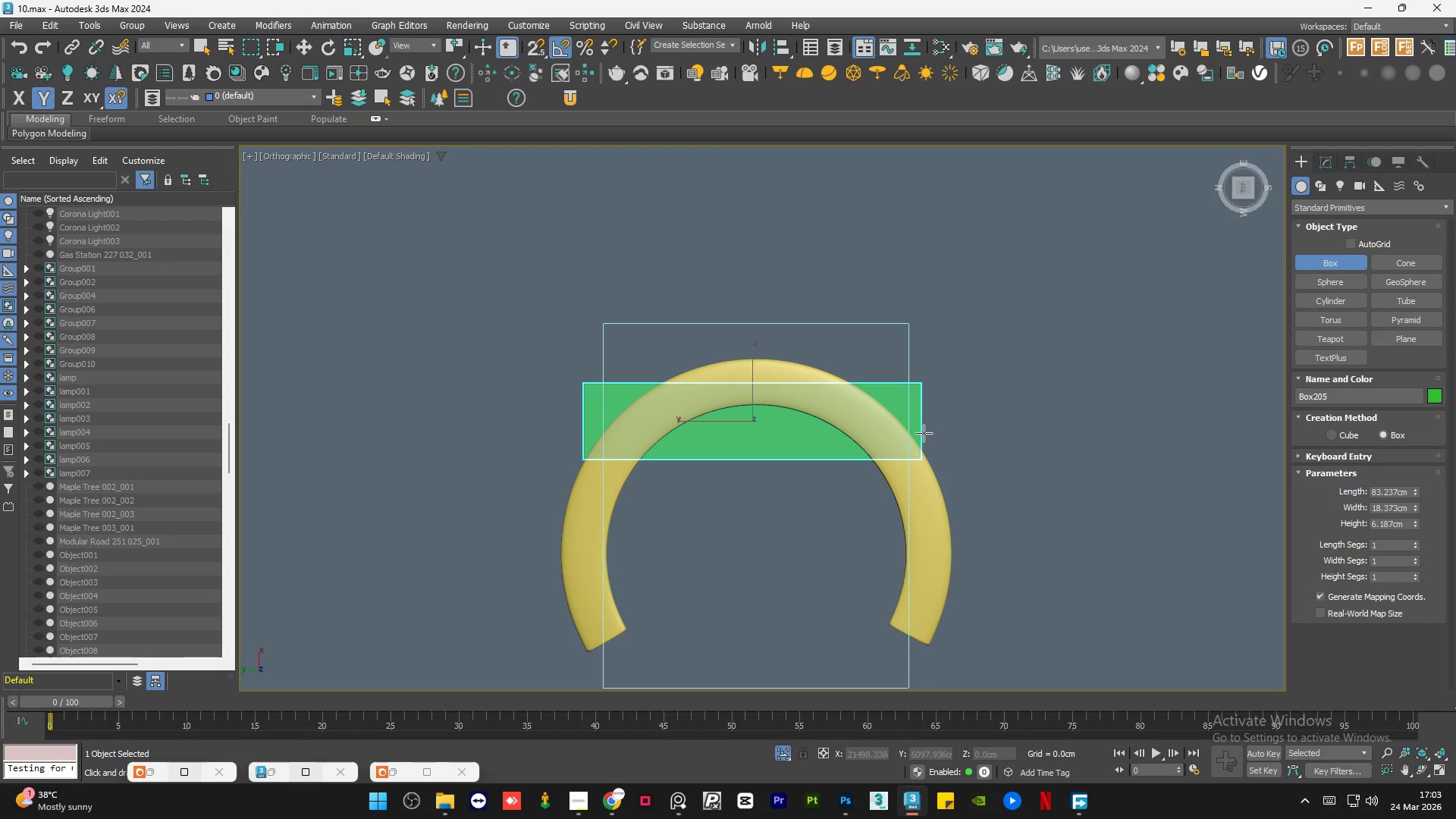 
left_click([924, 433])
 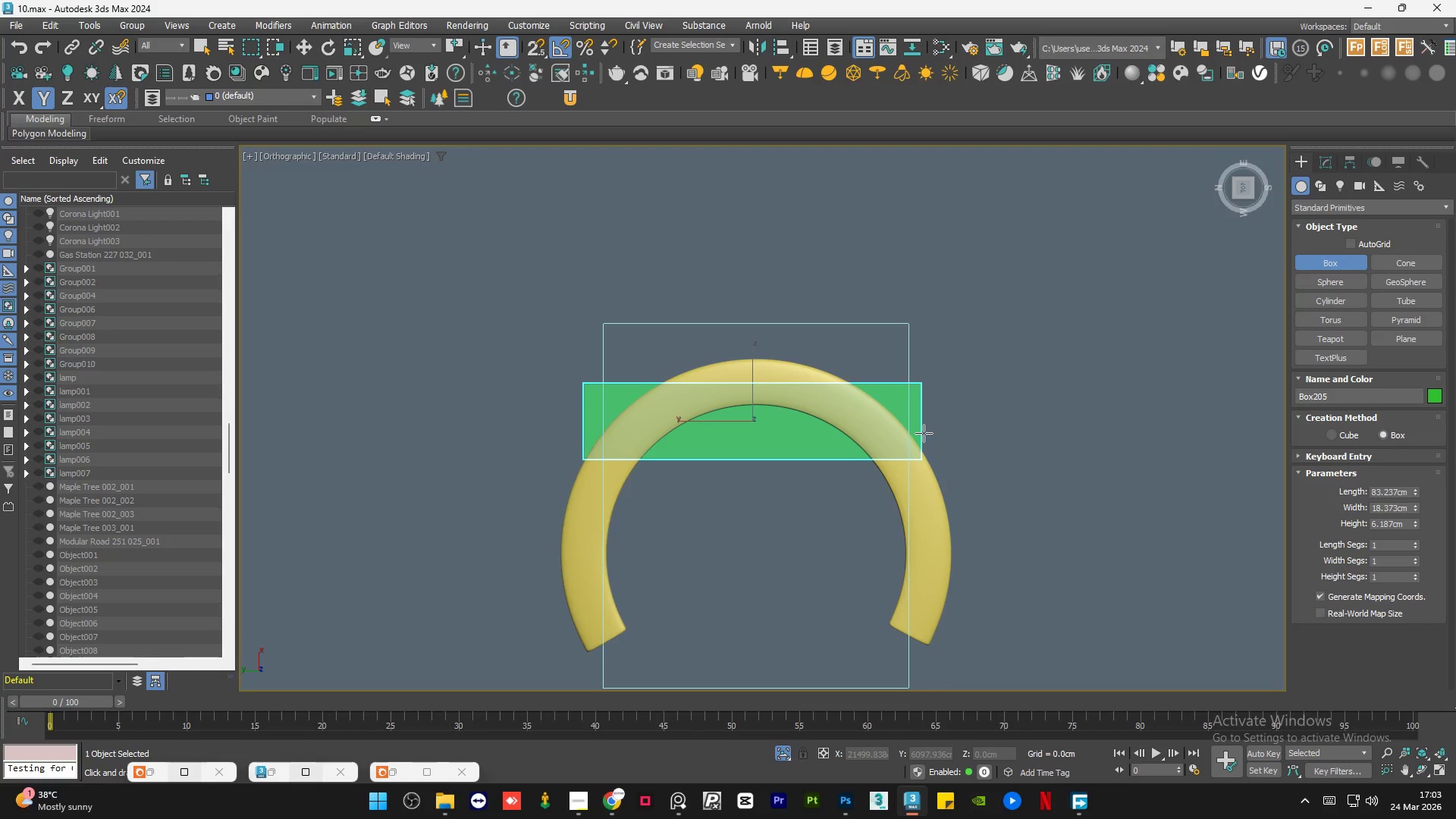 
key(W)
 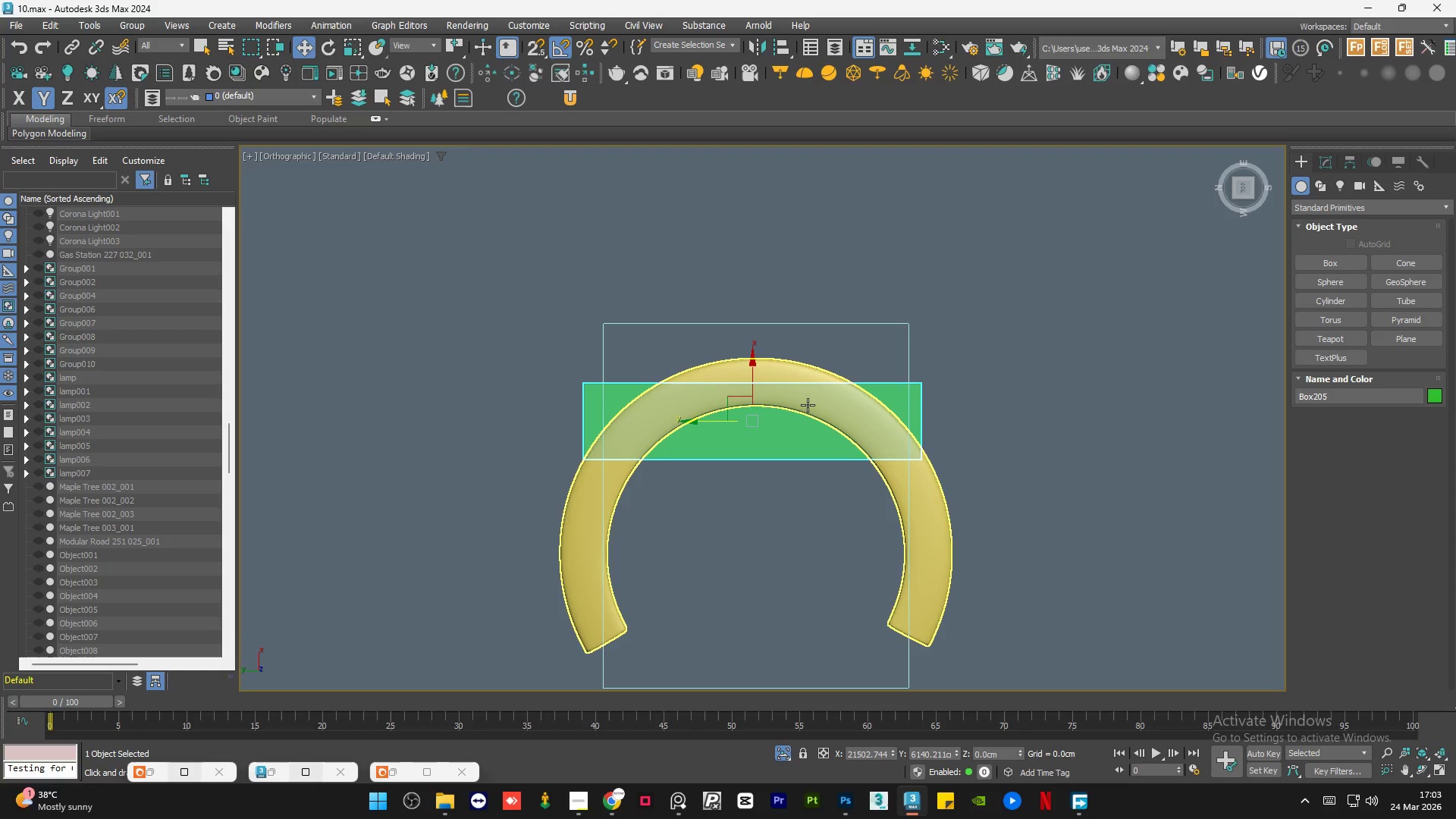 
scroll: coordinate [769, 410], scroll_direction: up, amount: 1.0
 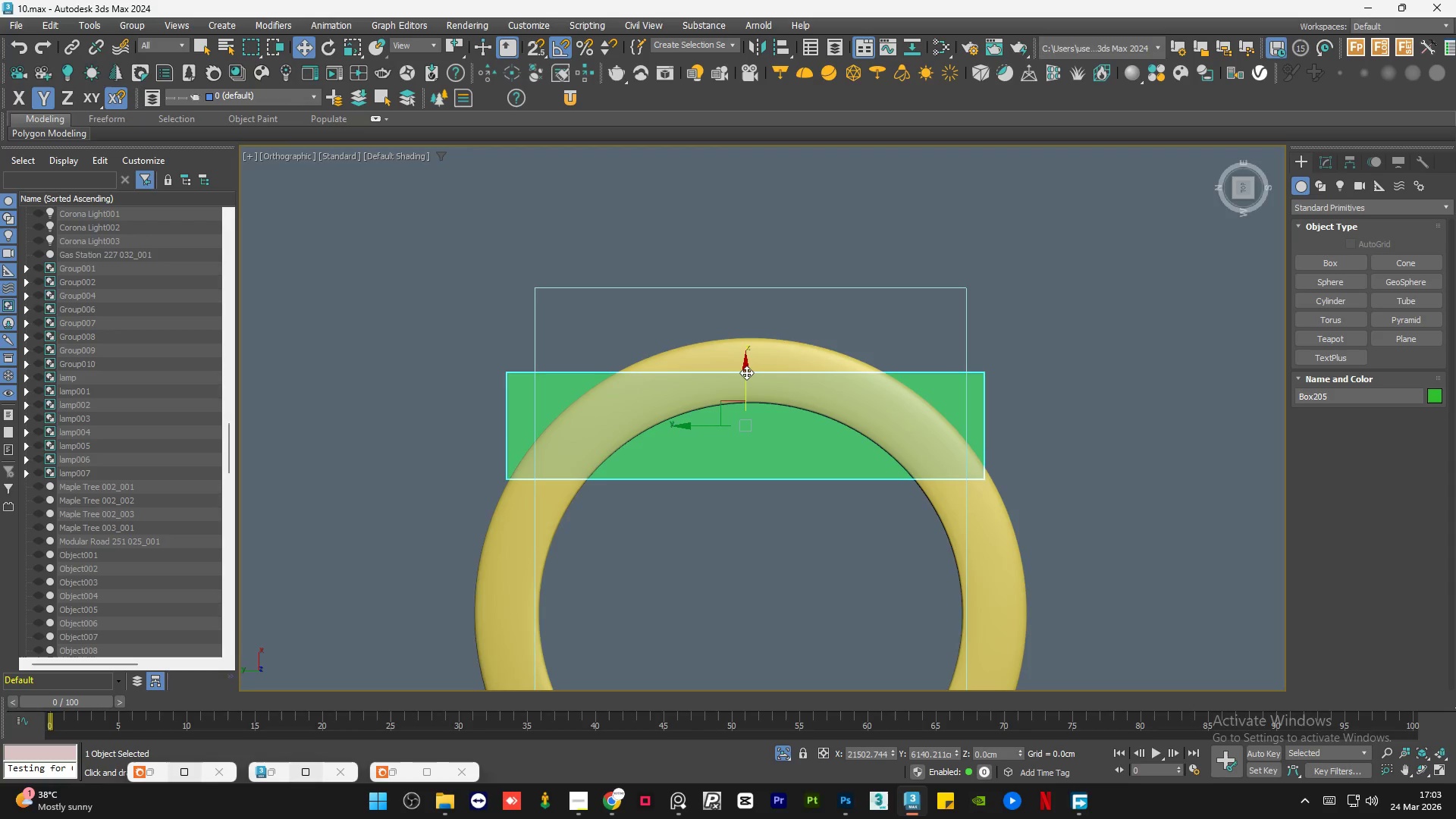 
left_click_drag(start_coordinate=[746, 372], to_coordinate=[745, 347])
 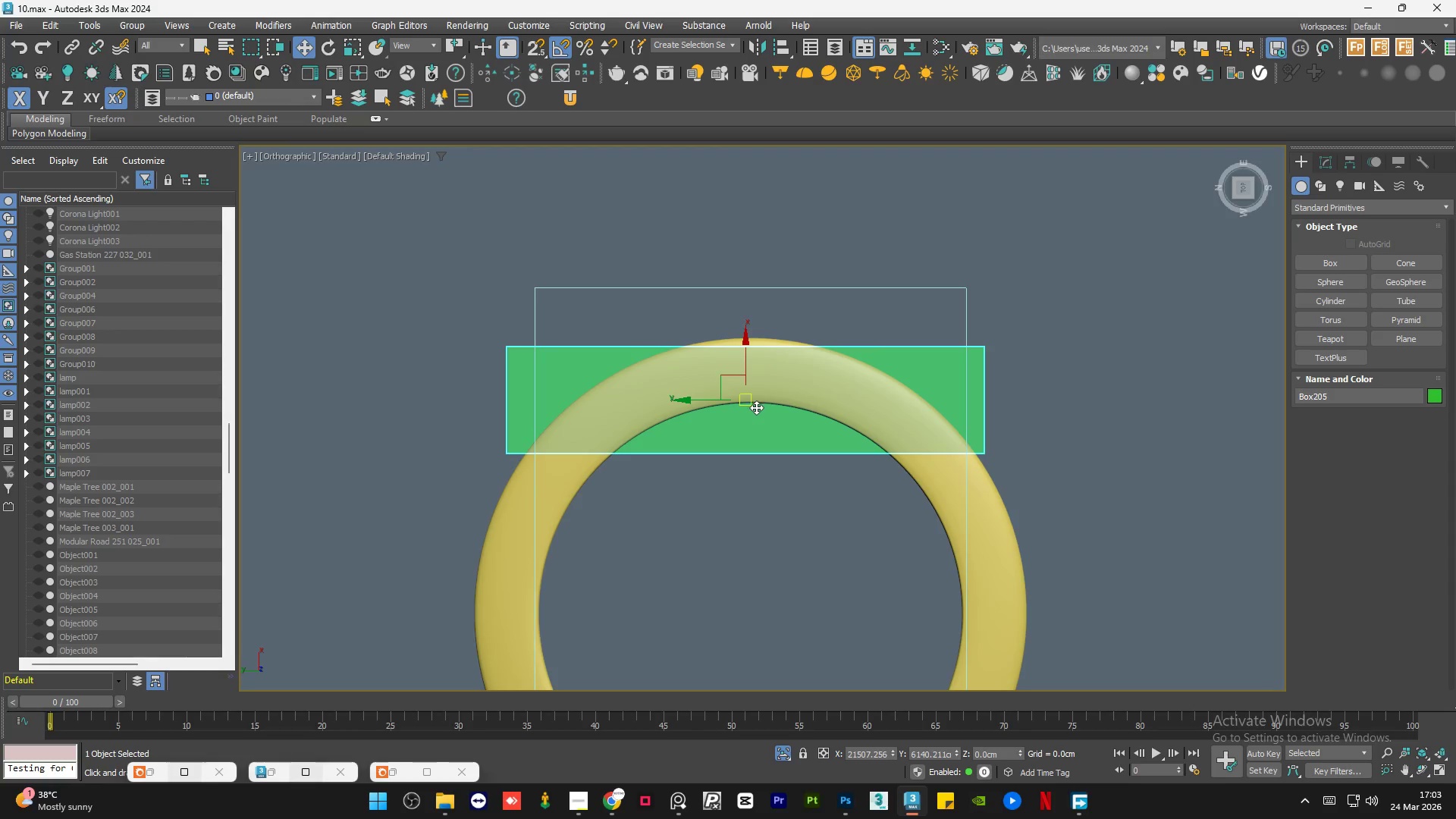 
hold_key(key=AltLeft, duration=0.81)
 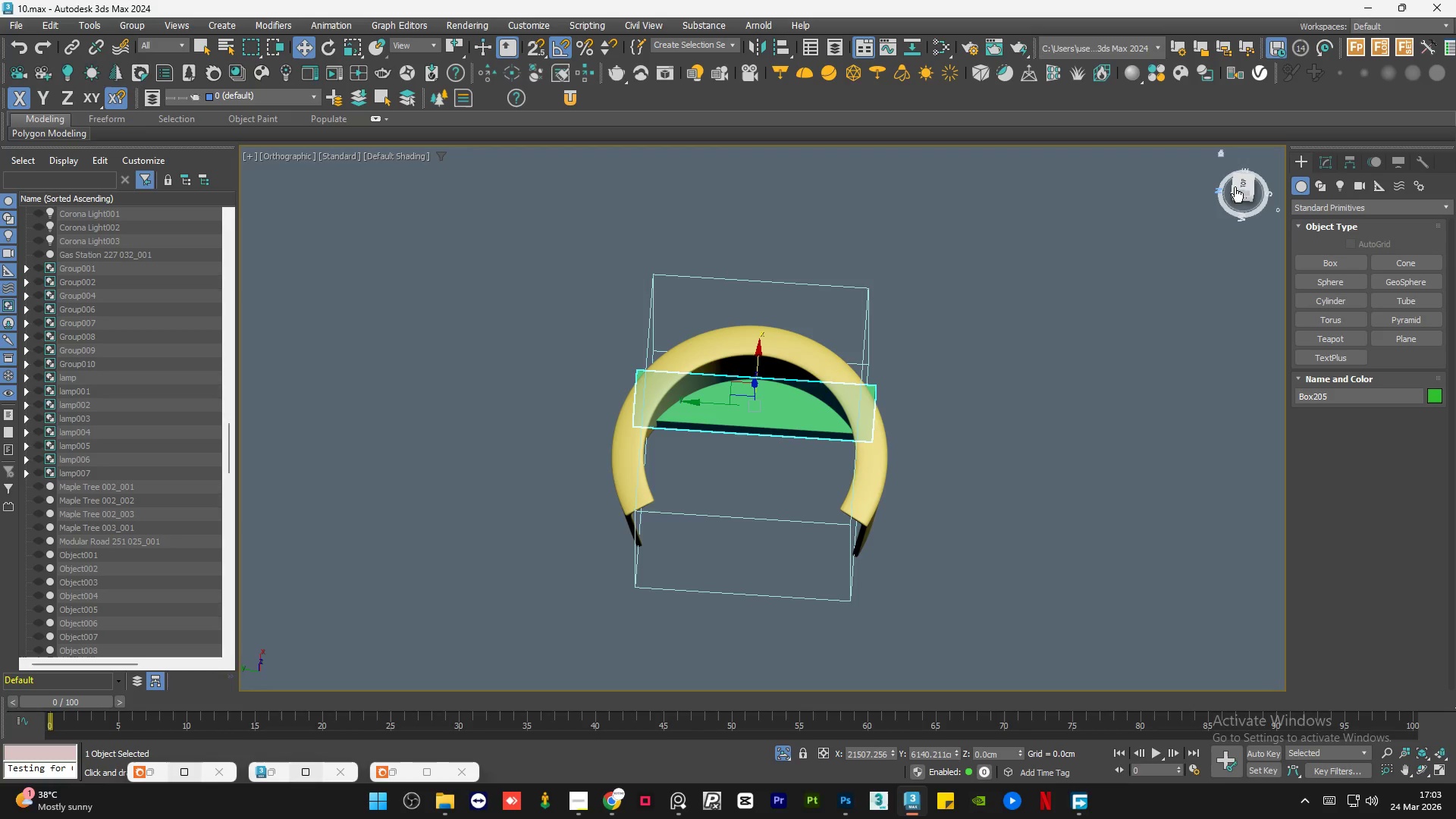 
scroll: coordinate [764, 413], scroll_direction: down, amount: 2.0
 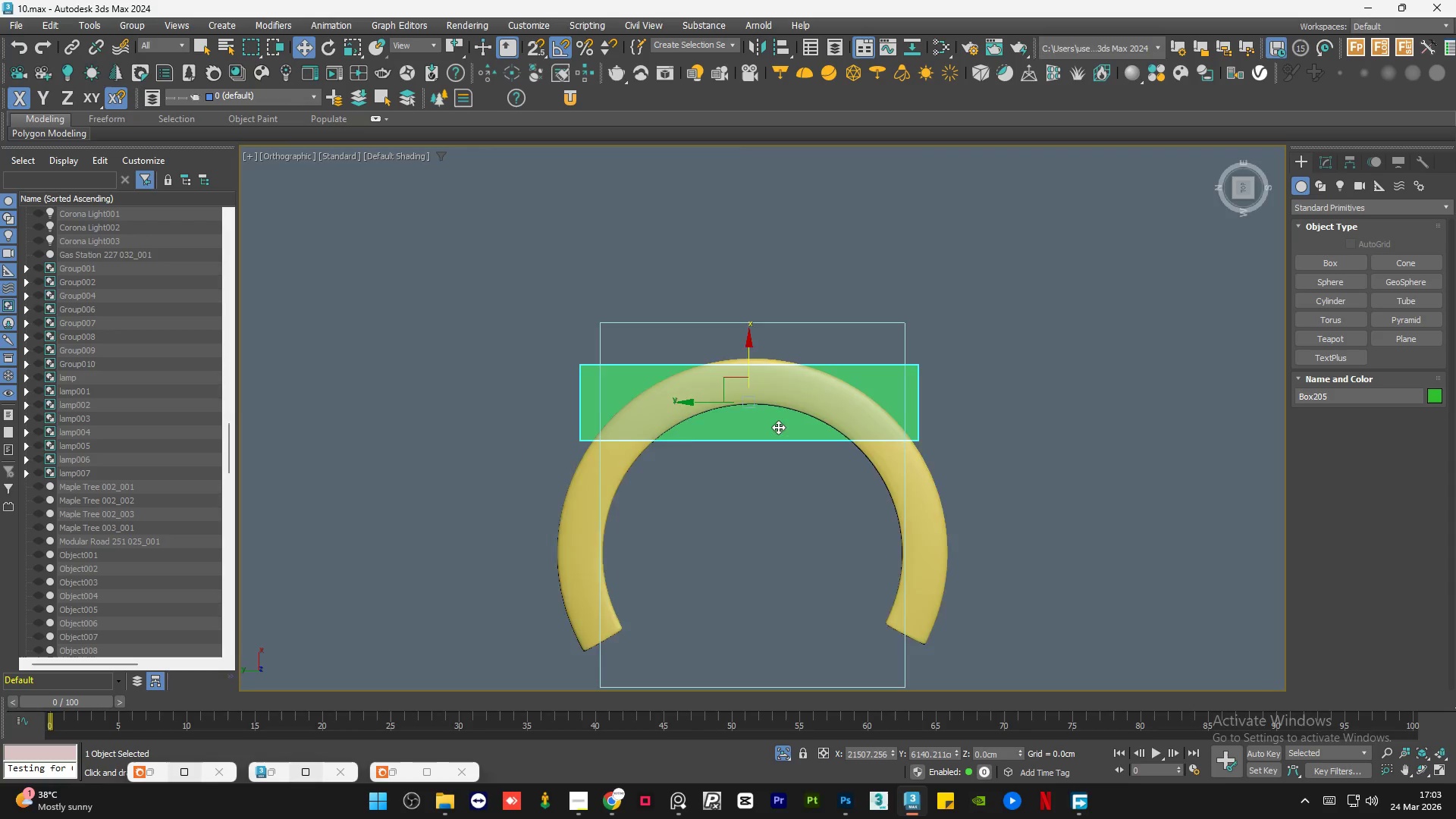 
wait(6.05)
 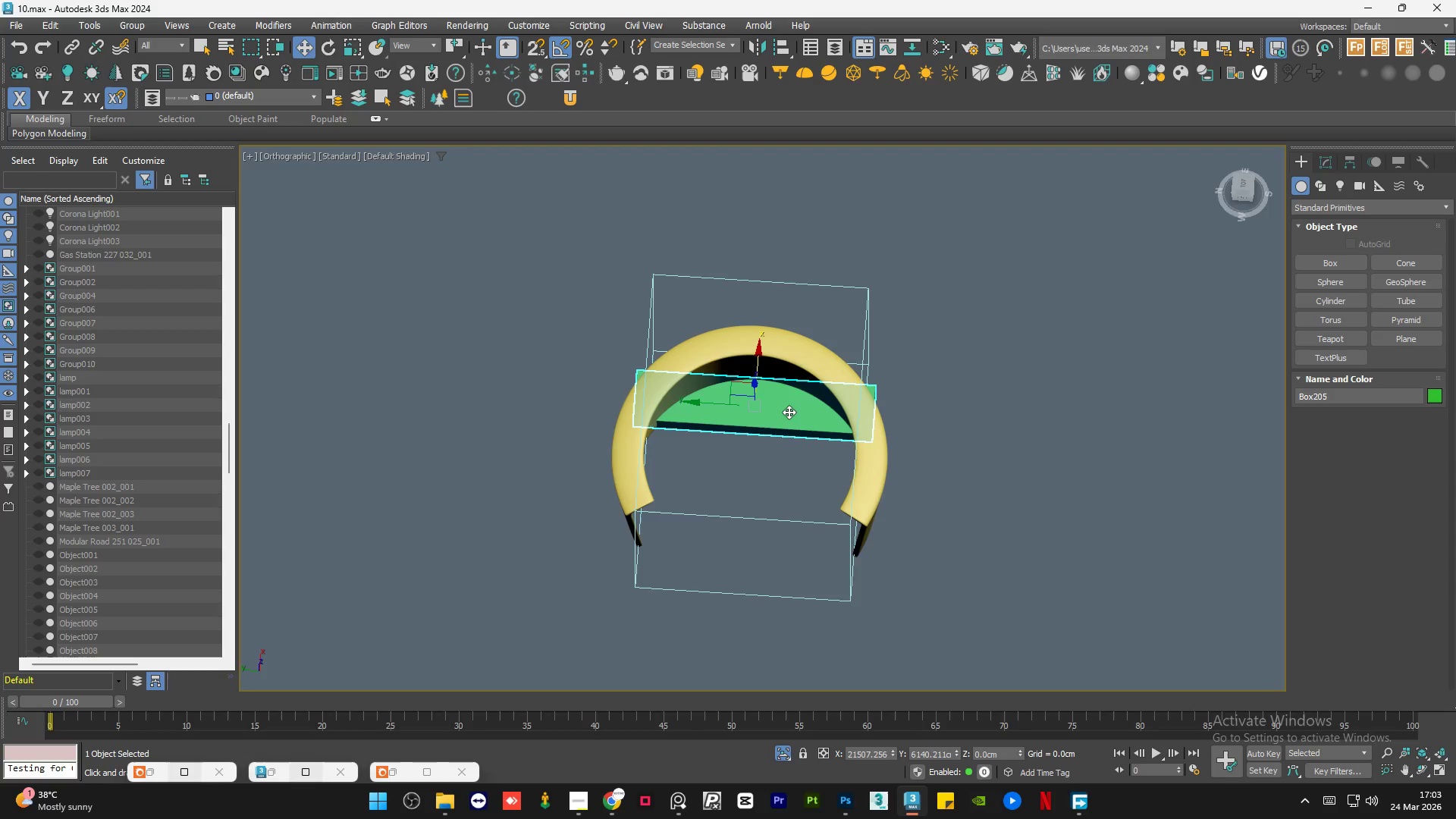 
hold_key(key=AltLeft, duration=1.39)
 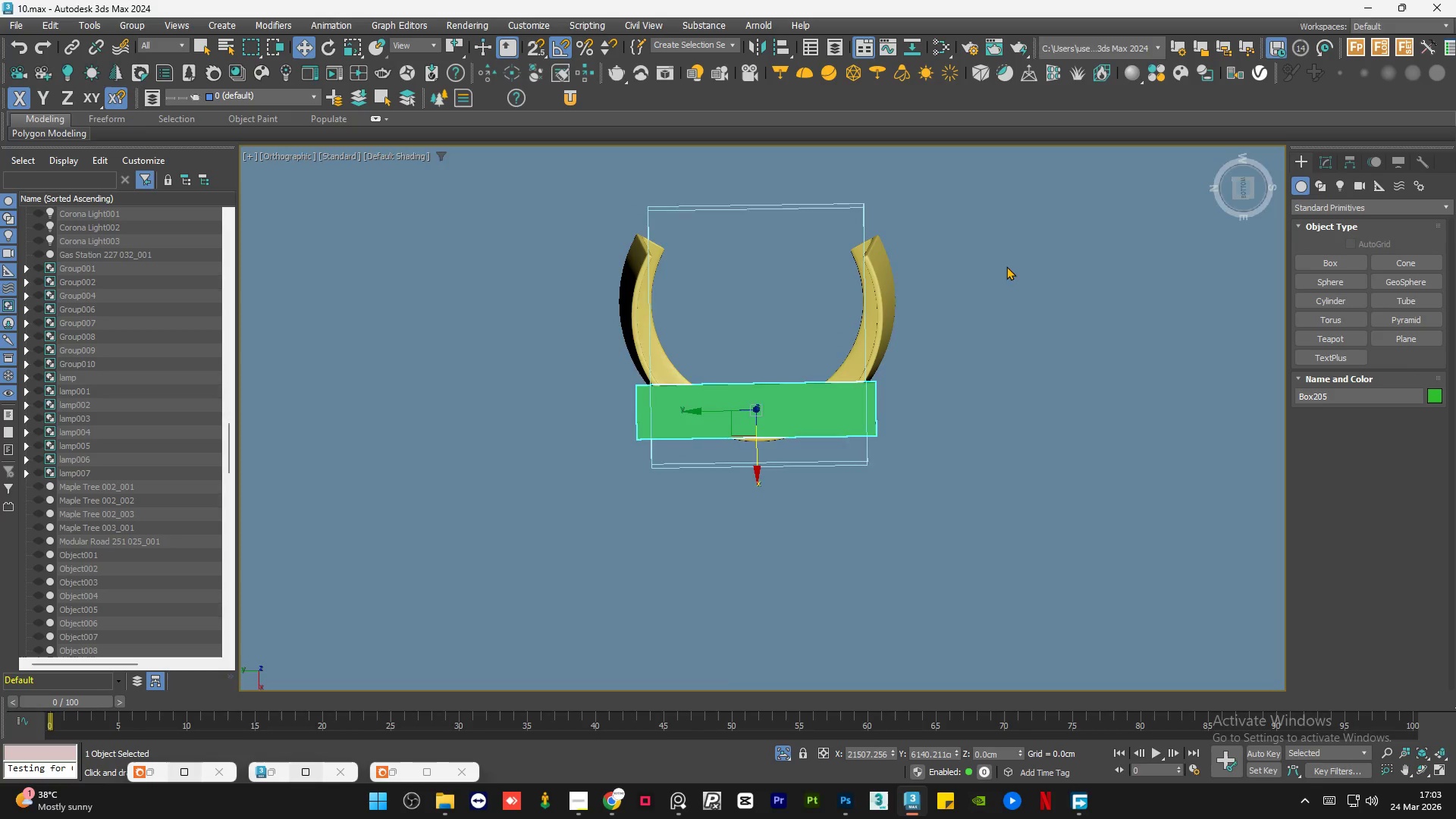 
scroll: coordinate [736, 351], scroll_direction: up, amount: 1.0
 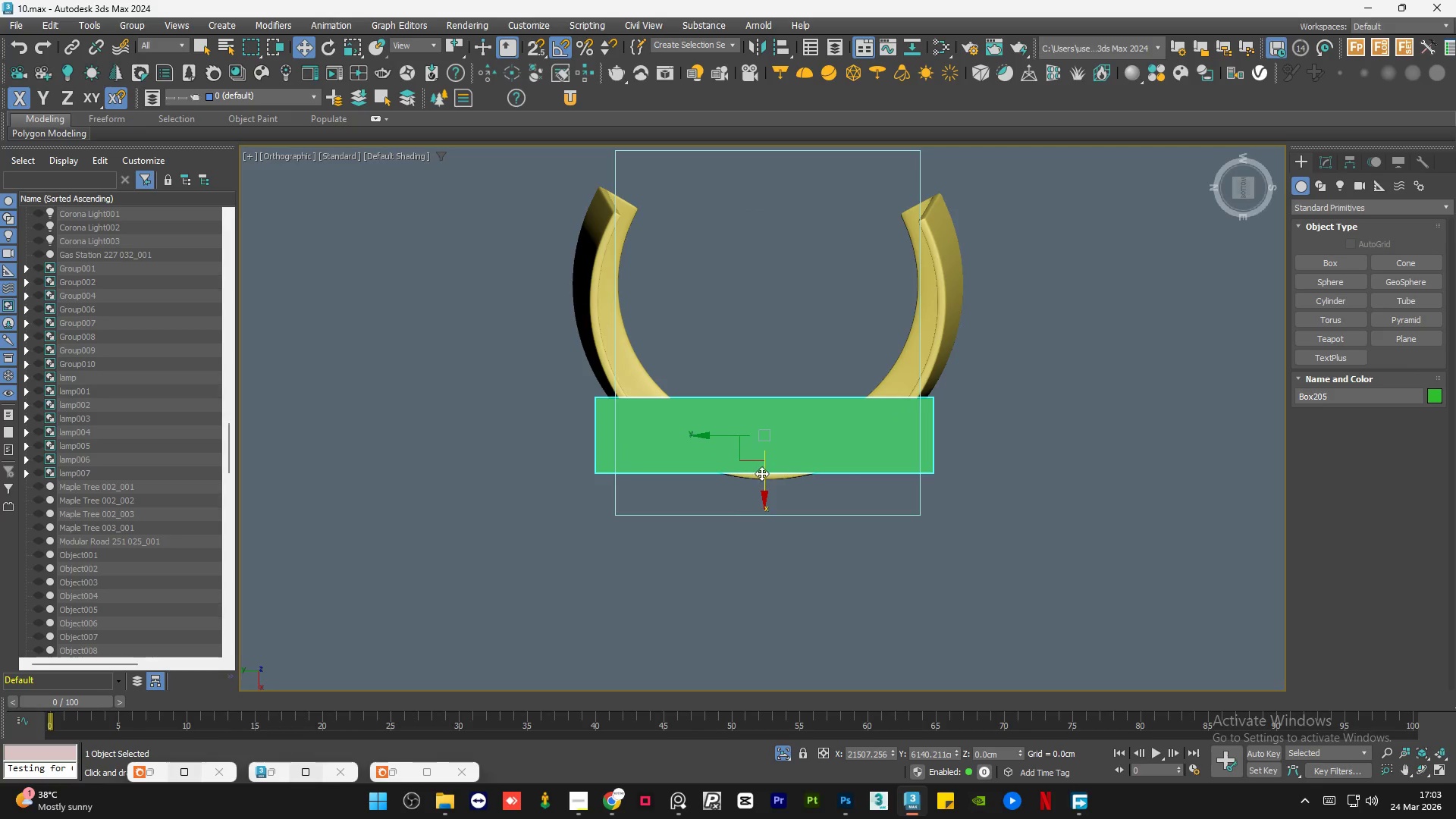 
left_click_drag(start_coordinate=[763, 473], to_coordinate=[772, 465])
 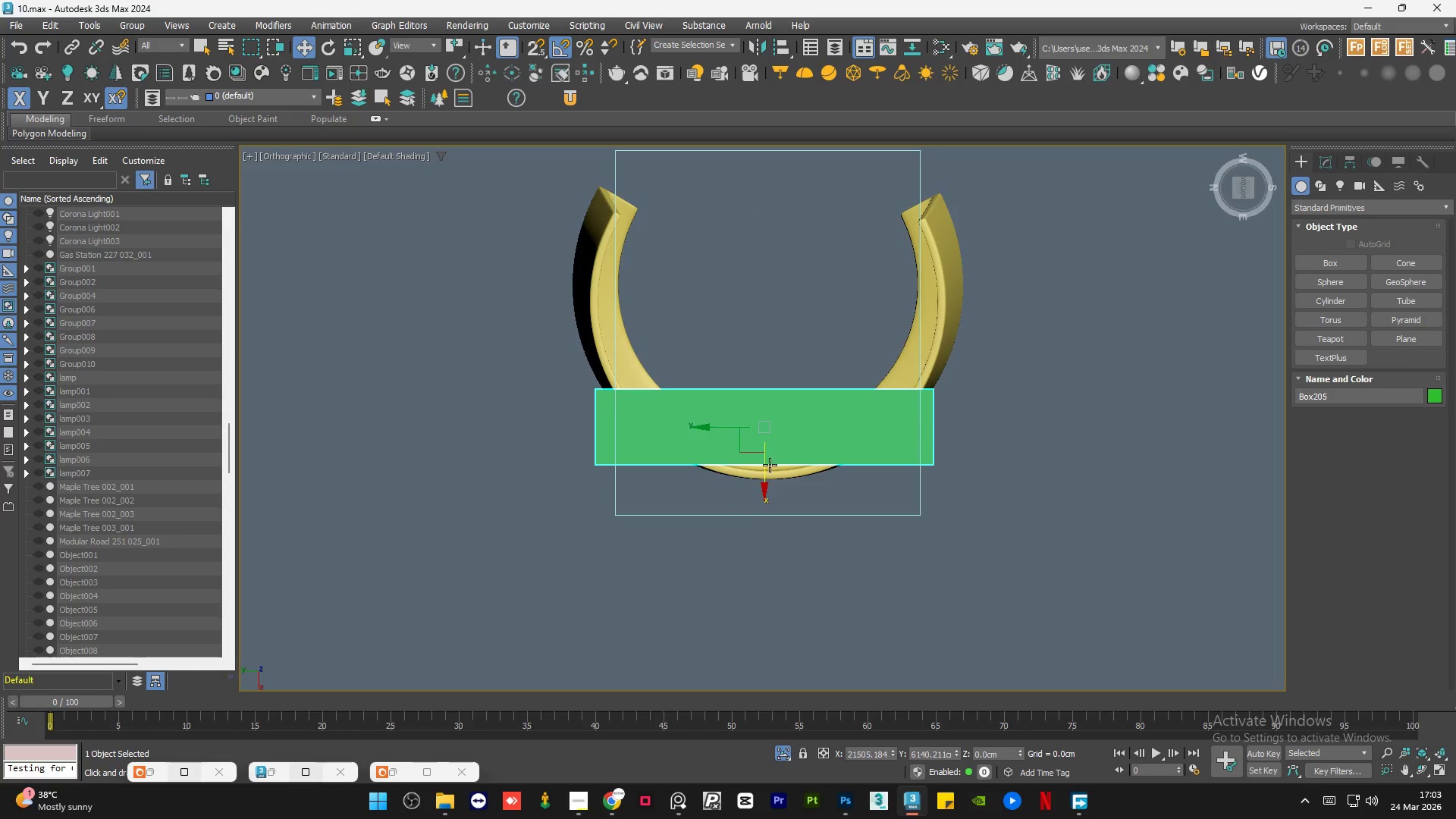 
scroll: coordinate [767, 466], scroll_direction: up, amount: 4.0
 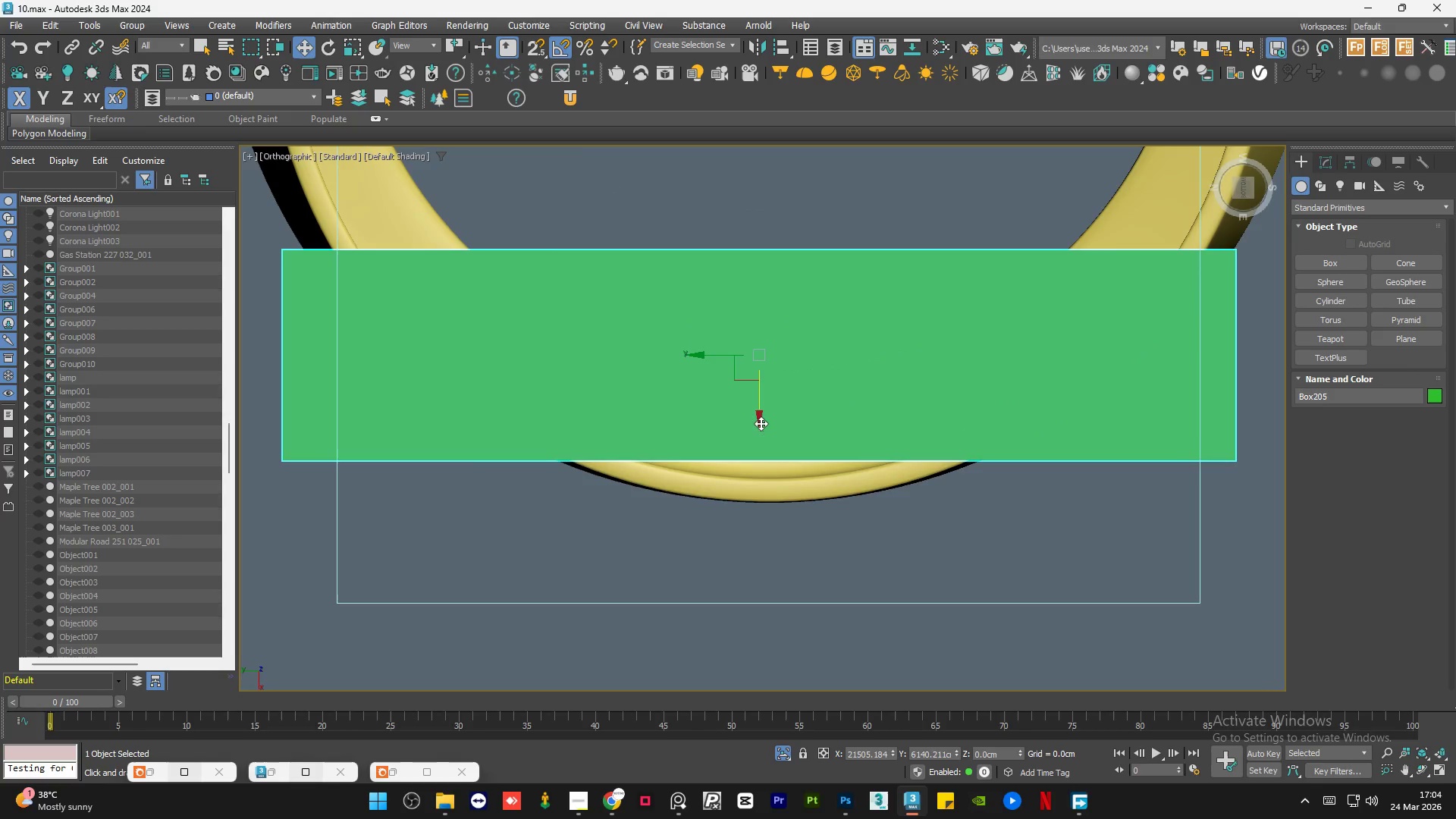 
left_click_drag(start_coordinate=[760, 421], to_coordinate=[777, 436])
 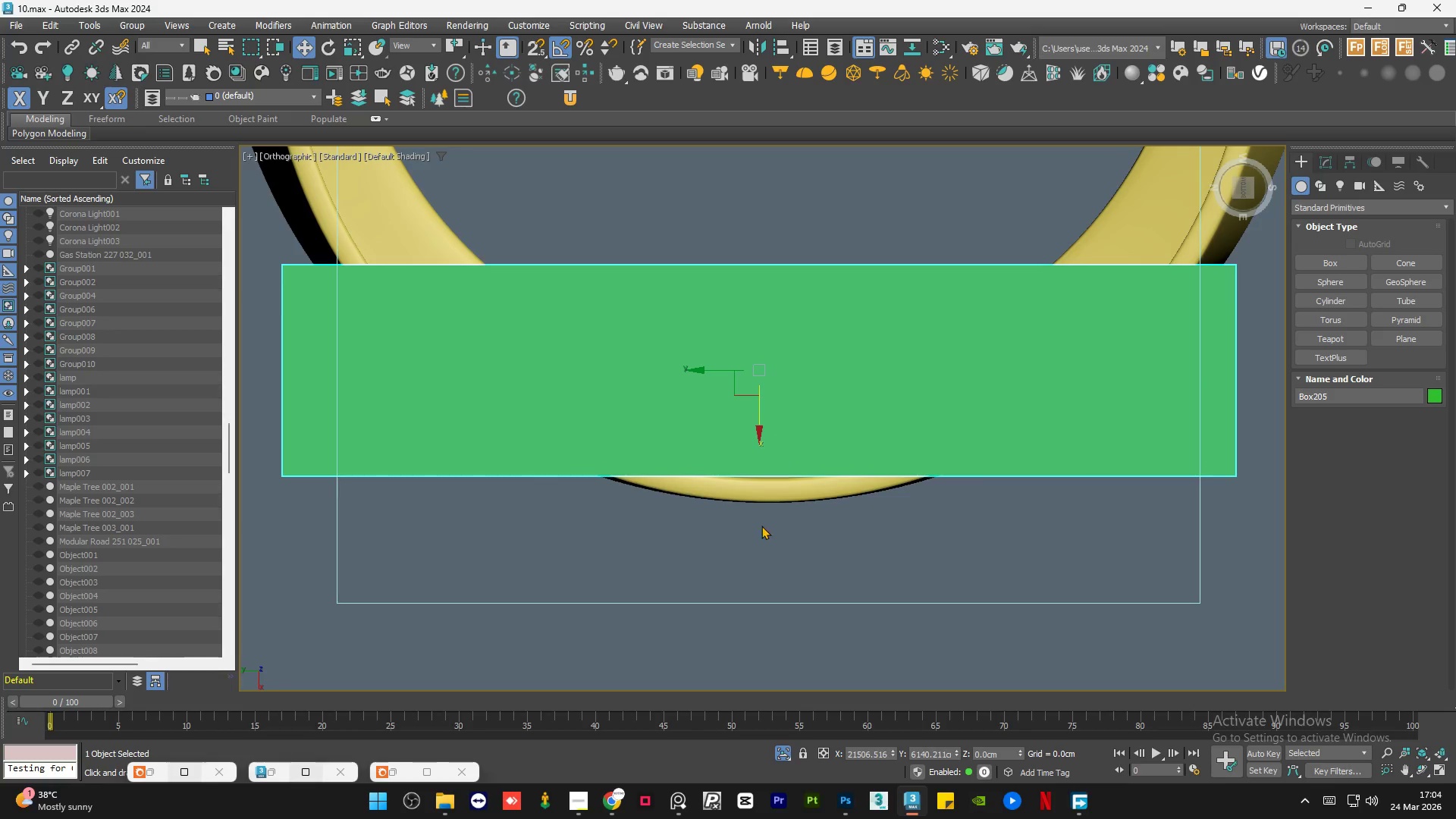 
scroll: coordinate [739, 567], scroll_direction: down, amount: 3.0
 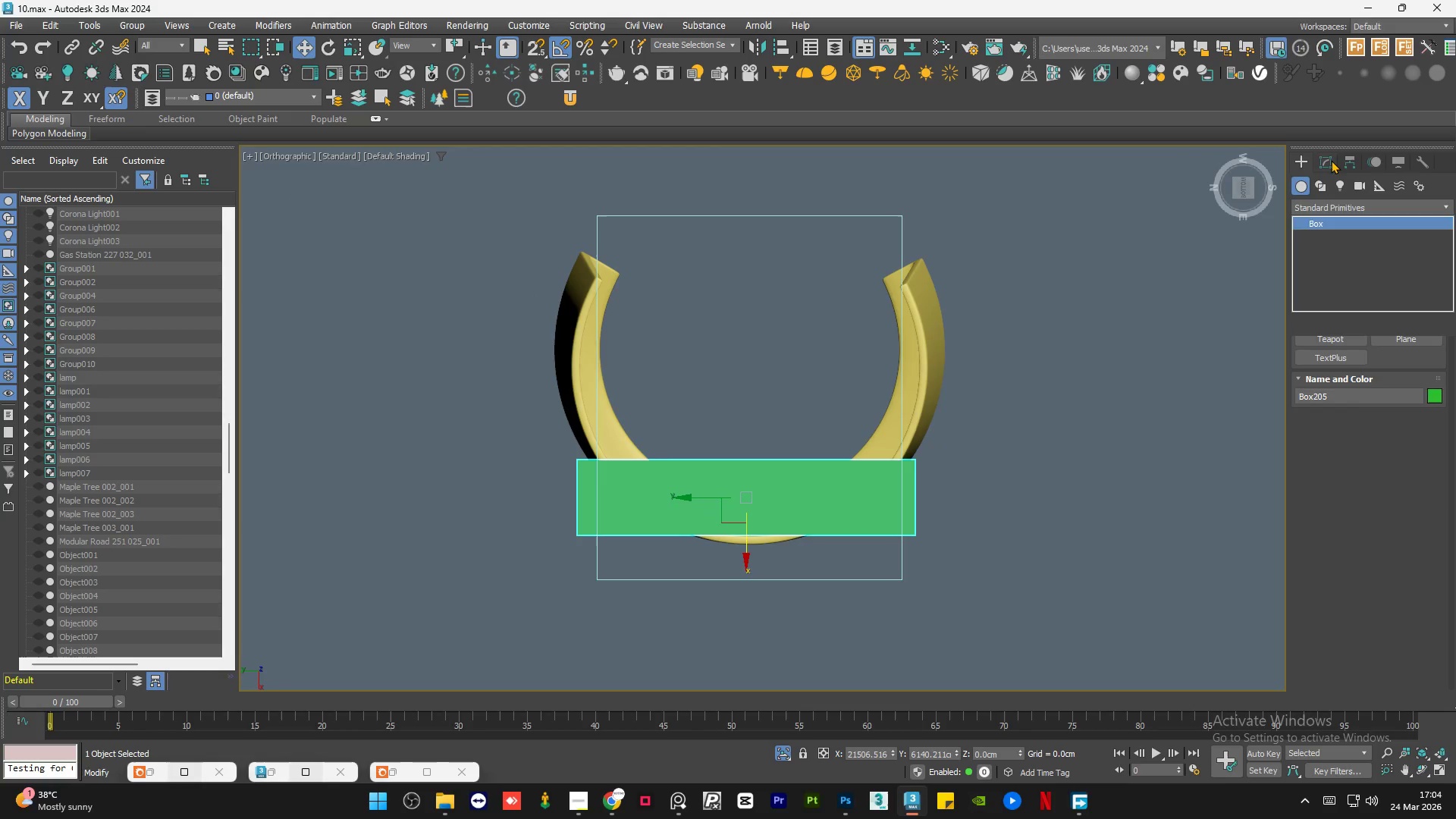 
double_click([1345, 200])
 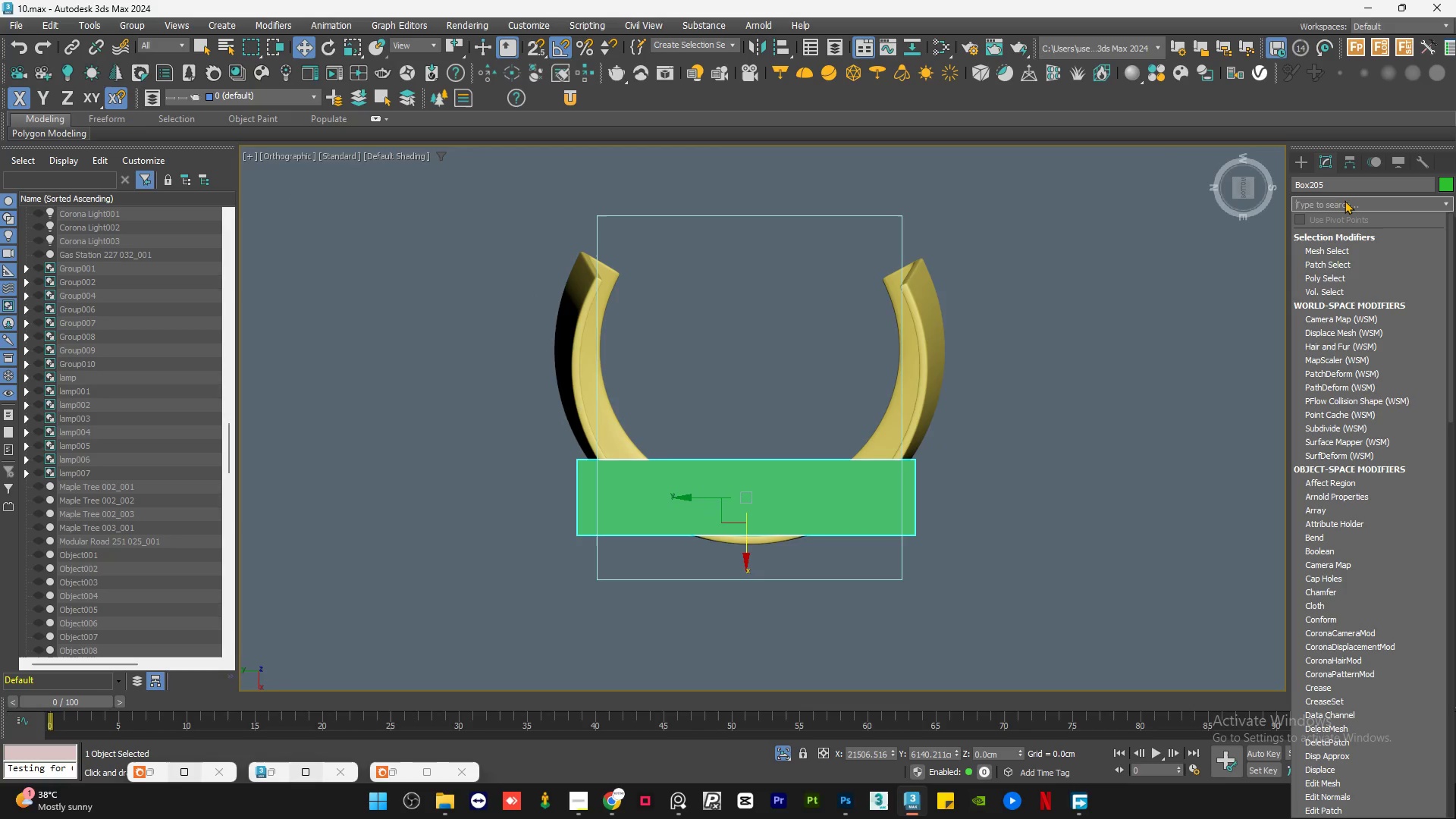 
type(ed)
 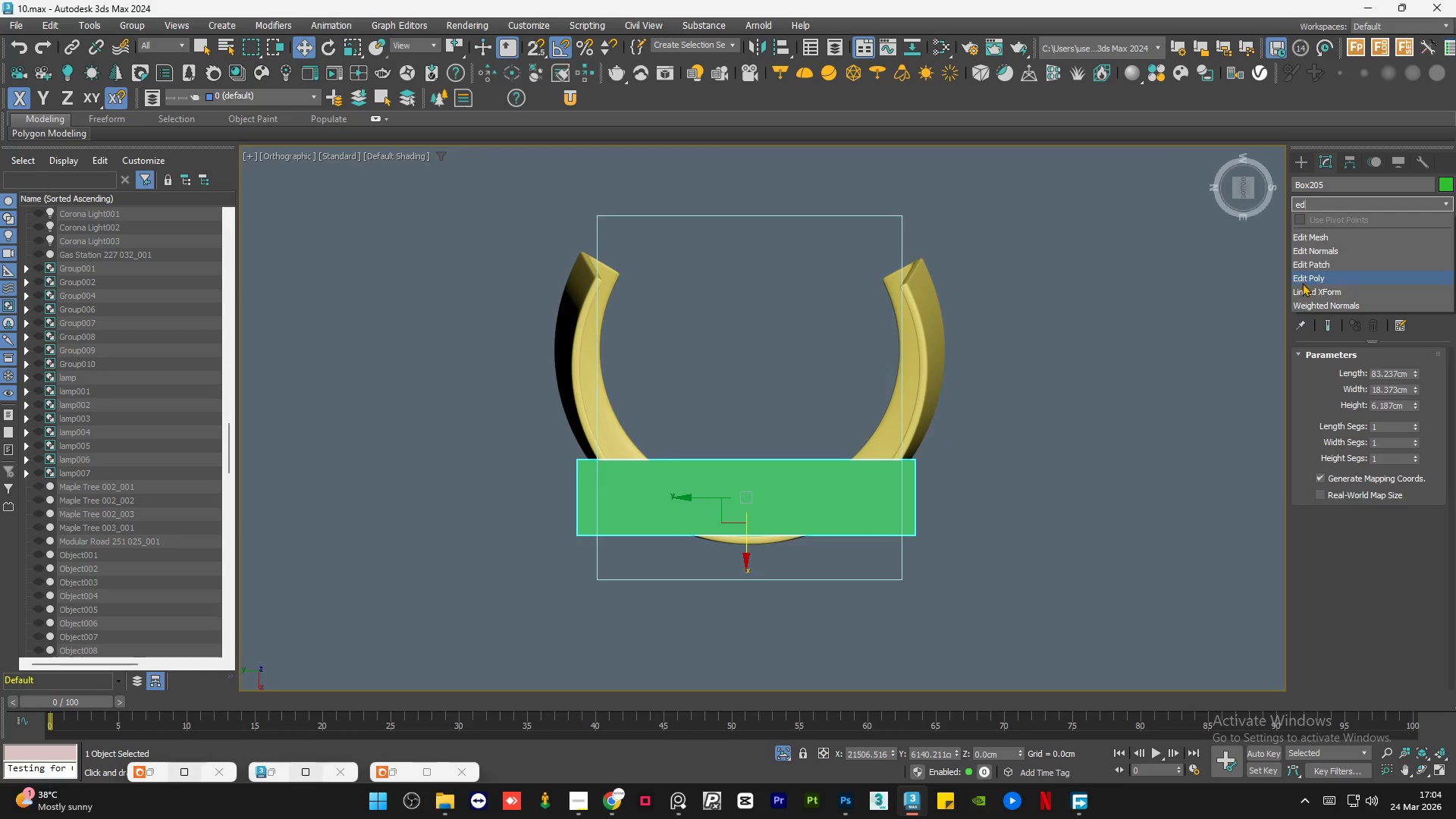 
left_click([1309, 279])
 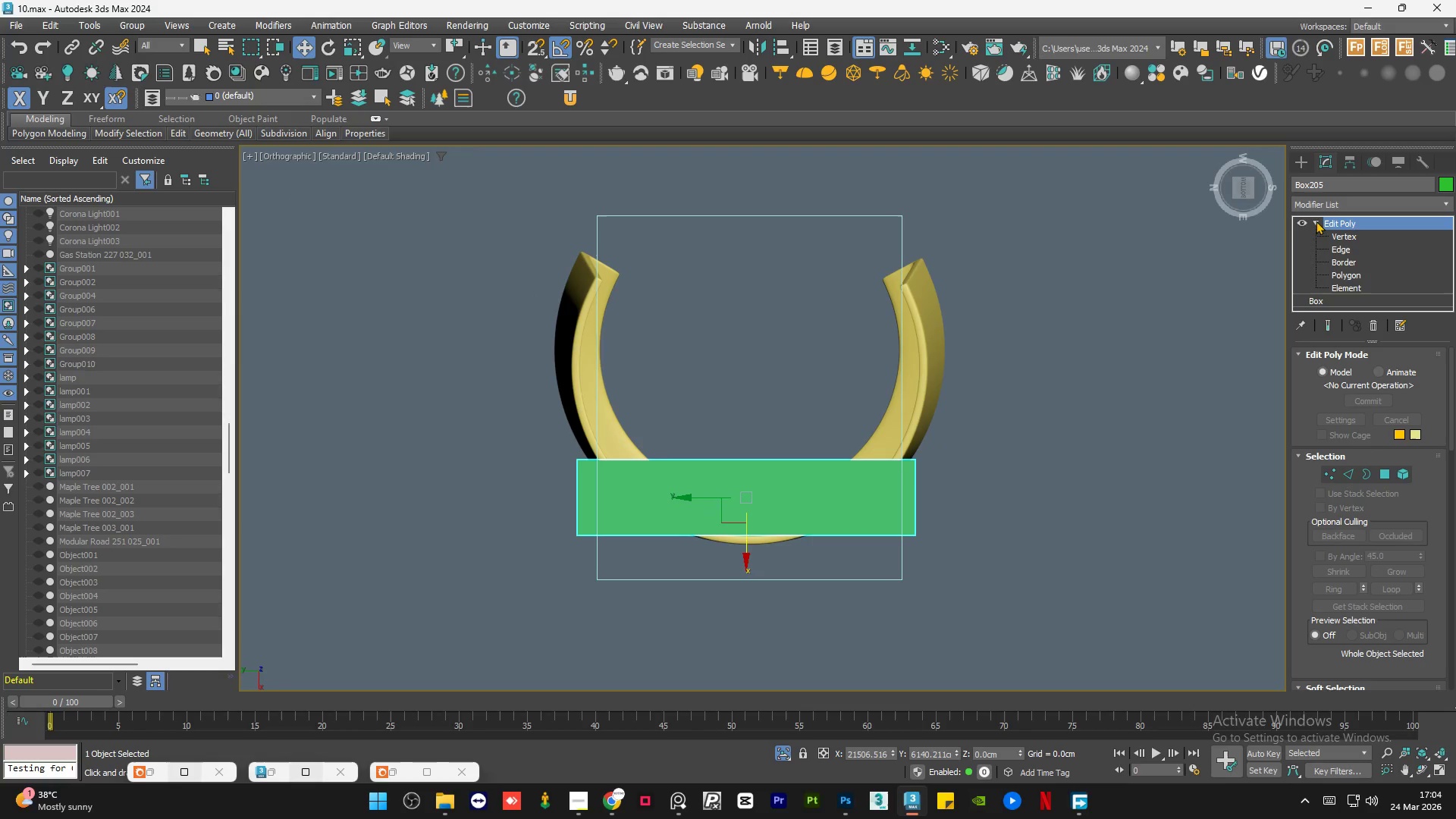 
double_click([1340, 241])
 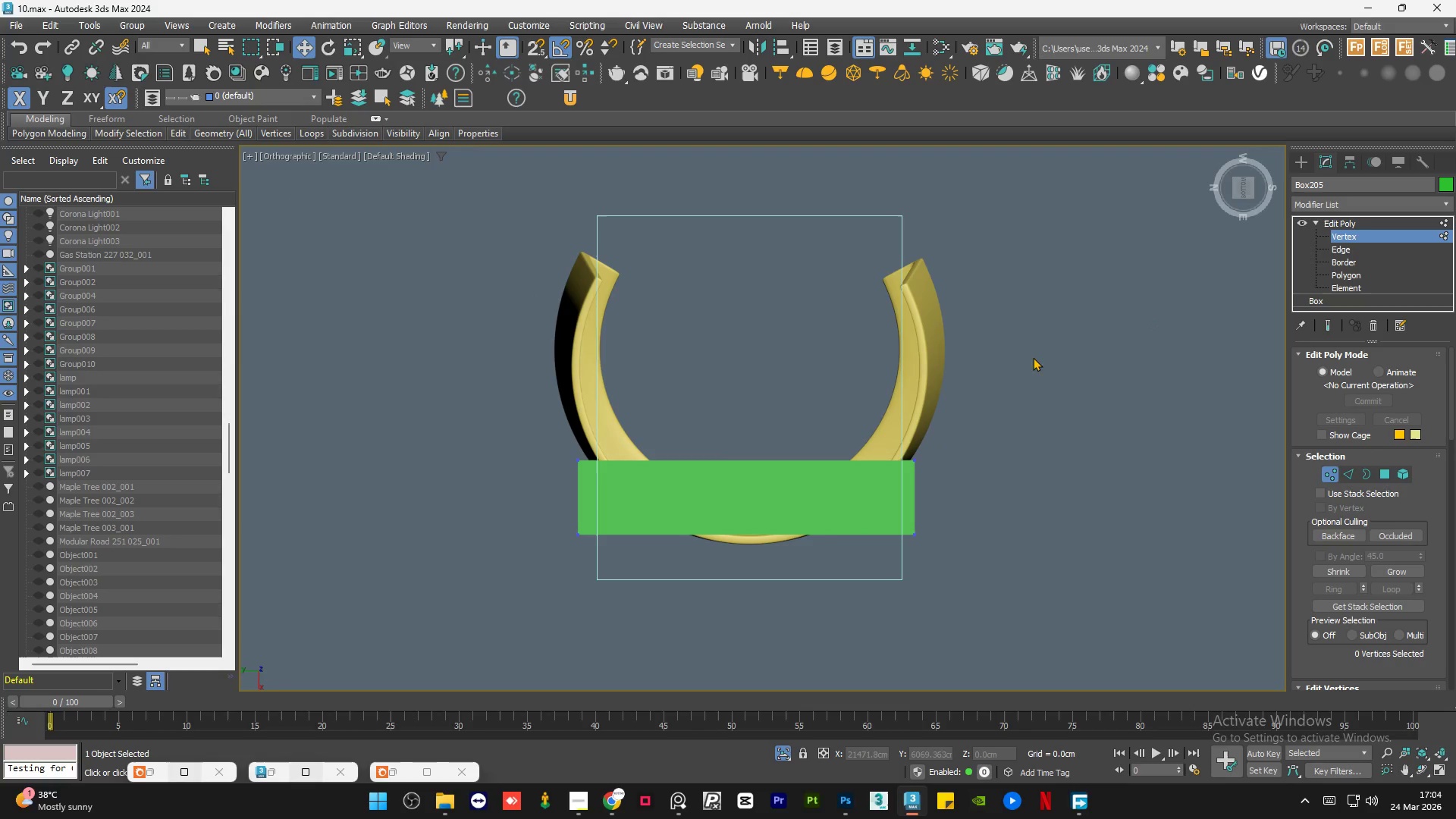 
left_click_drag(start_coordinate=[1075, 357], to_coordinate=[513, 488])
 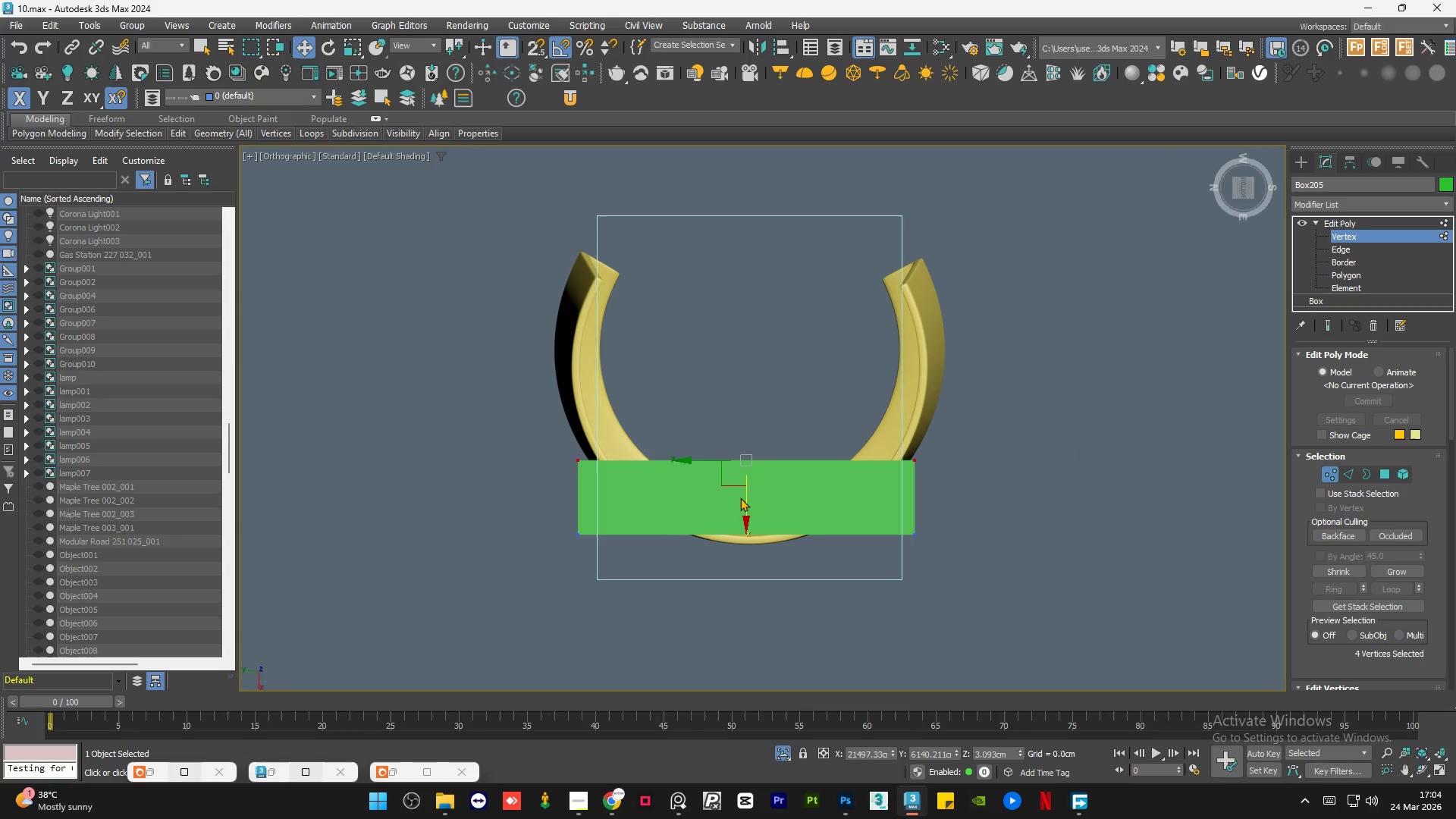 
left_click_drag(start_coordinate=[747, 495], to_coordinate=[775, 318])
 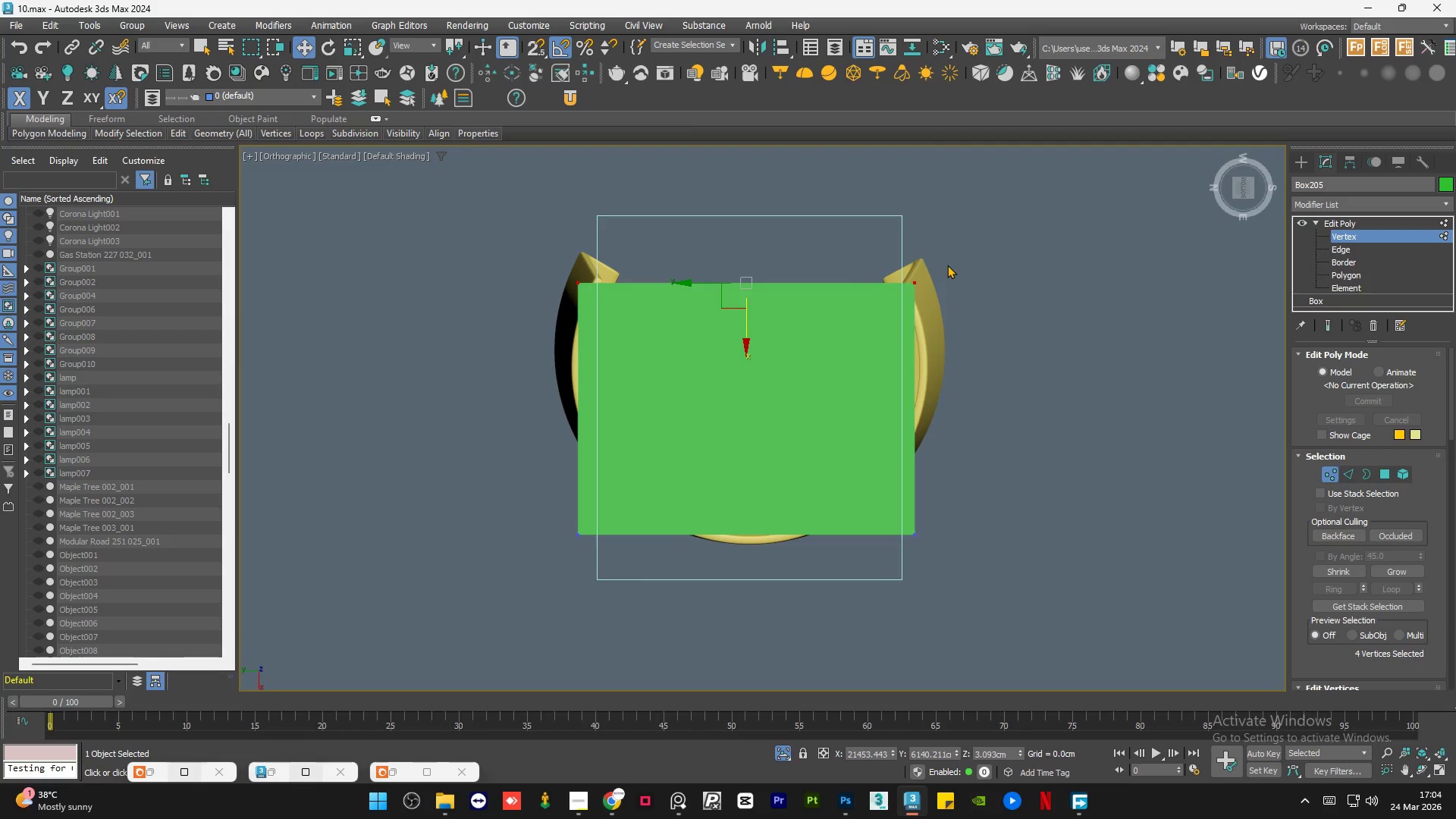 
left_click_drag(start_coordinate=[934, 262], to_coordinate=[845, 347])
 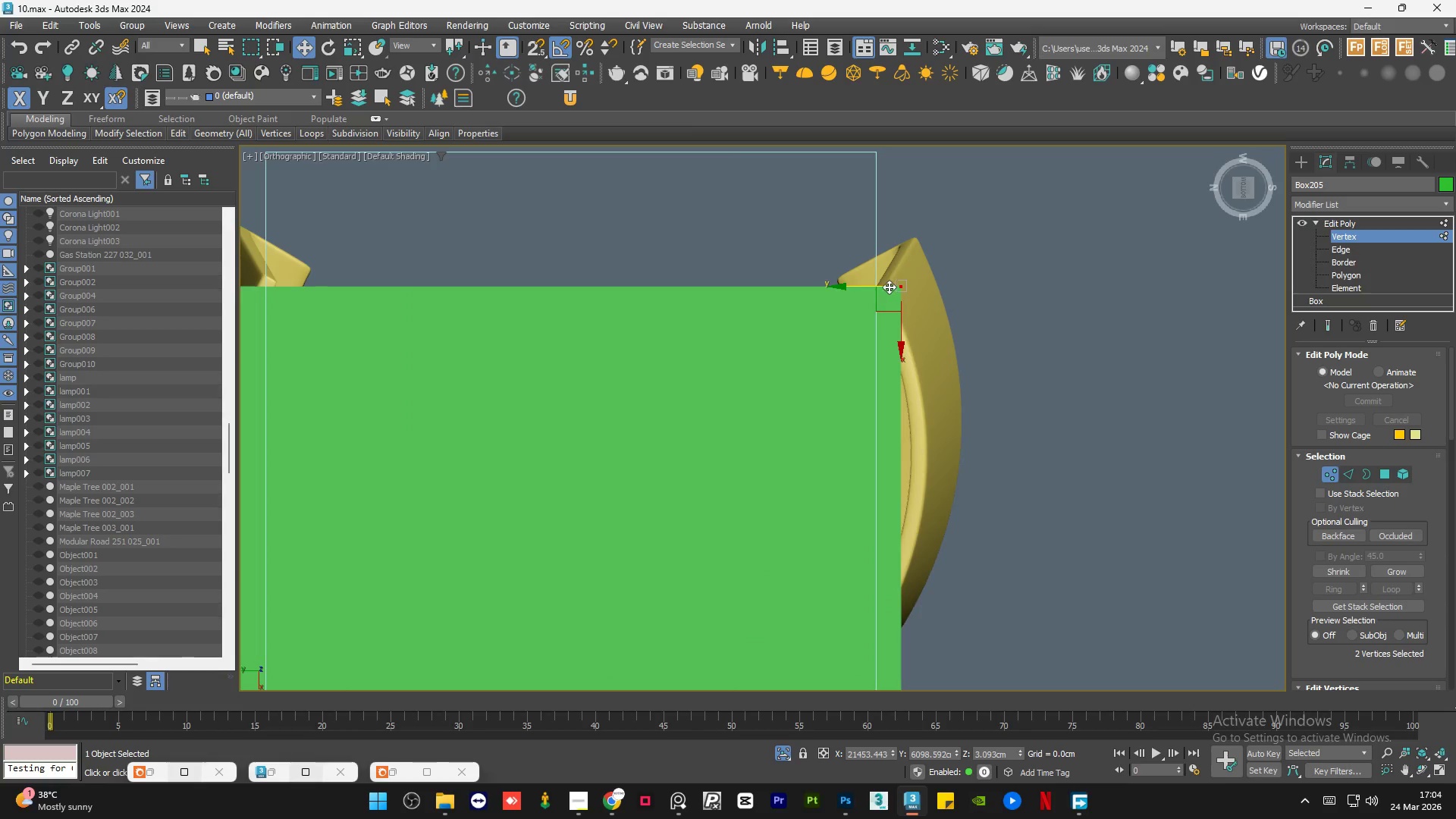 
scroll: coordinate [926, 280], scroll_direction: up, amount: 2.0
 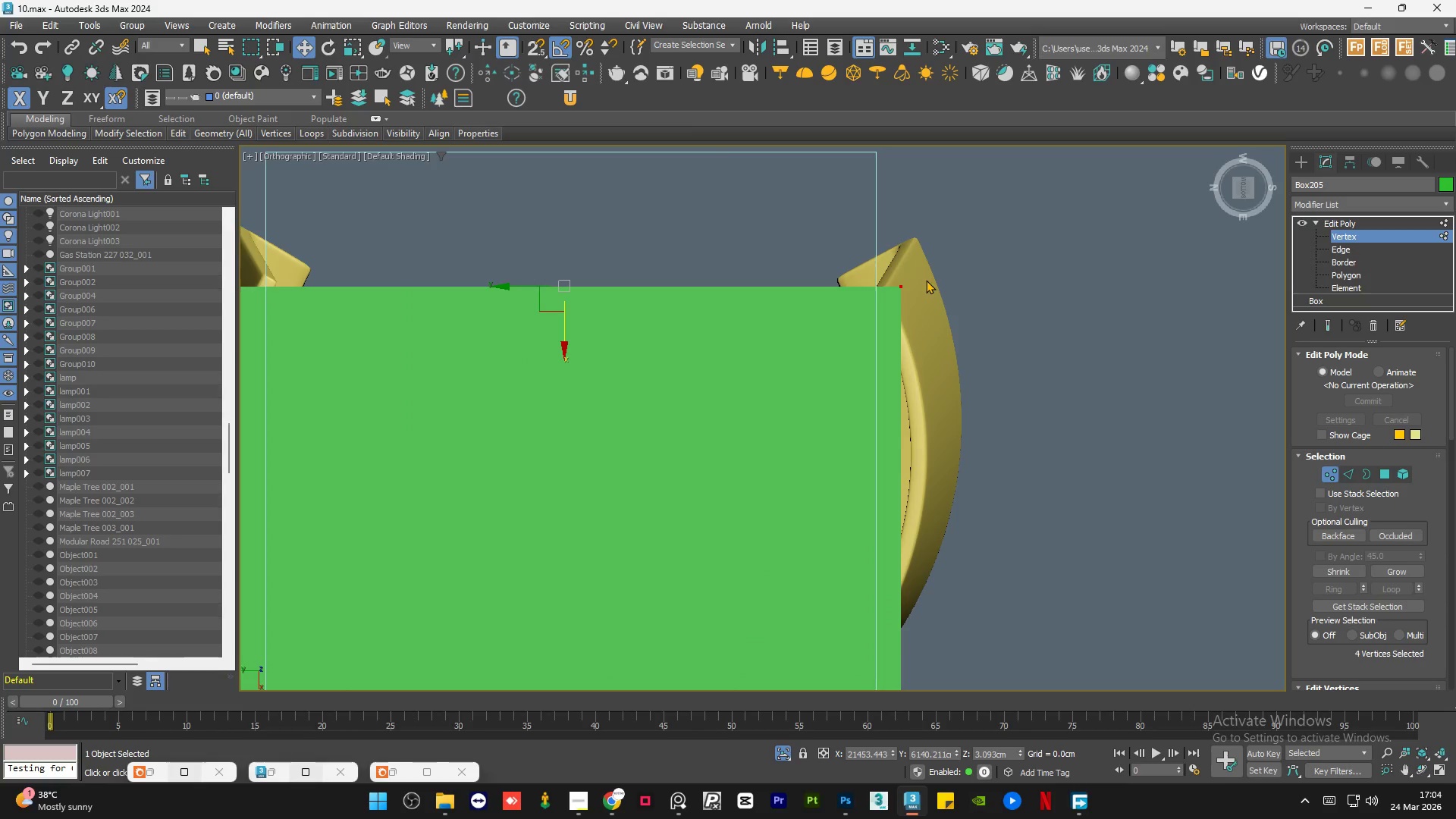 
hold_key(key=ControlLeft, duration=0.45)
 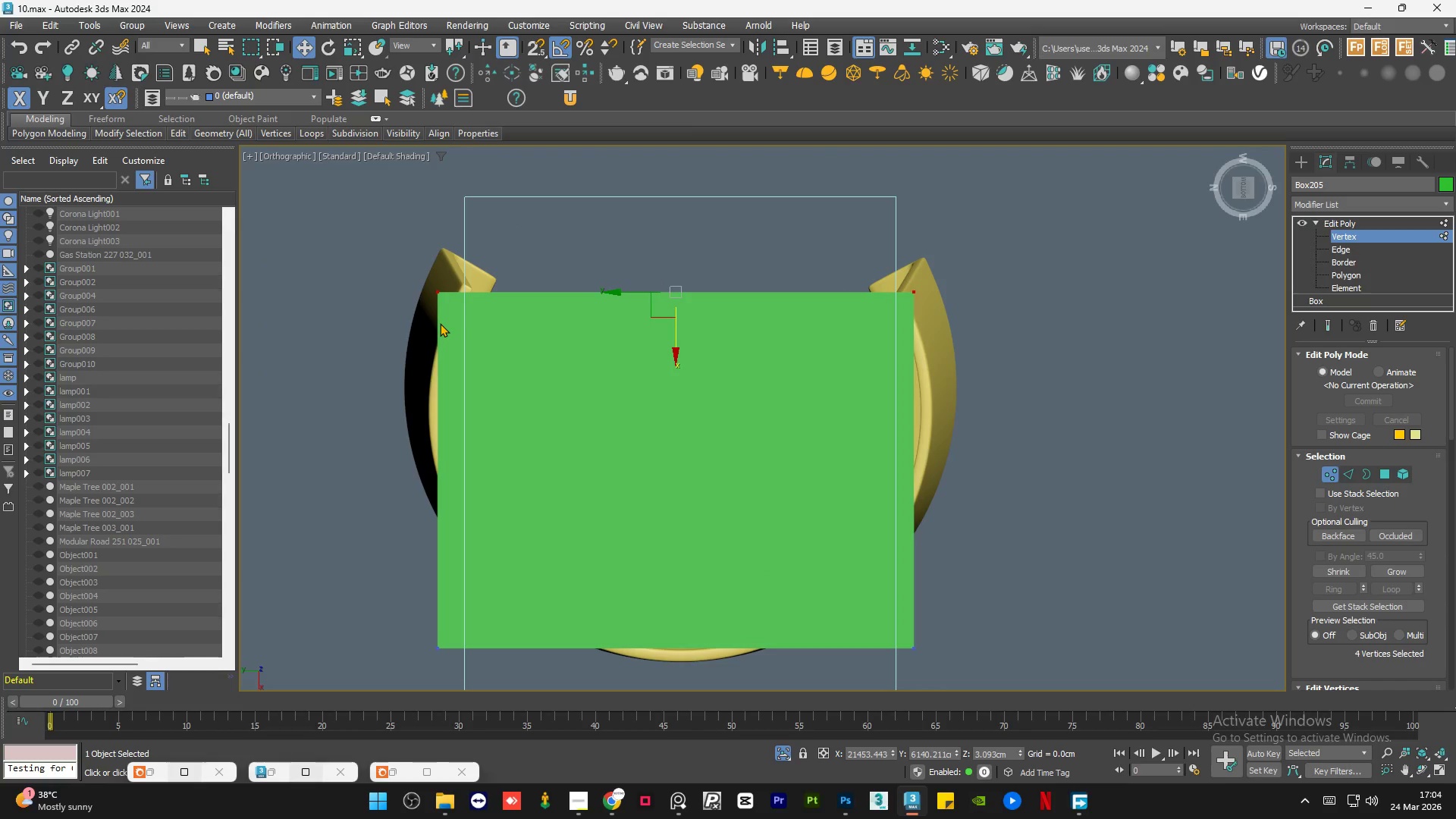 
scroll: coordinate [944, 306], scroll_direction: down, amount: 1.0
 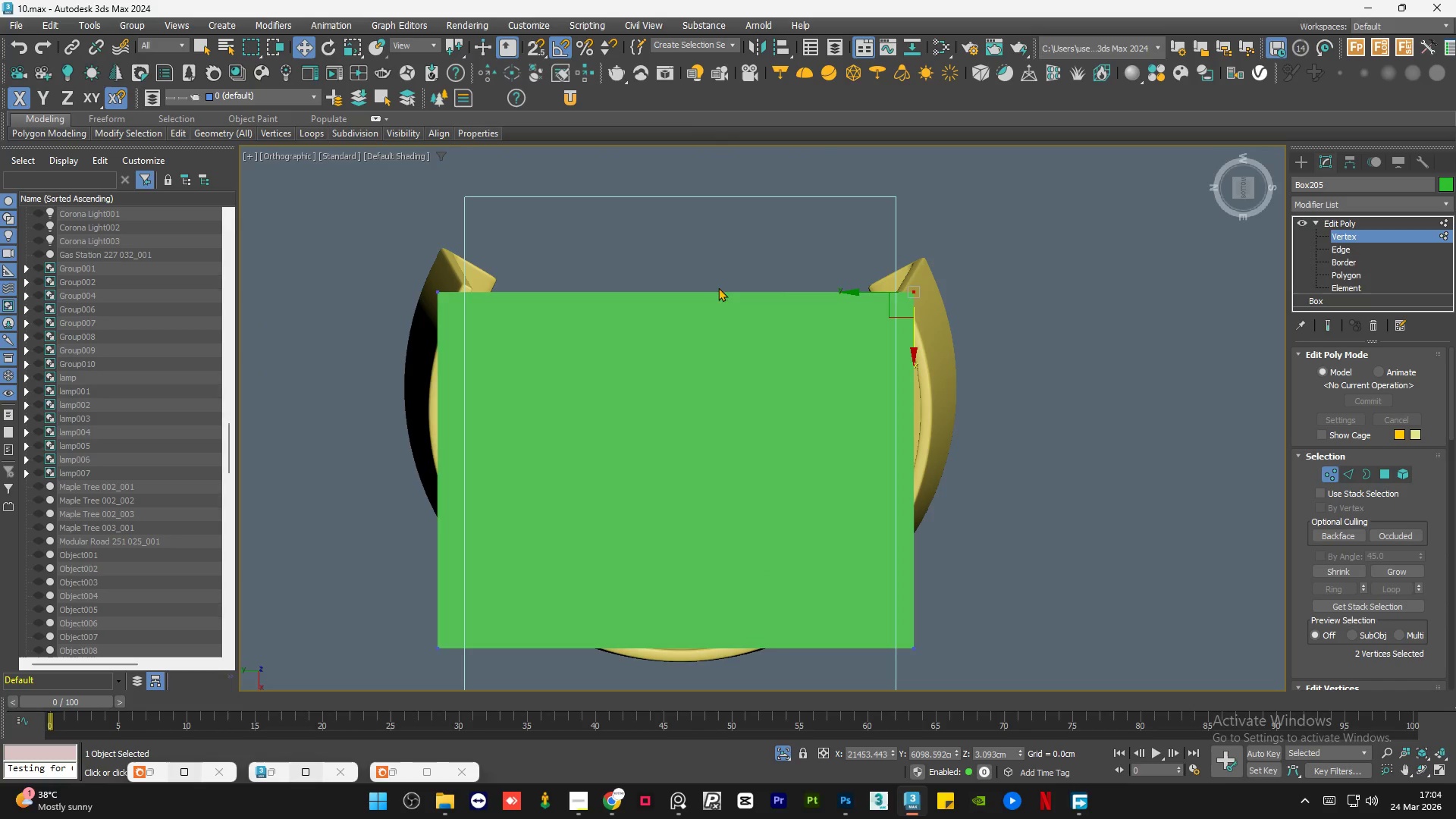 
left_click_drag(start_coordinate=[540, 231], to_coordinate=[309, 390])
 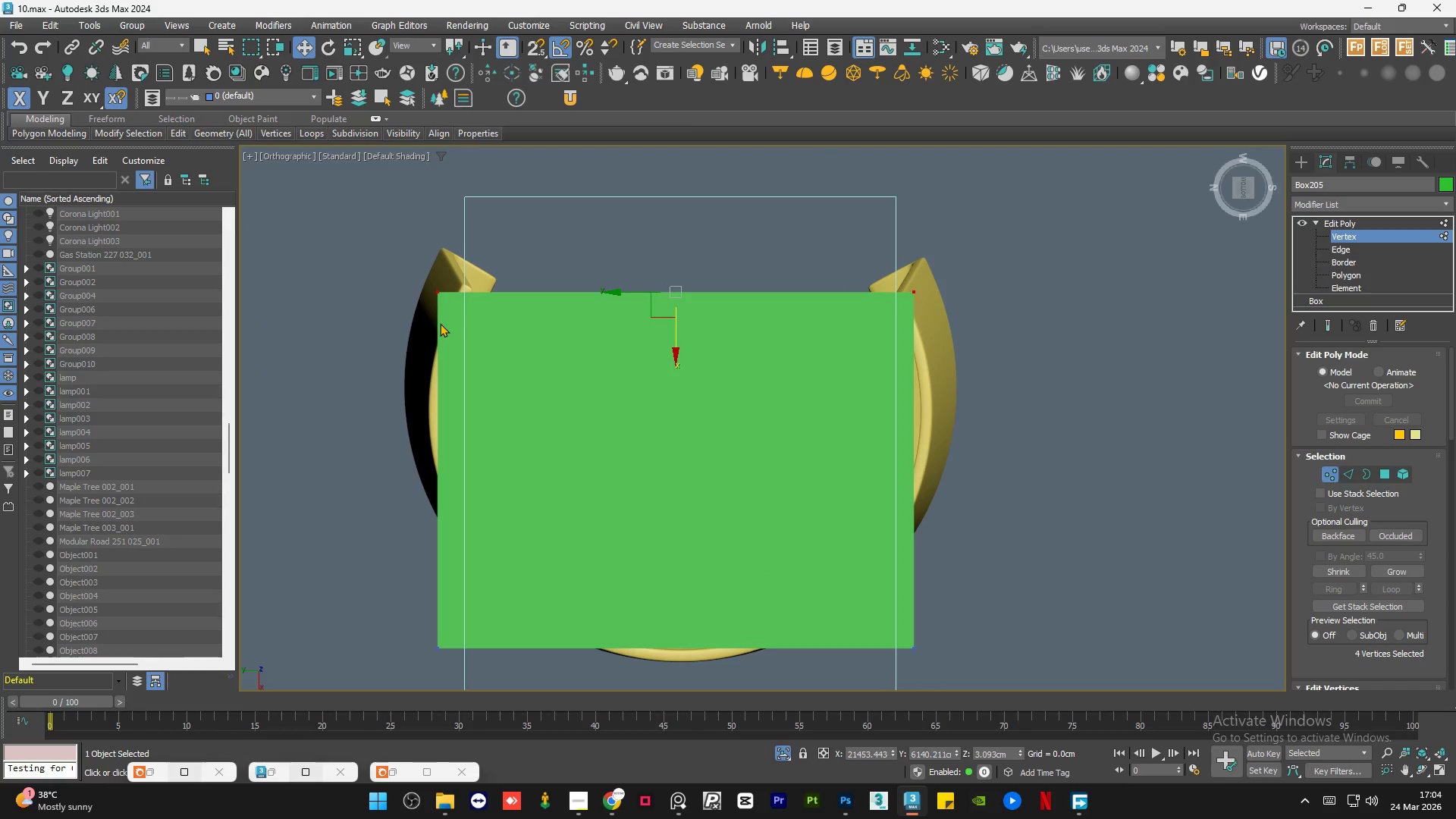 
key(R)
 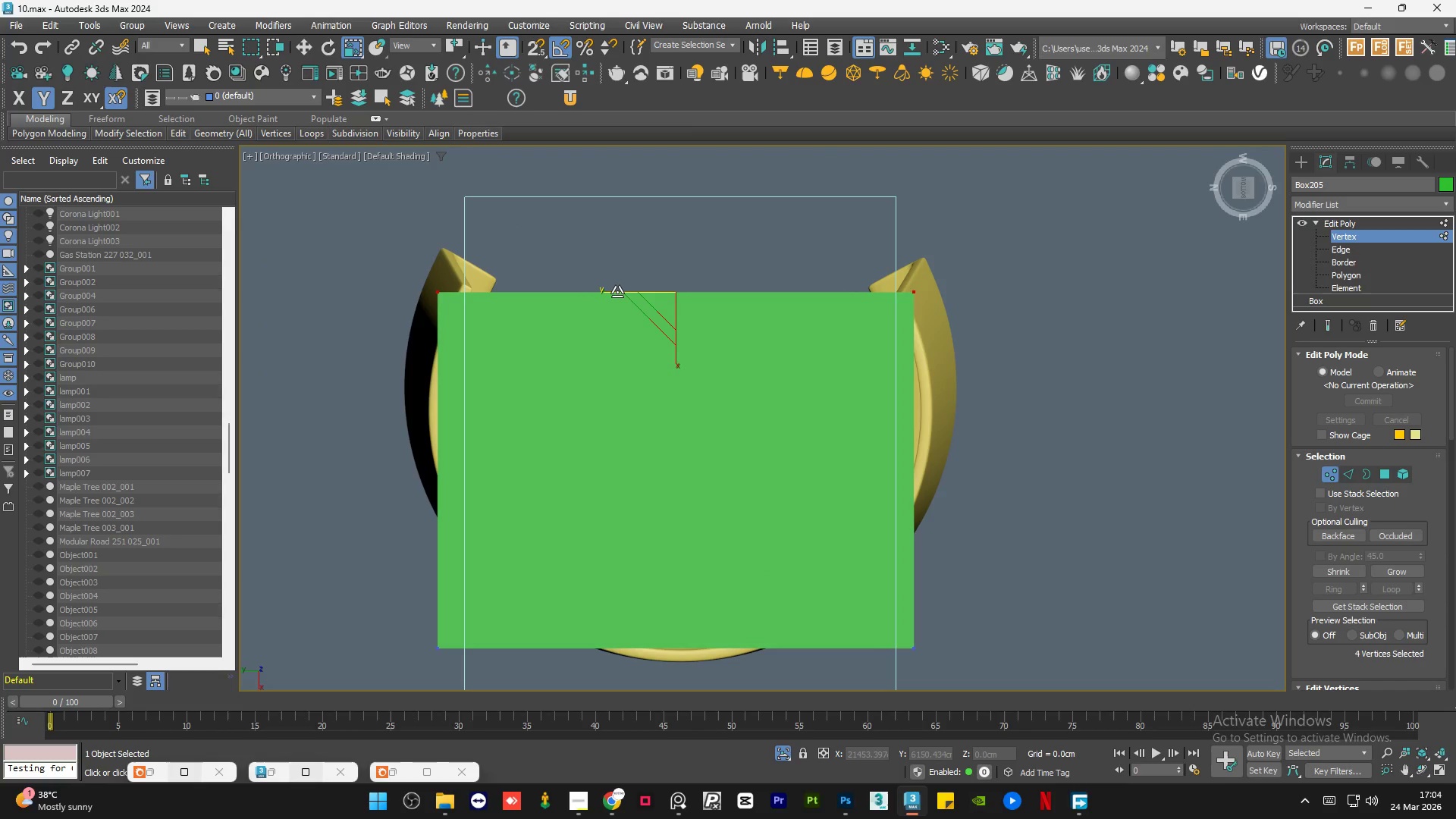 
left_click_drag(start_coordinate=[617, 292], to_coordinate=[626, 291])
 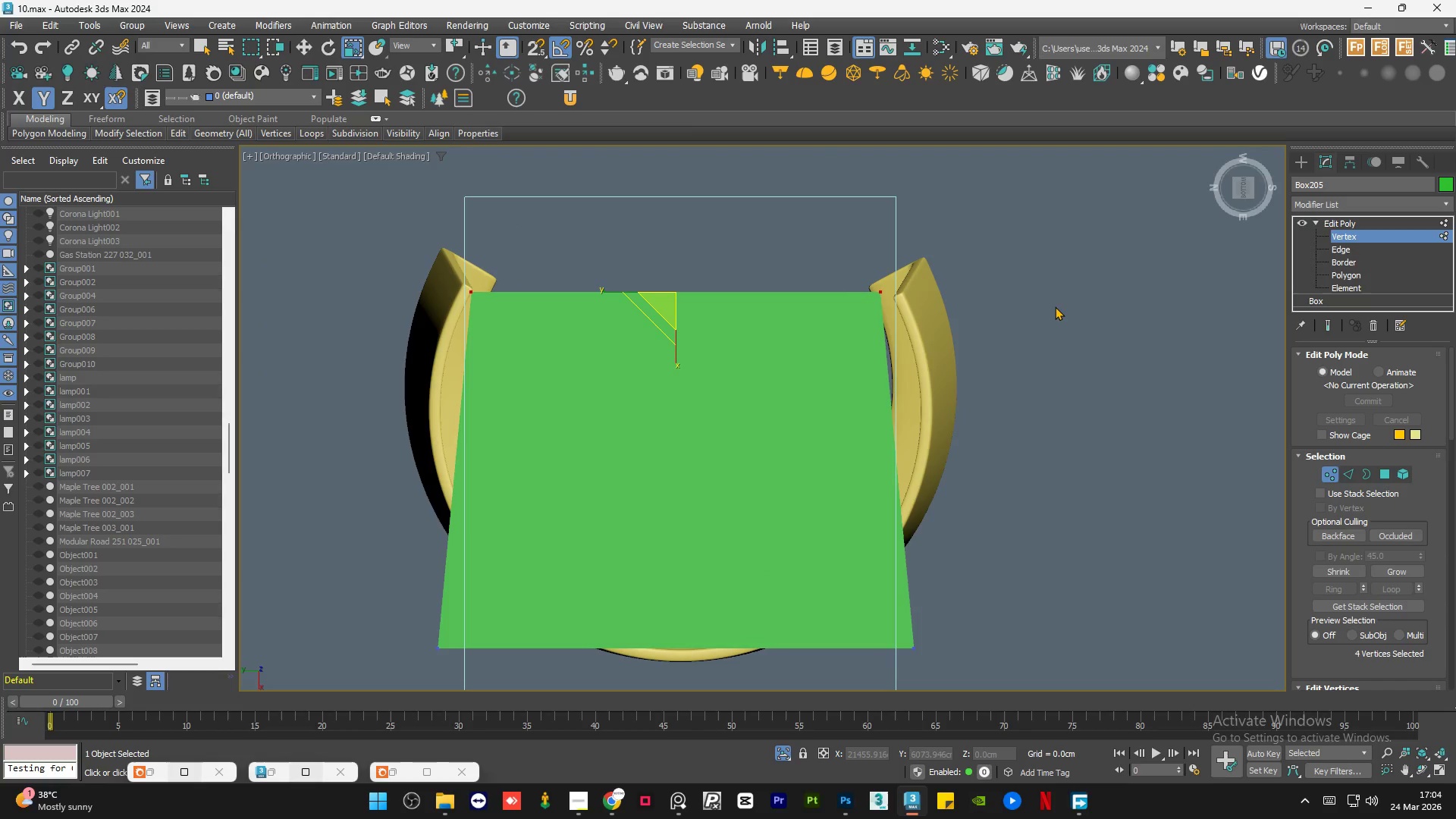 
left_click([1055, 306])
 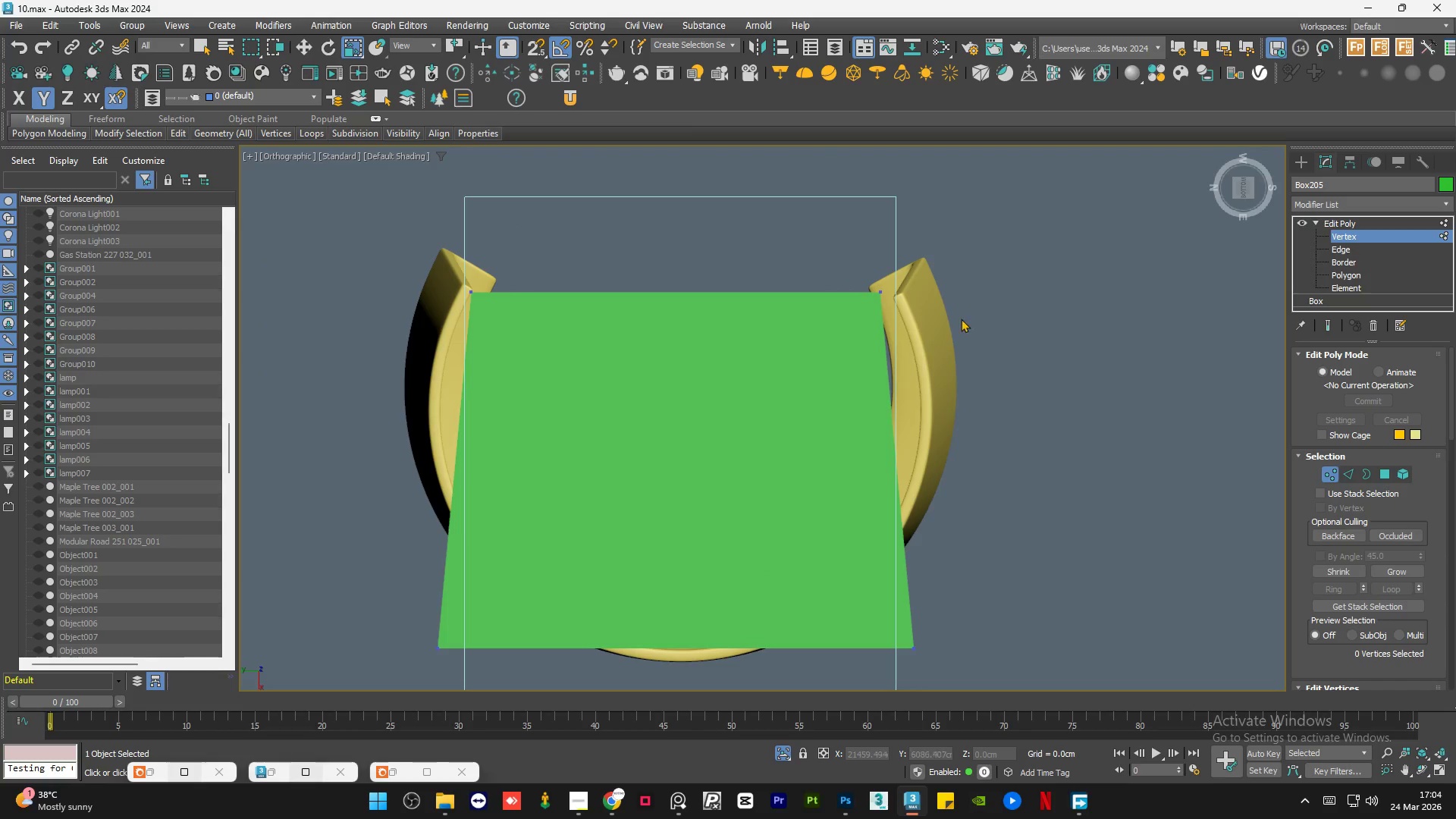 
scroll: coordinate [847, 519], scroll_direction: none, amount: 0.0
 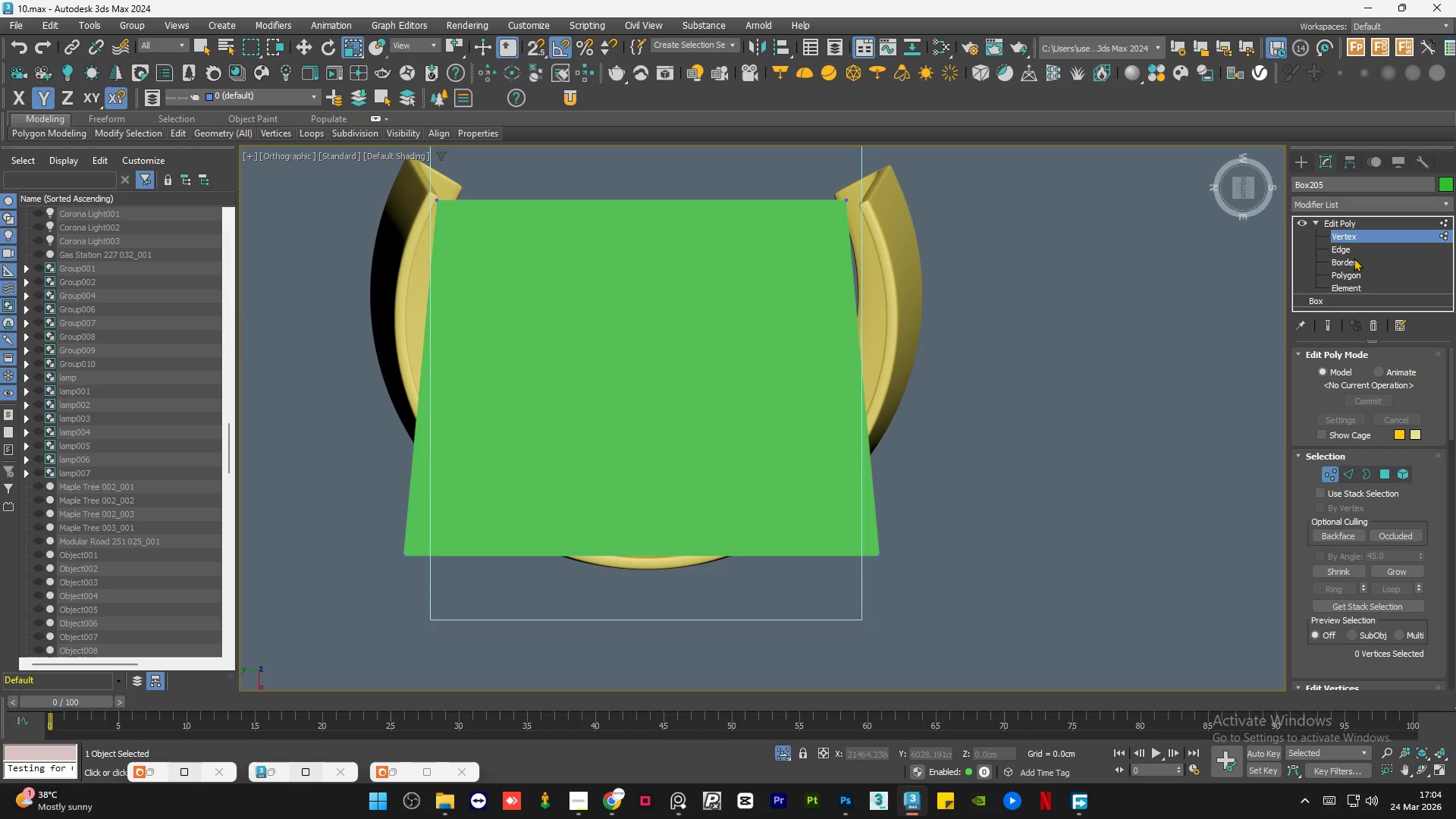 
wait(8.98)
 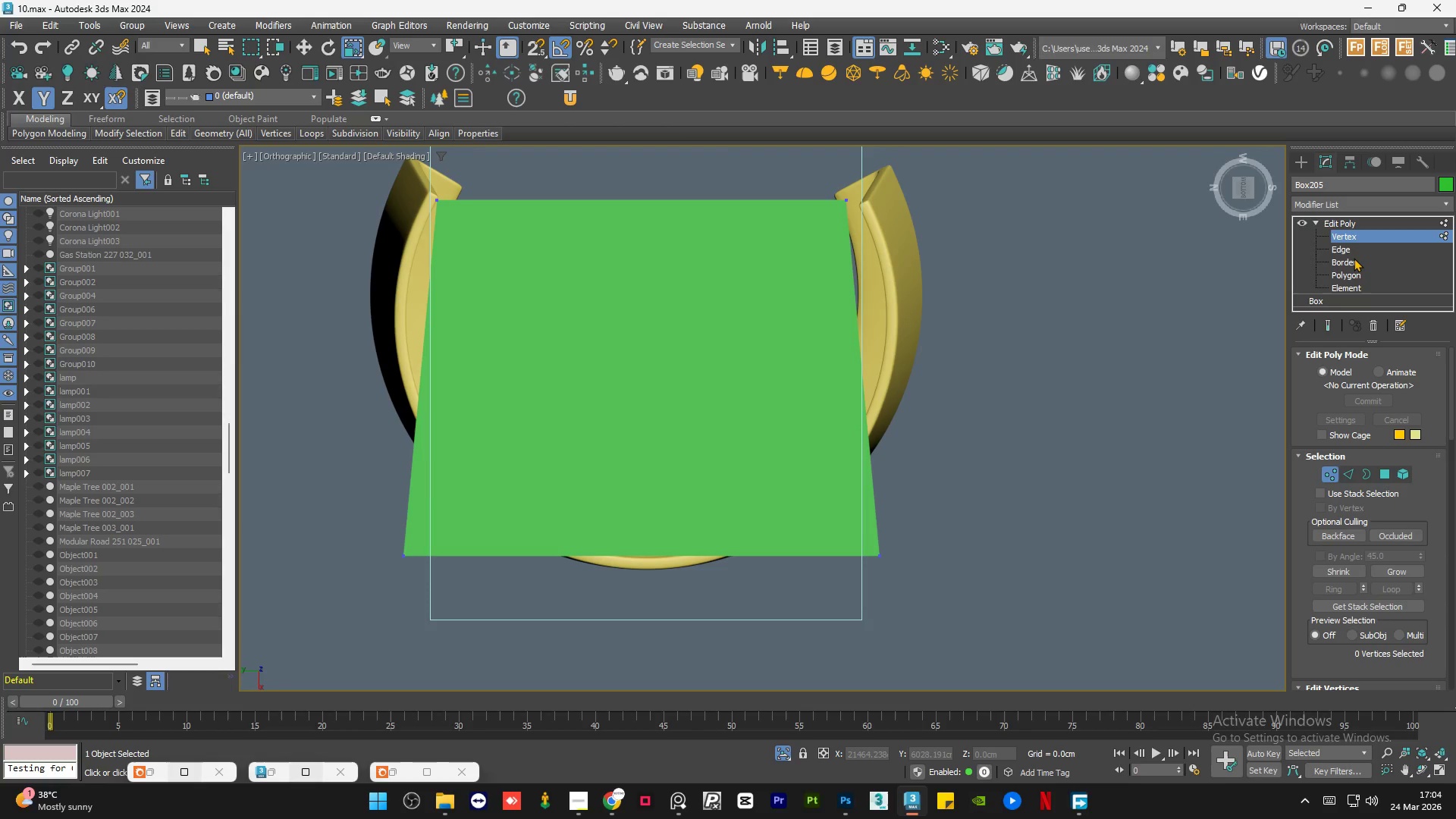 
left_click([1354, 250])
 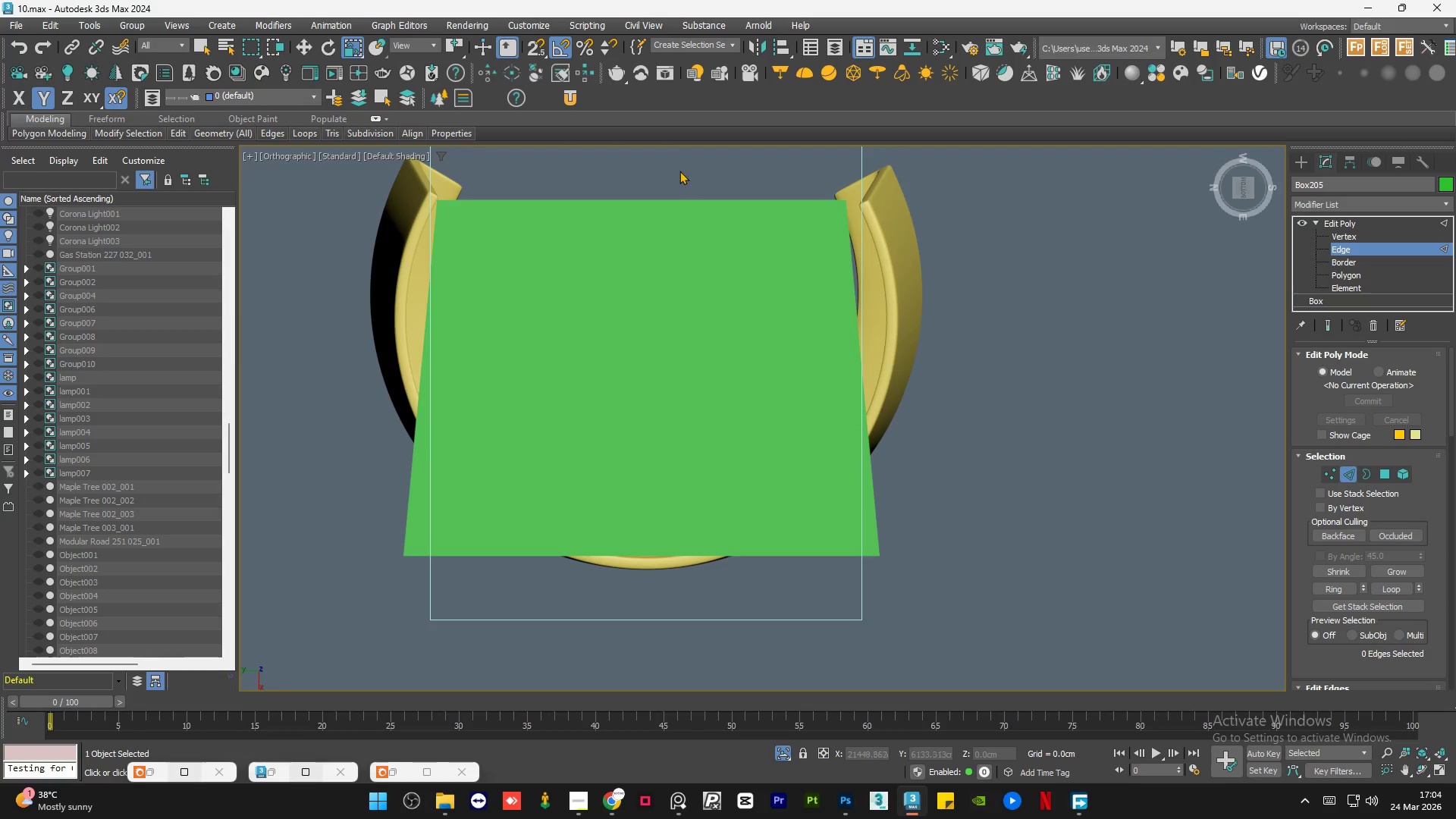 
left_click_drag(start_coordinate=[676, 168], to_coordinate=[657, 617])
 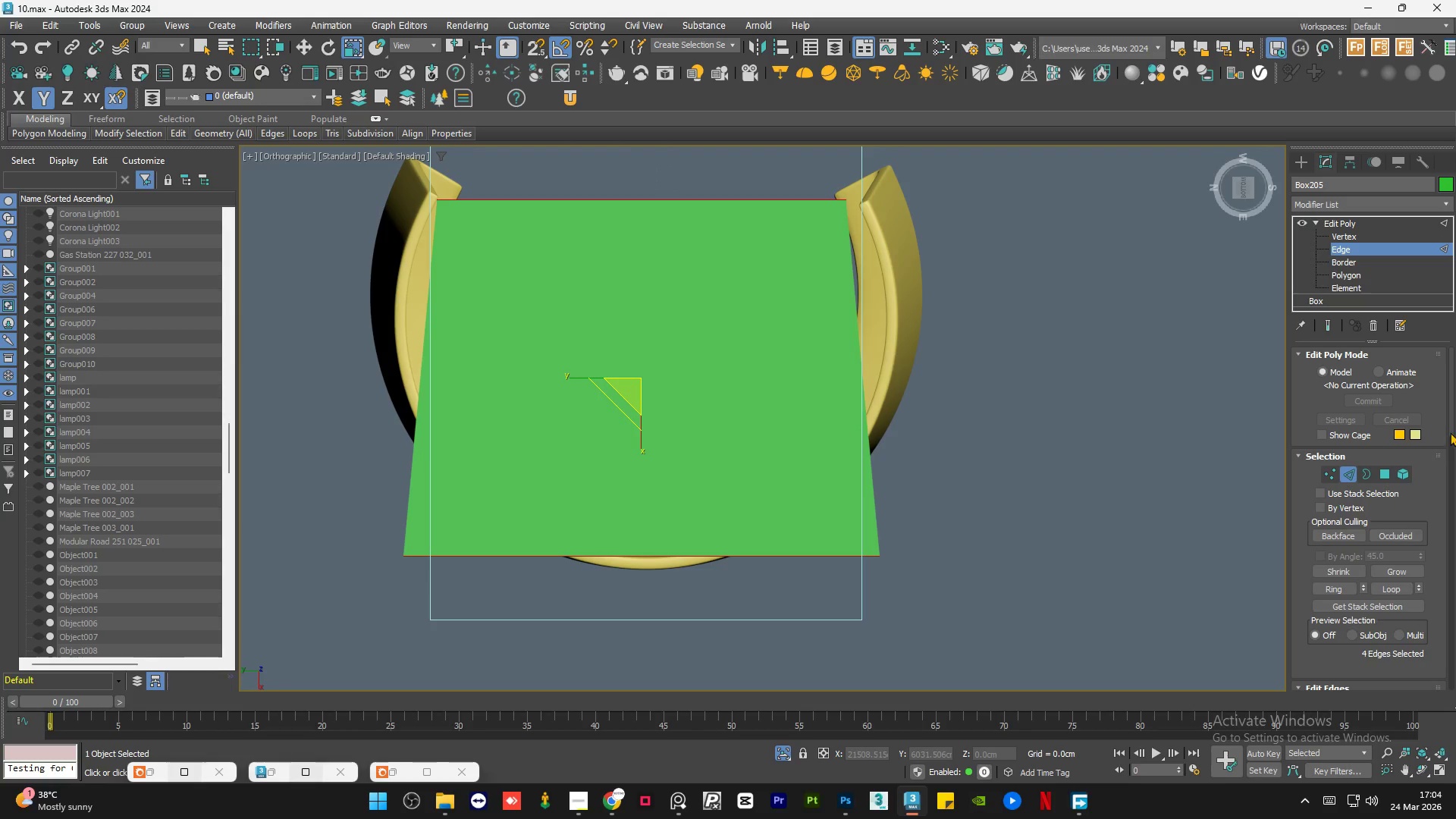 
left_click_drag(start_coordinate=[1451, 416], to_coordinate=[1455, 493])
 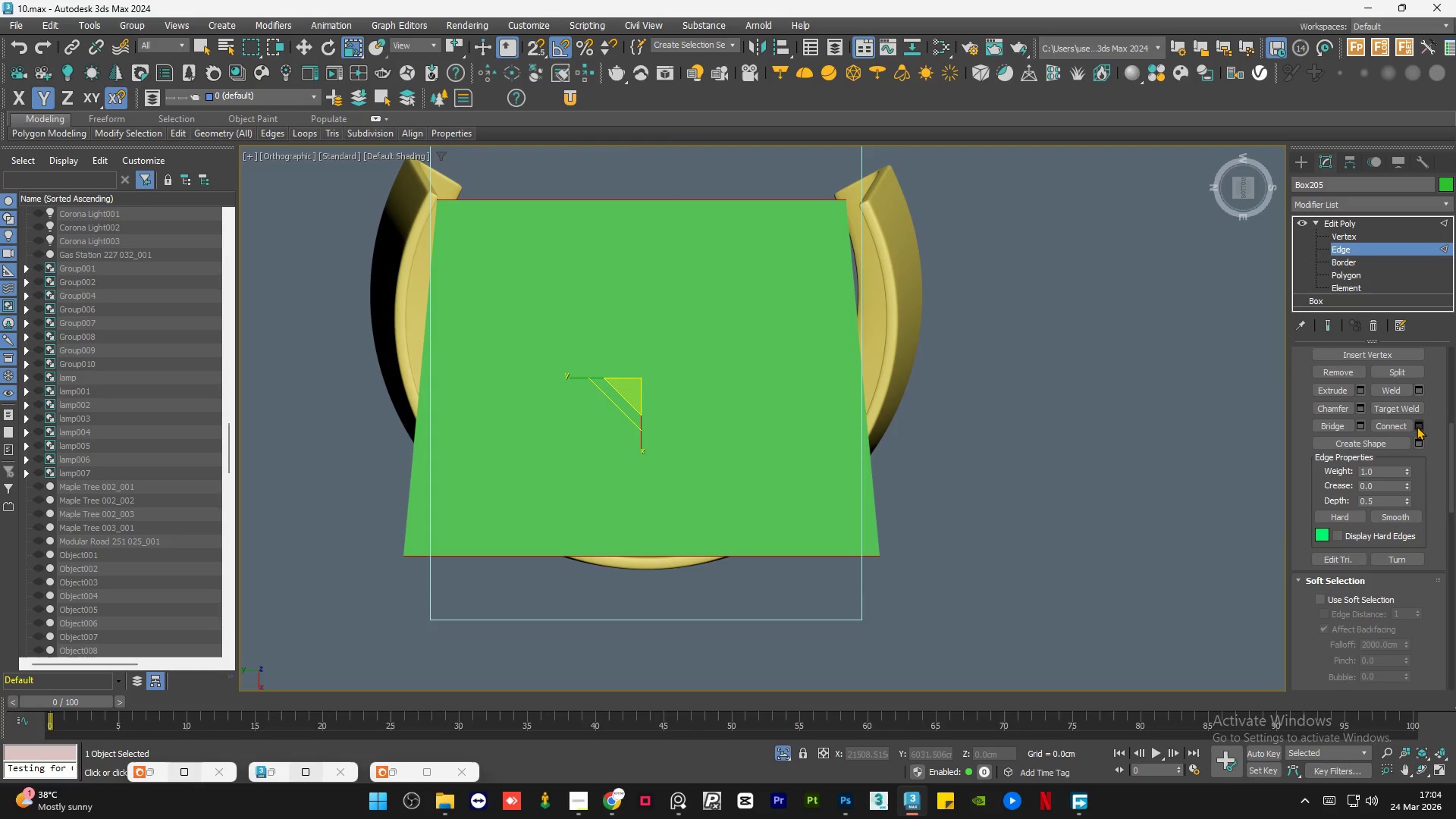 
left_click([1417, 426])
 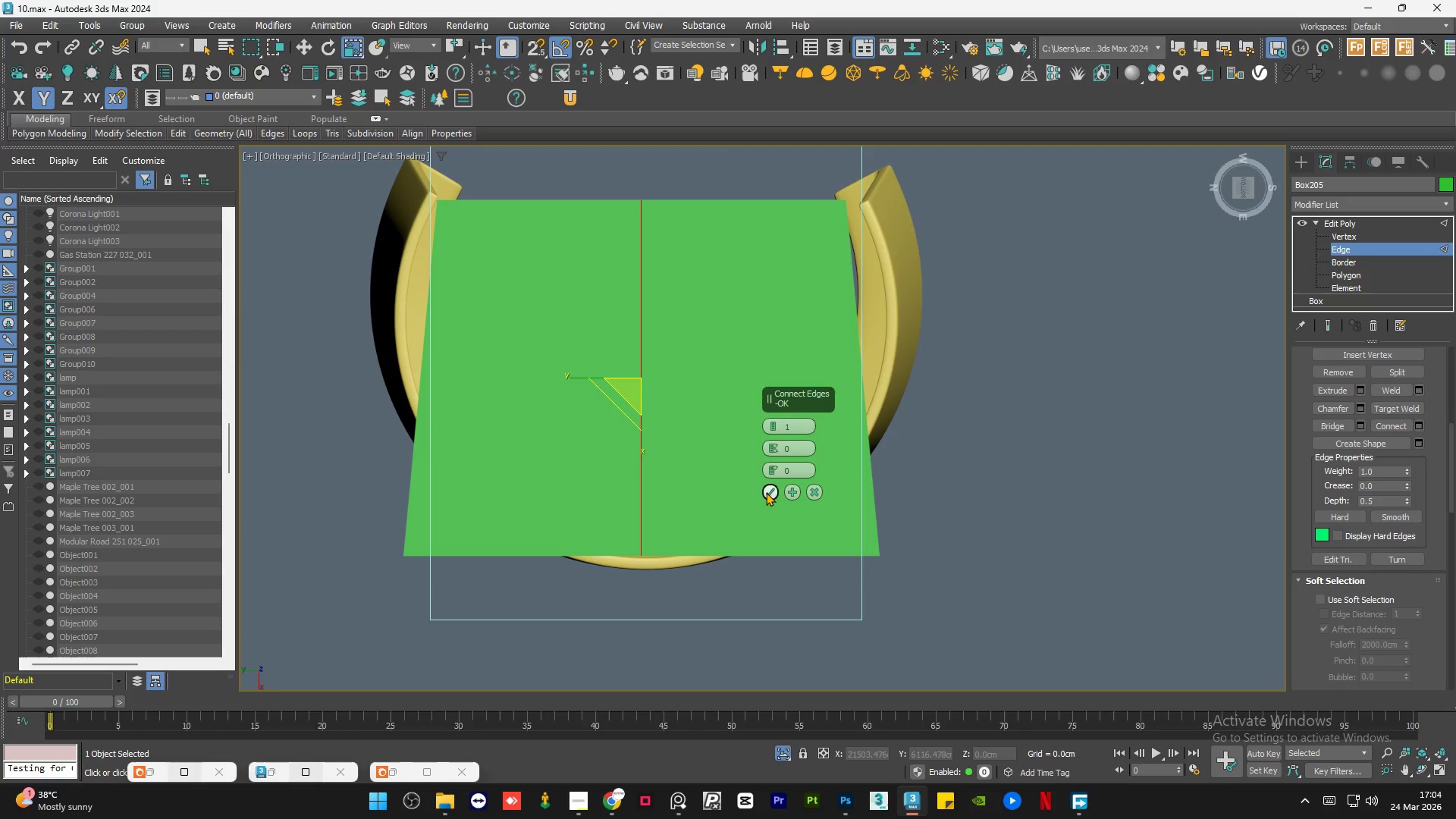 
double_click([996, 421])
 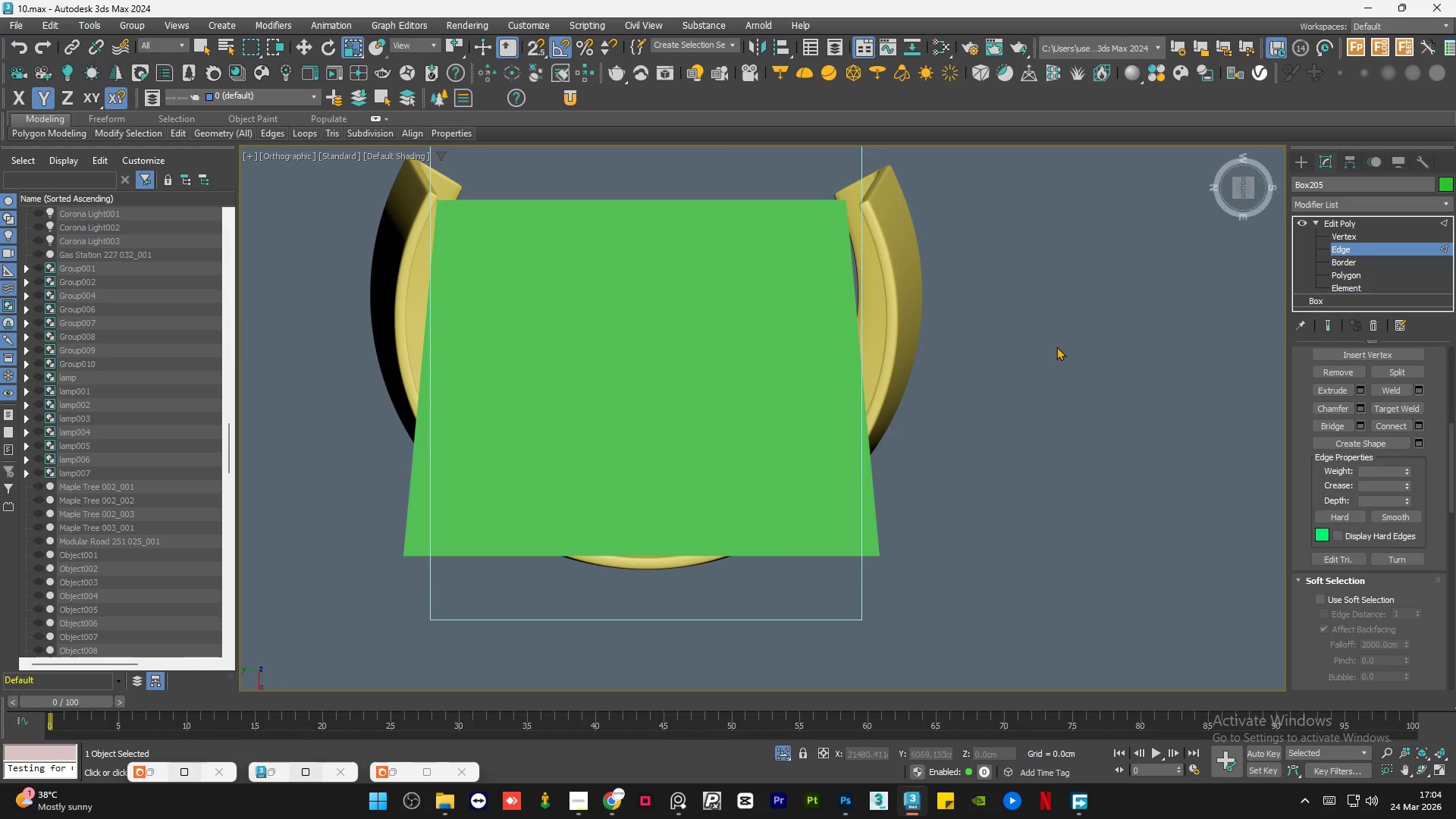 
left_click_drag(start_coordinate=[1055, 347], to_coordinate=[367, 405])
 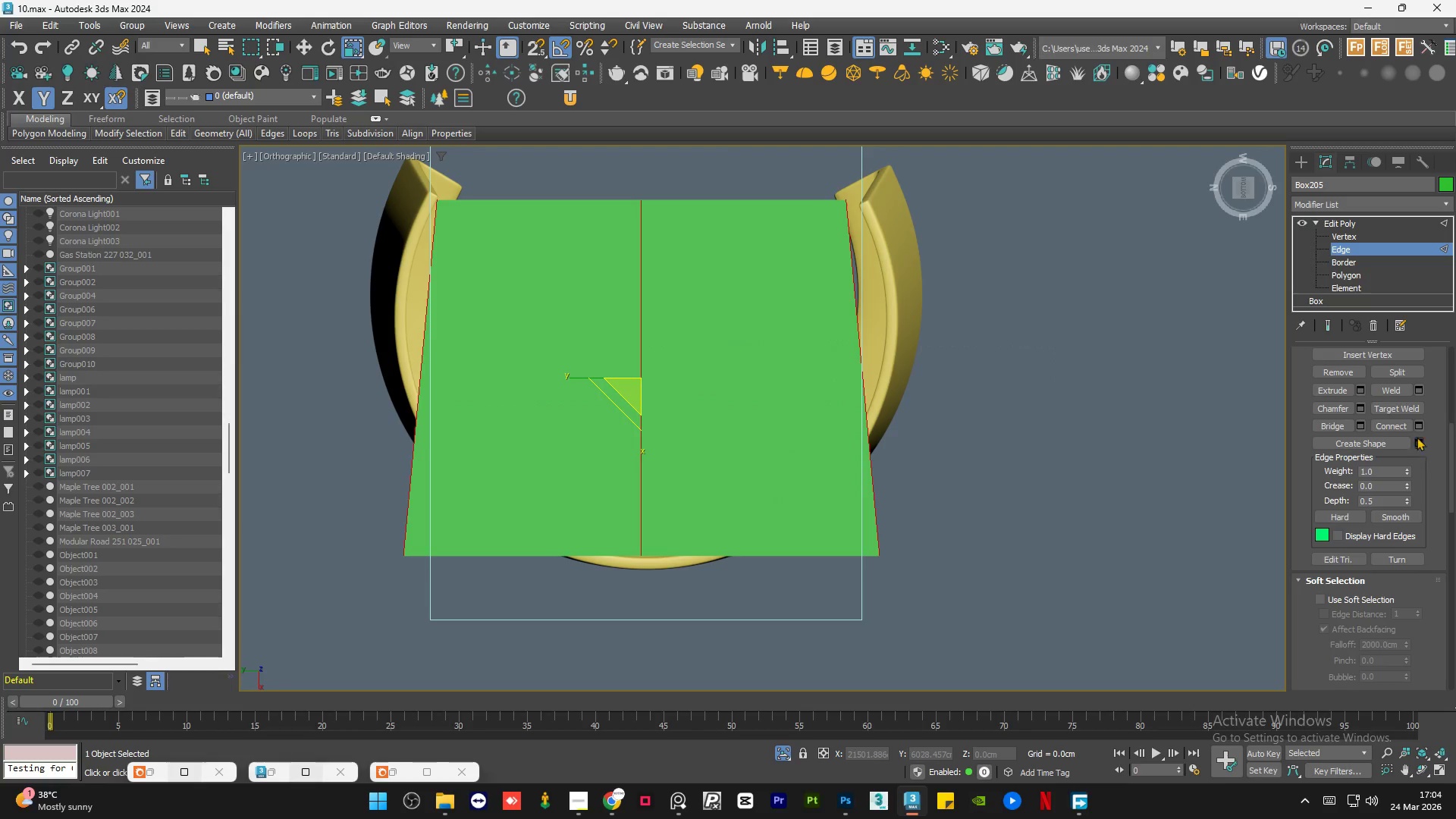 
left_click([1417, 424])
 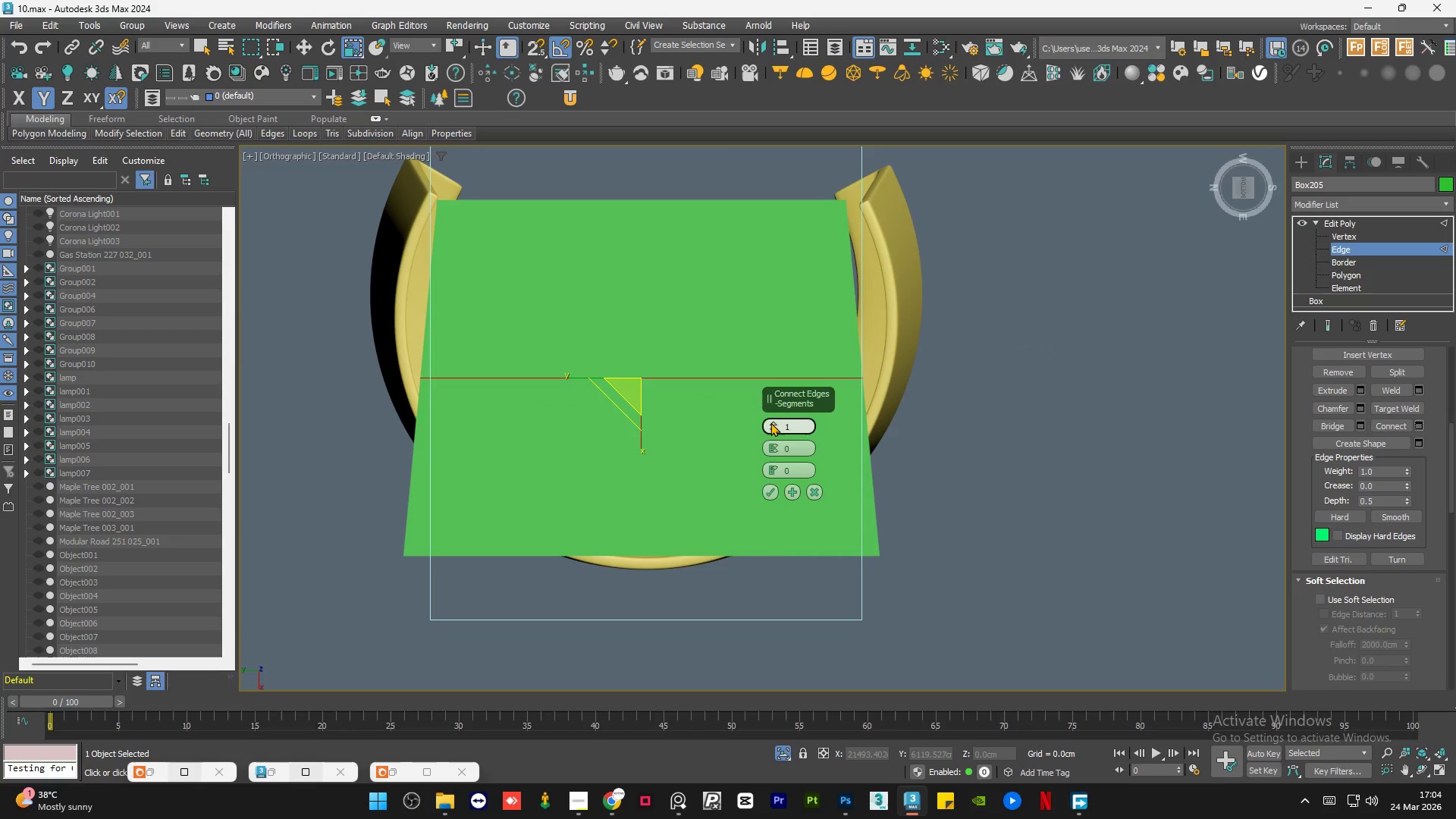 
double_click([770, 422])
 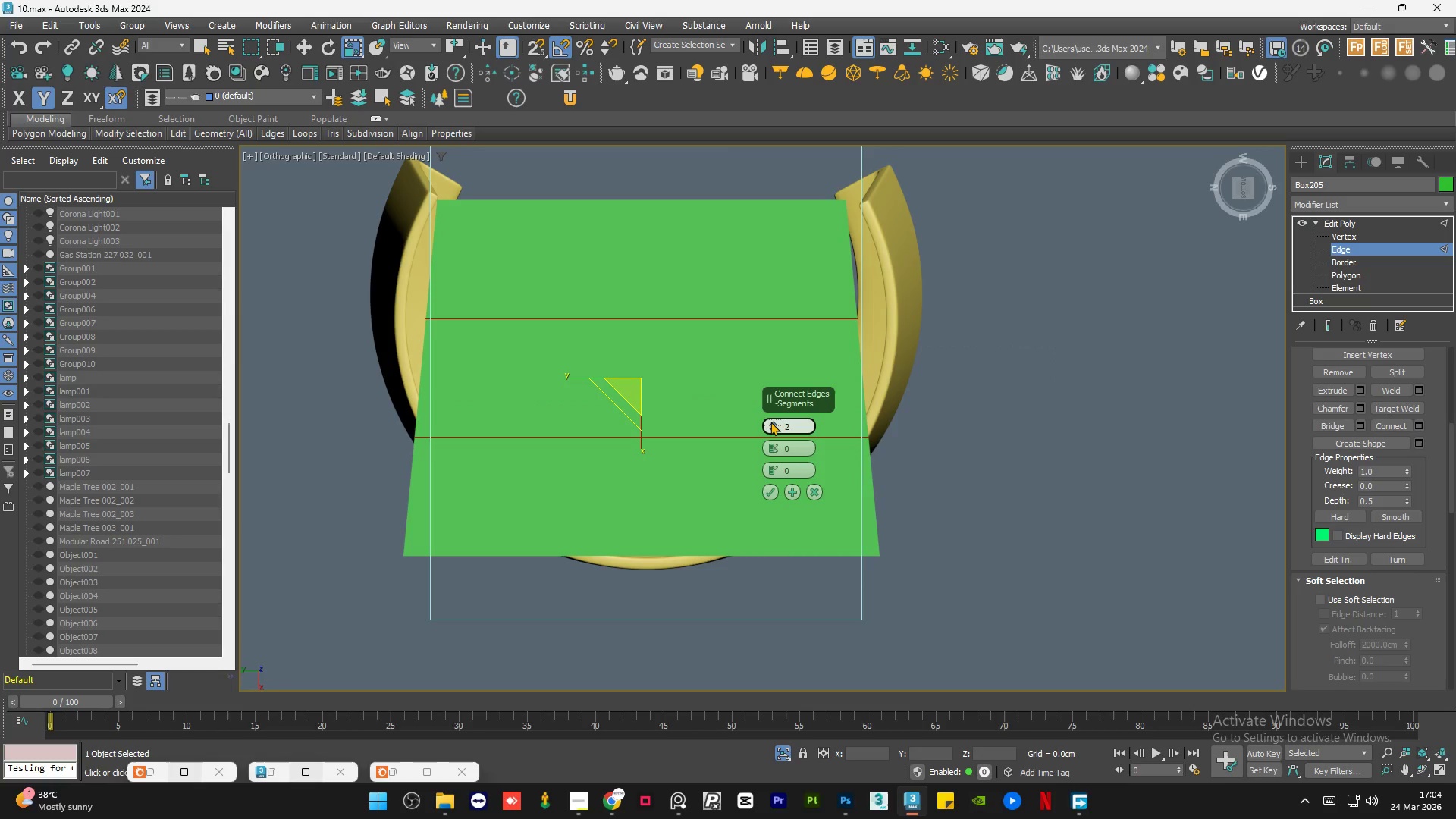 
triple_click([770, 422])
 